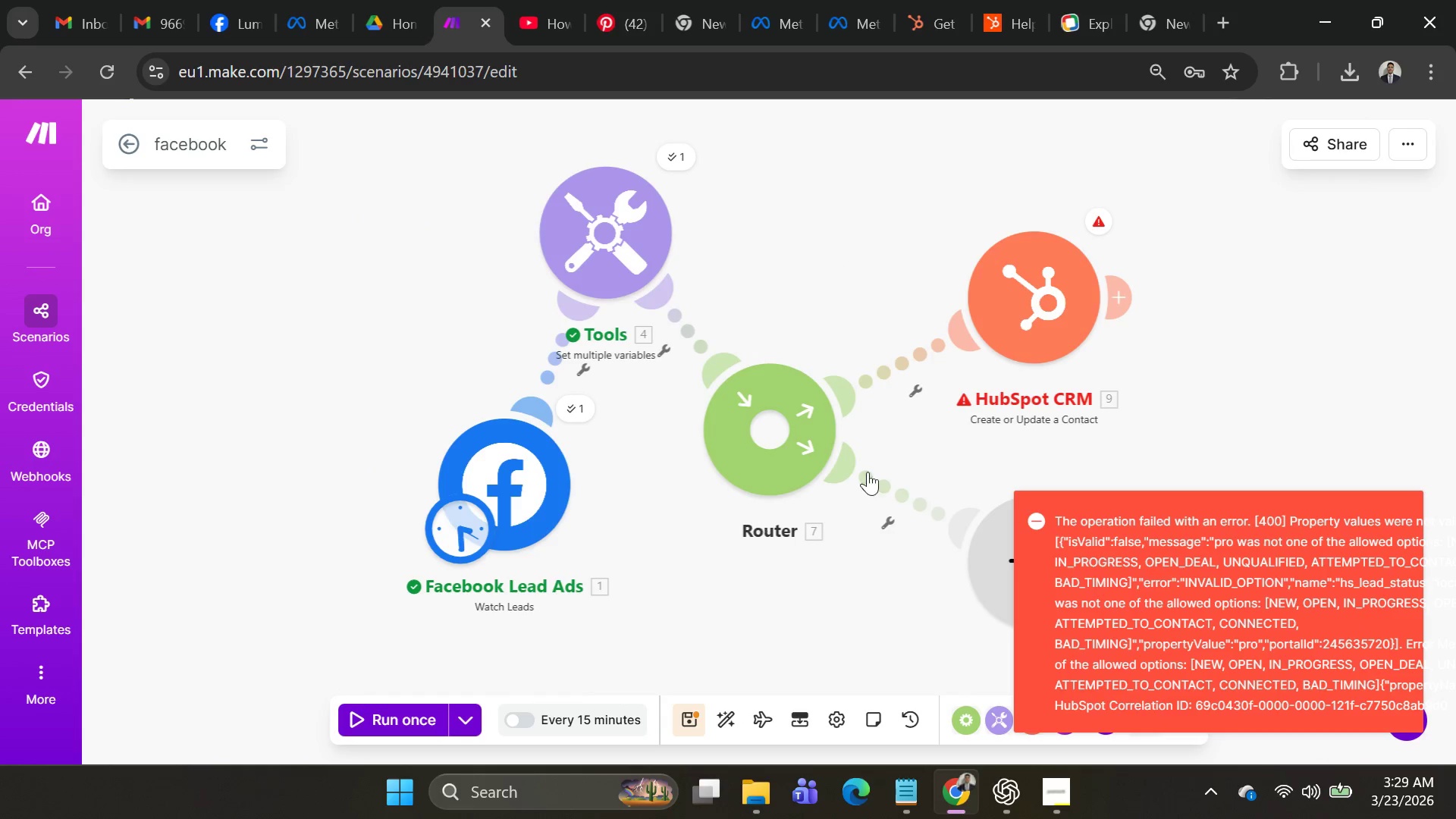 
left_click([1037, 309])
 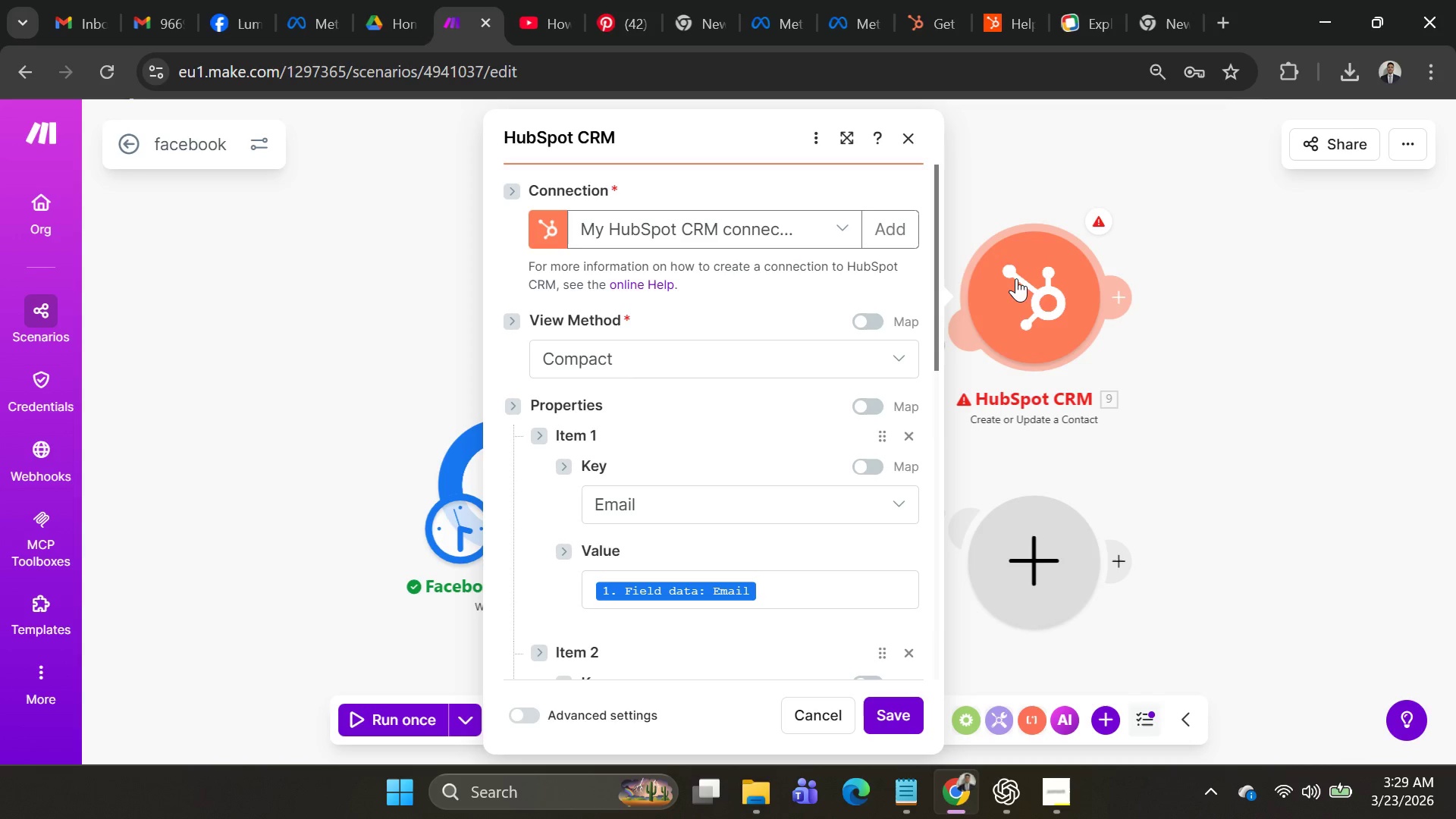 
wait(41.16)
 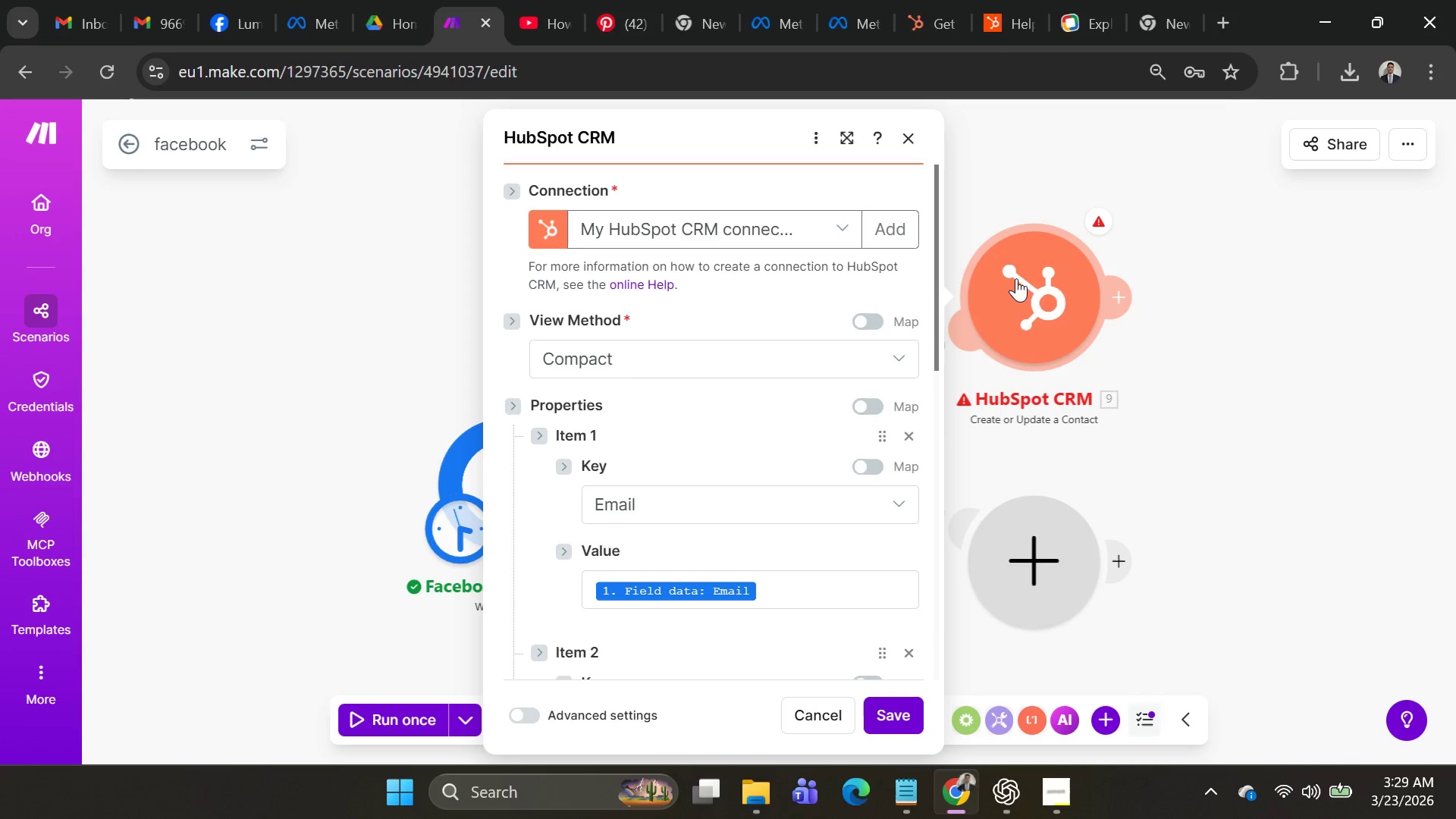 
scroll: coordinate [874, 489], scroll_direction: down, amount: 4.0
 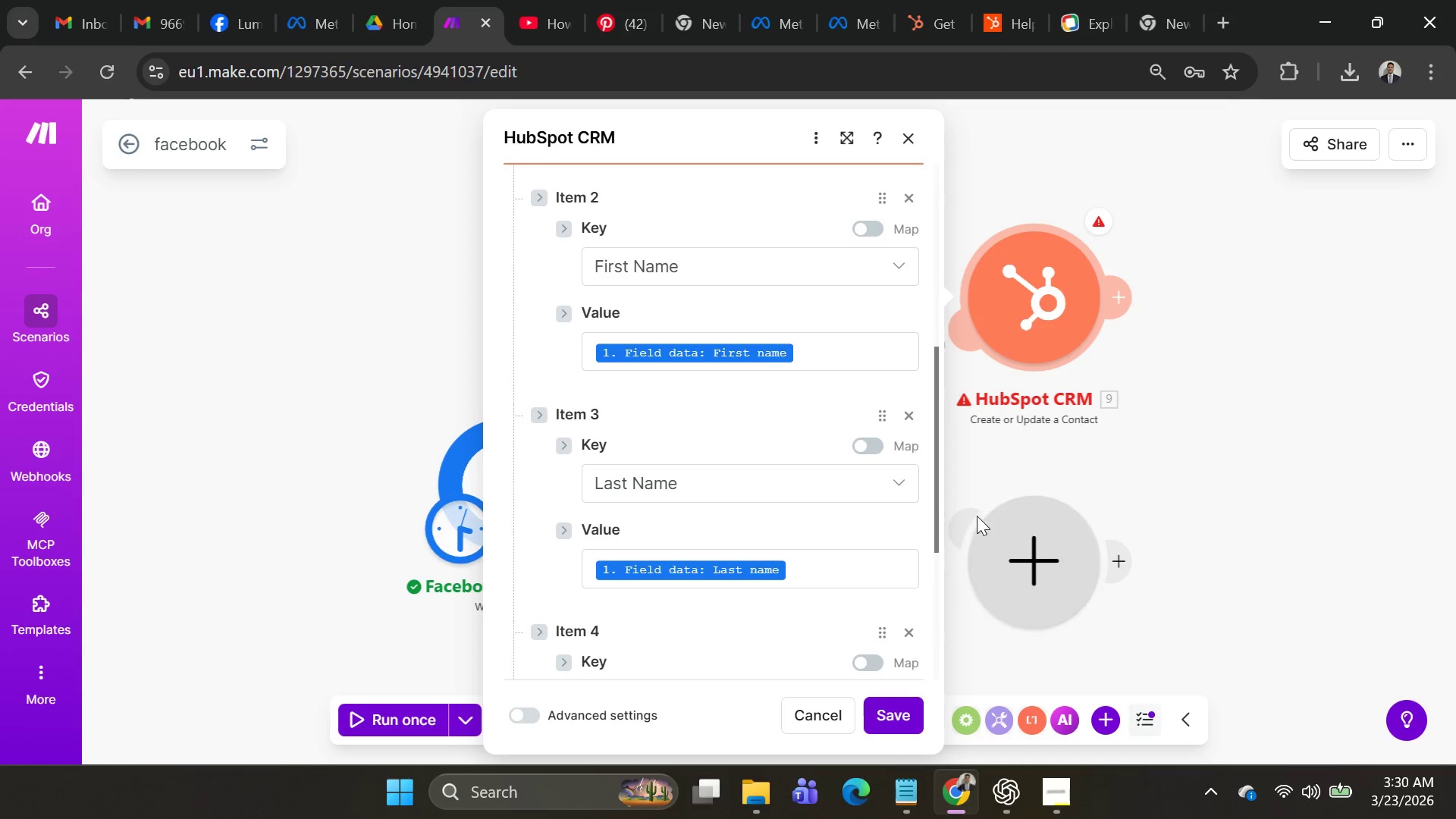 
scroll: coordinate [808, 429], scroll_direction: up, amount: 5.0
 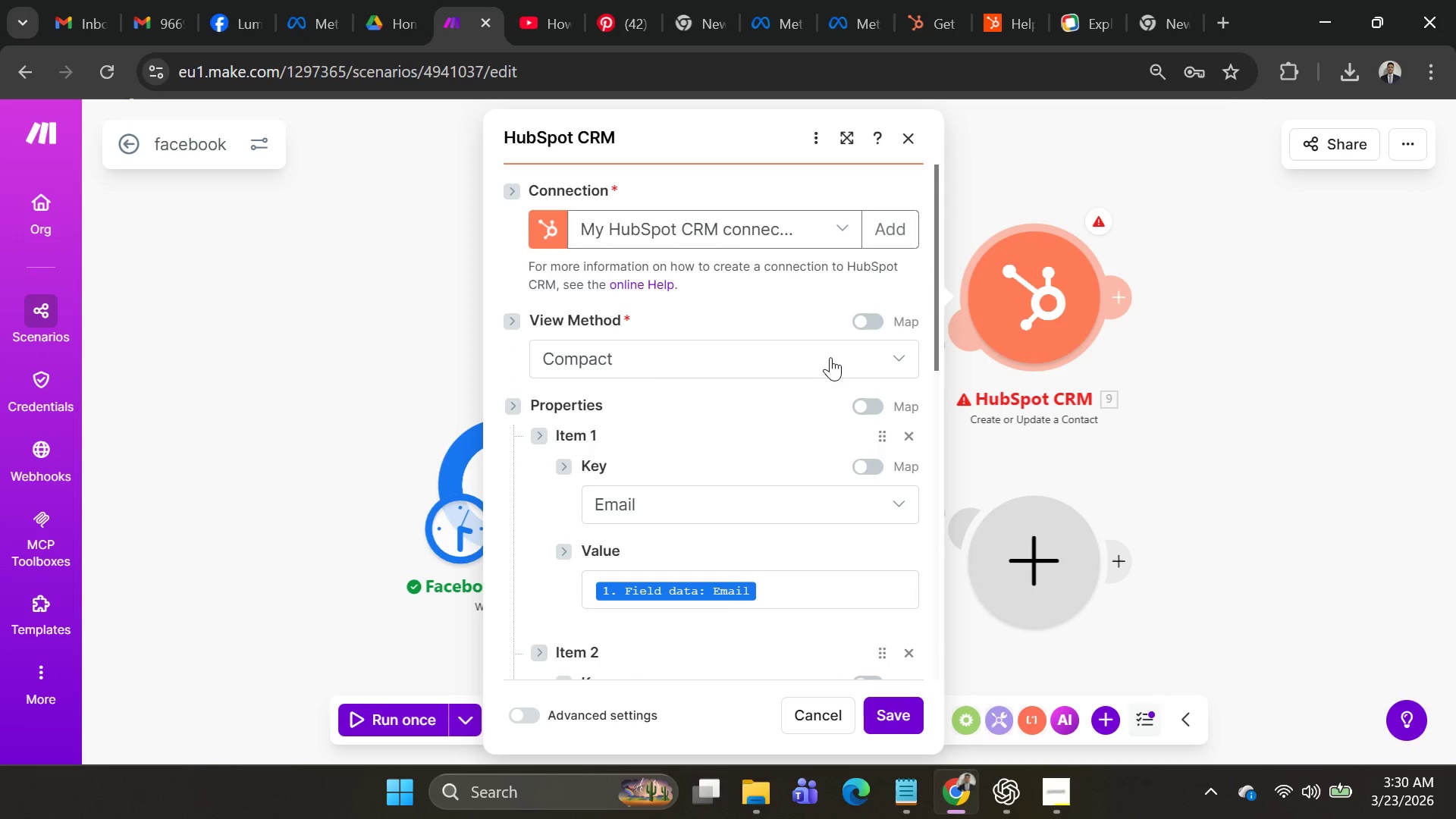 
left_click([830, 355])
 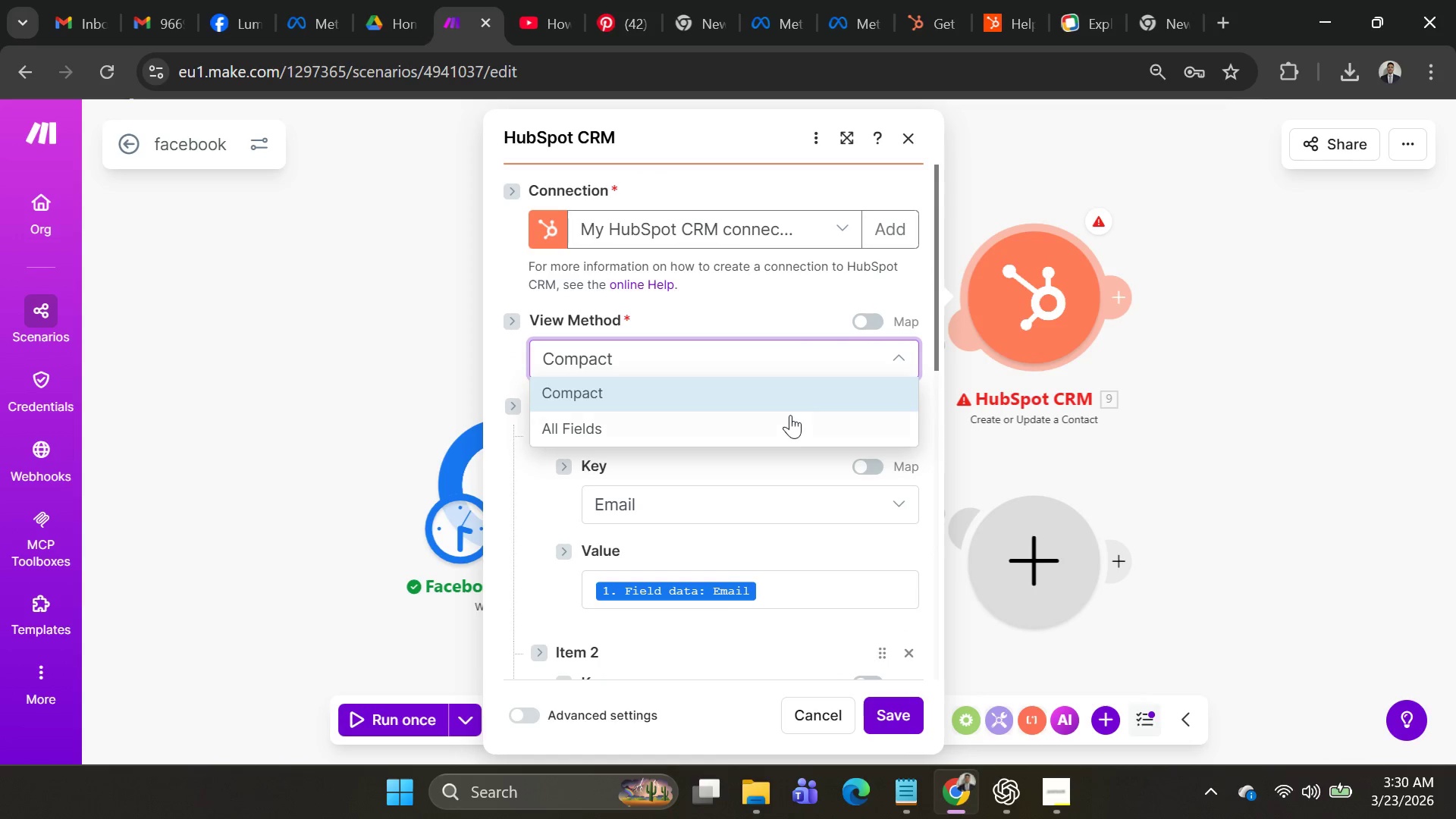 
left_click([788, 422])
 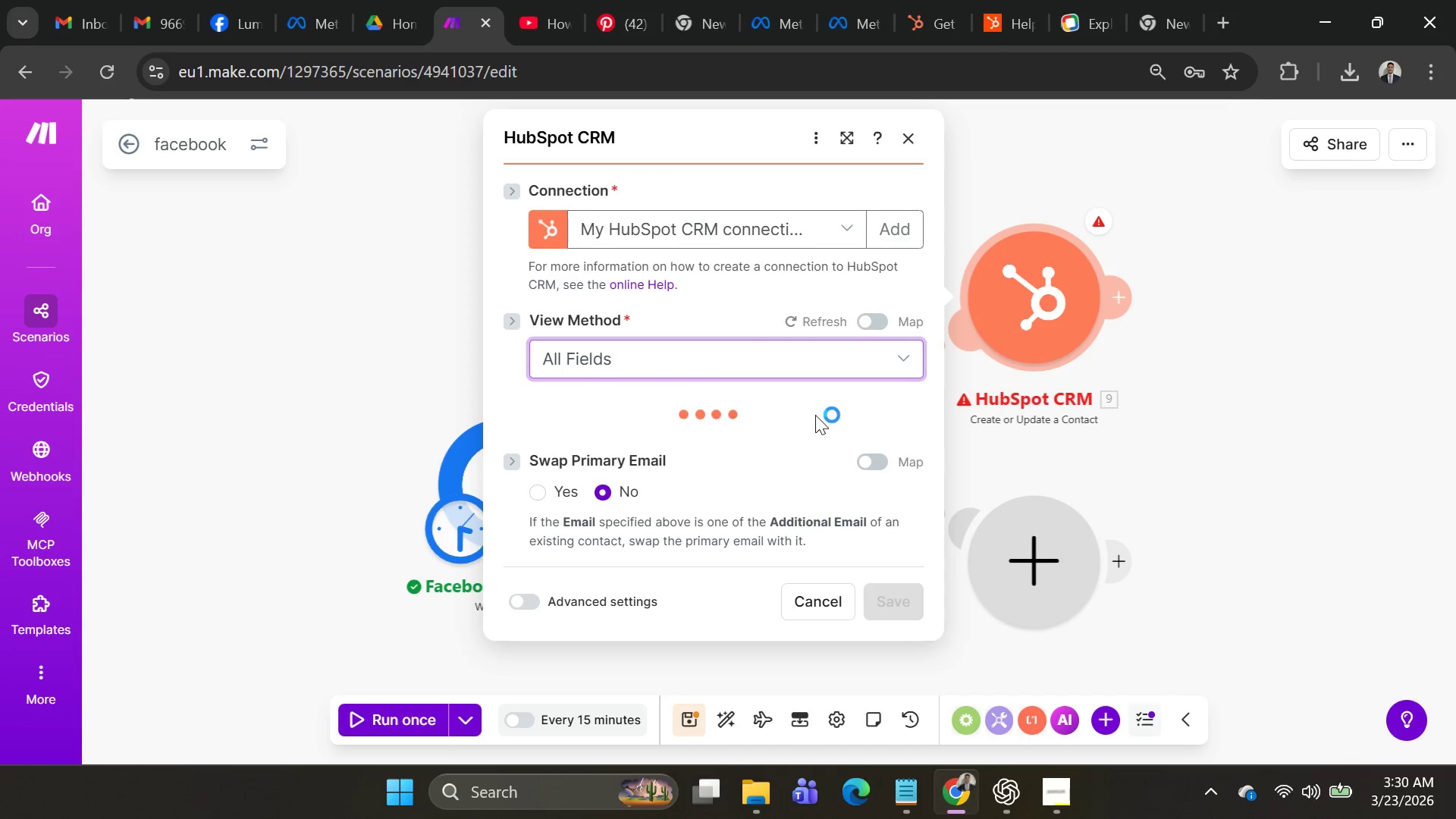 
scroll: coordinate [817, 415], scroll_direction: down, amount: 3.0
 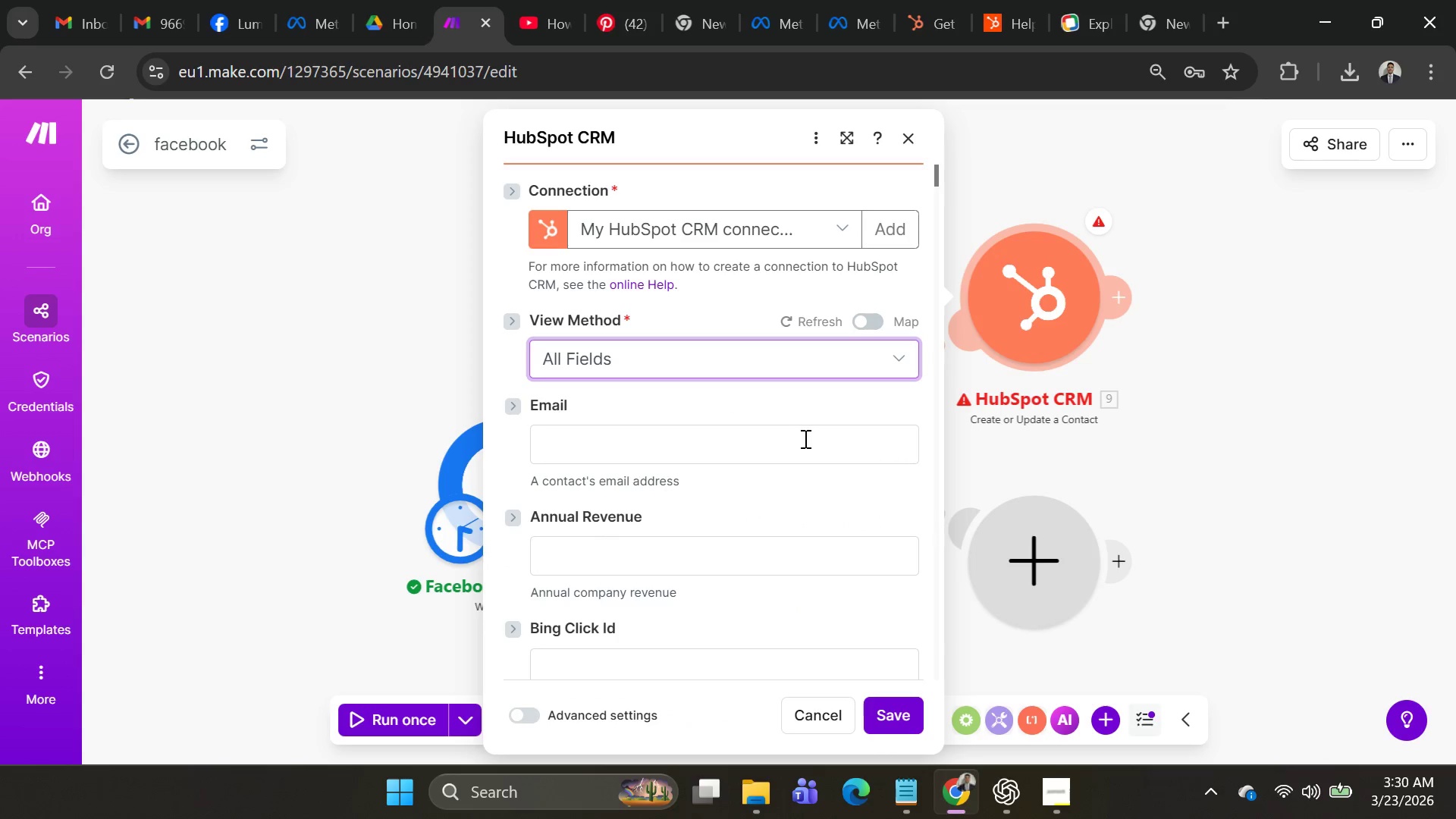 
left_click([803, 439])
 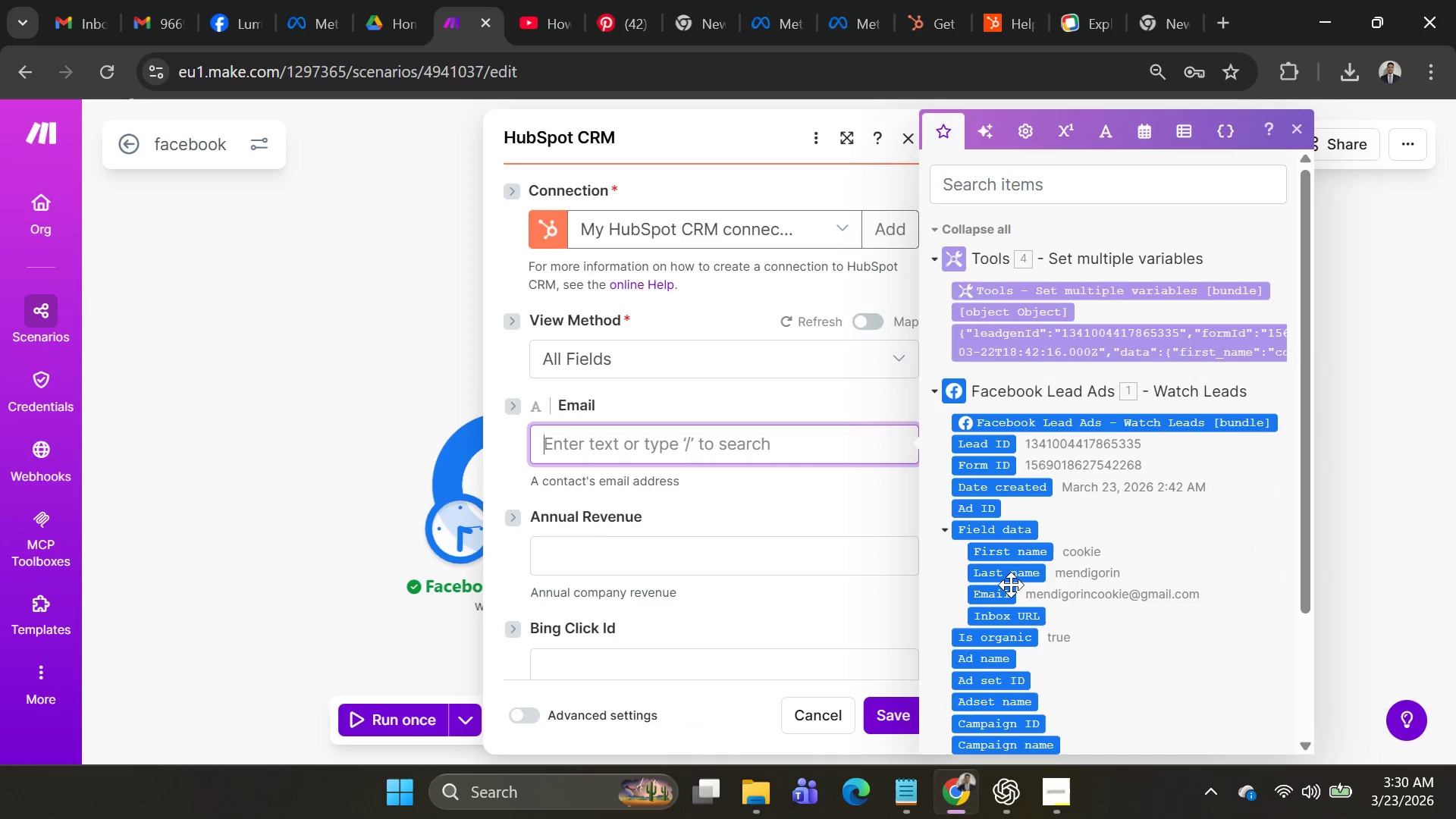 
left_click([1002, 595])
 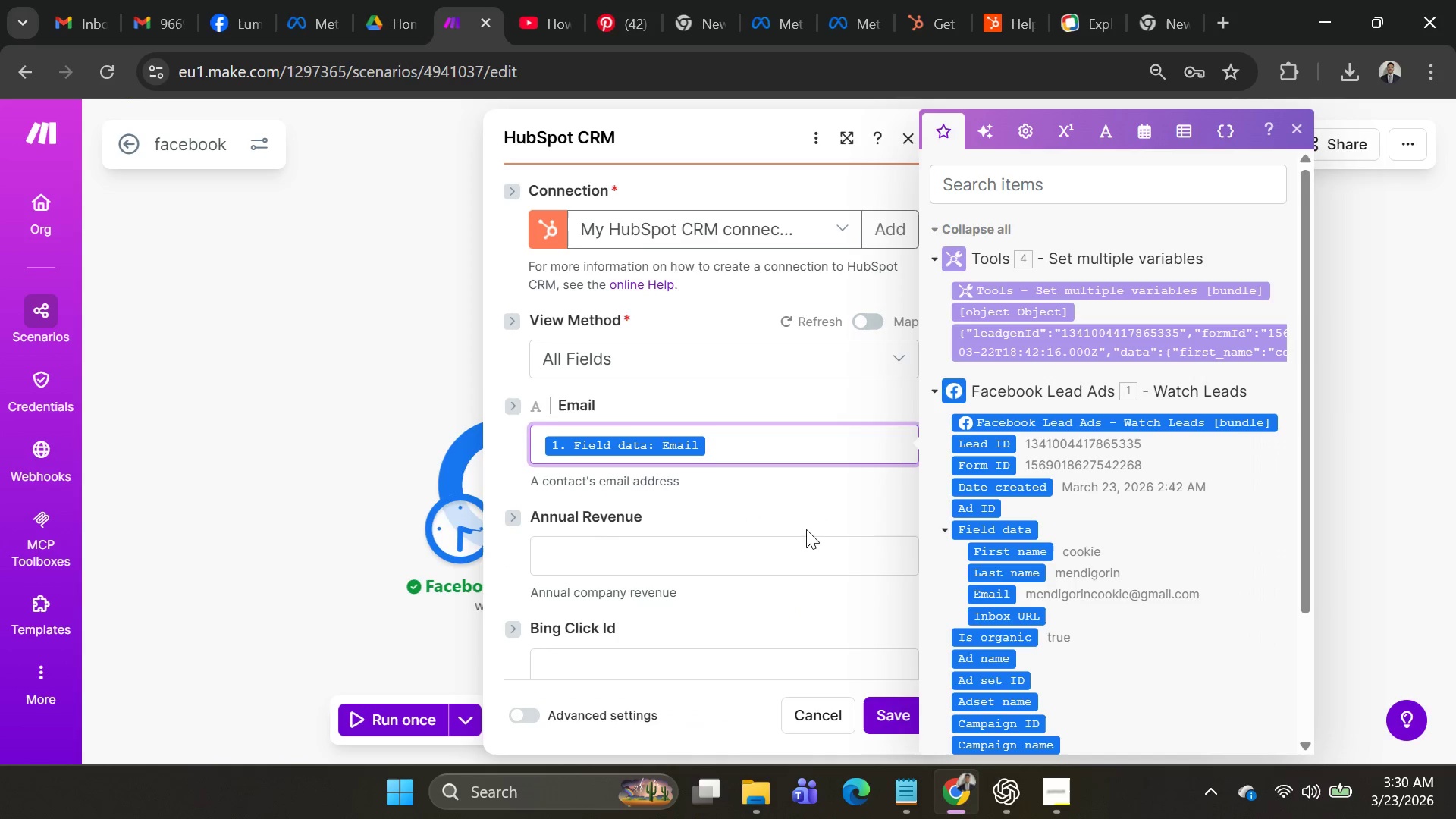 
scroll: coordinate [804, 532], scroll_direction: down, amount: 1.0
 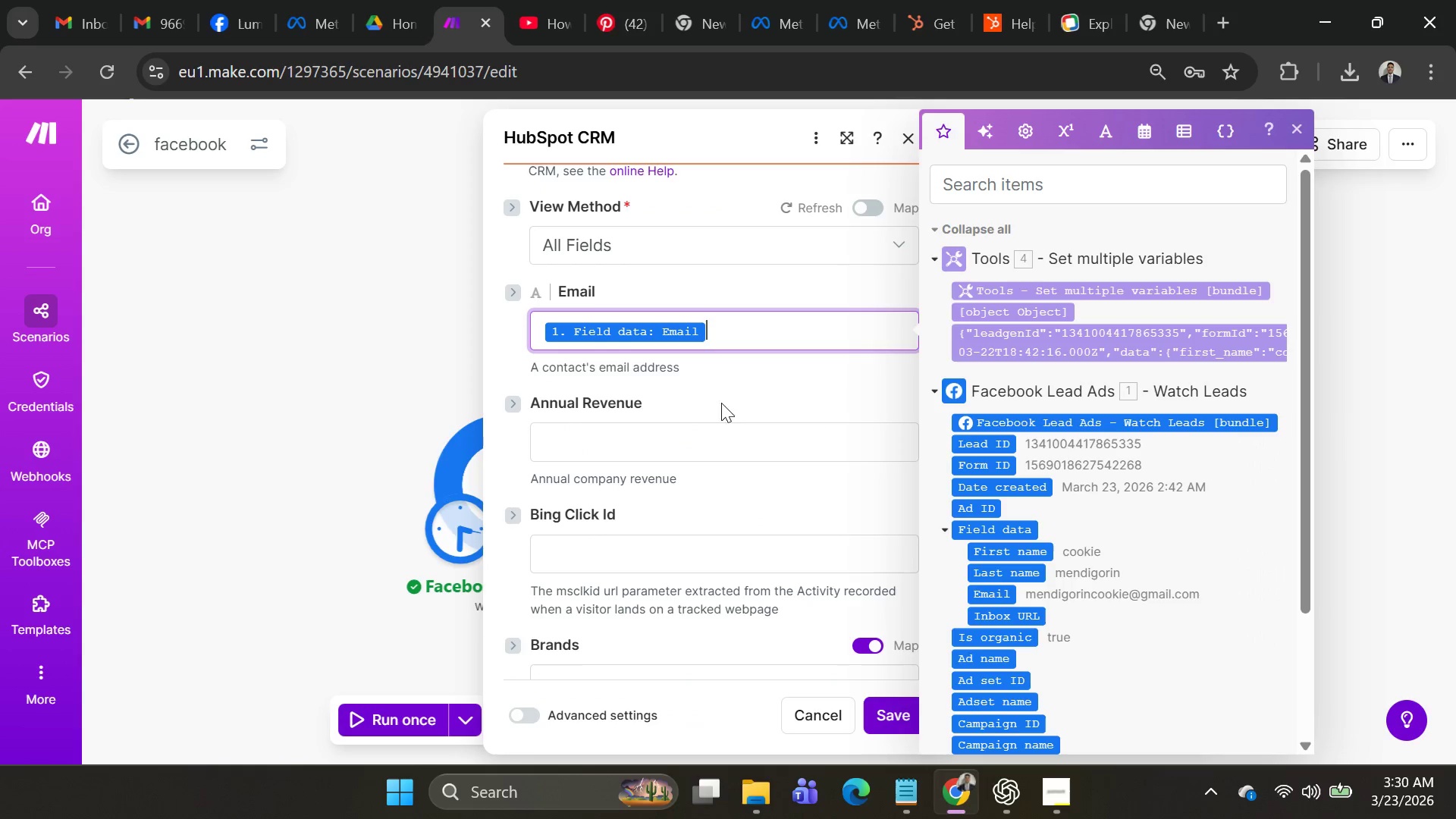 
left_click([731, 448])
 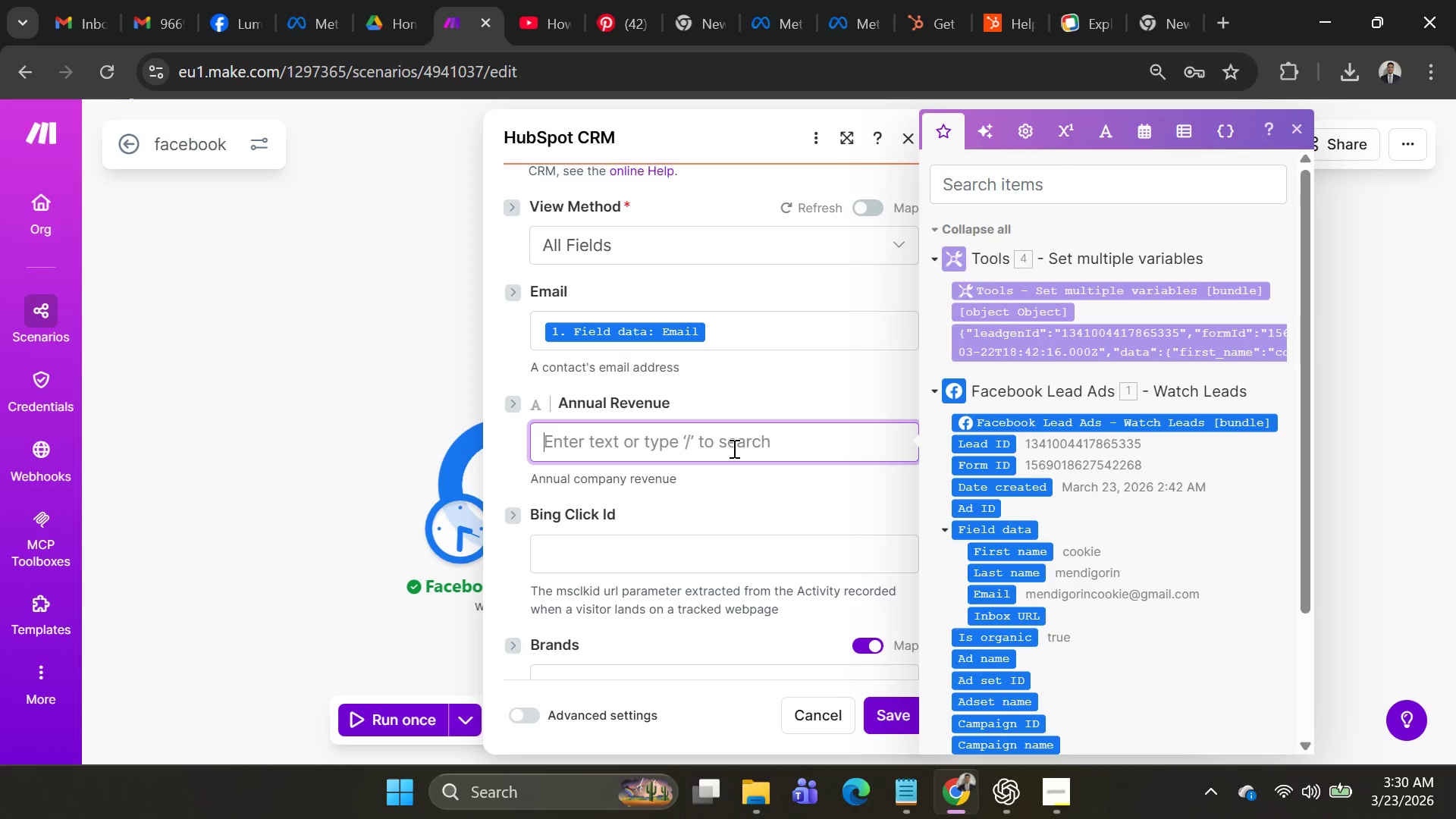 
scroll: coordinate [745, 448], scroll_direction: down, amount: 18.0
 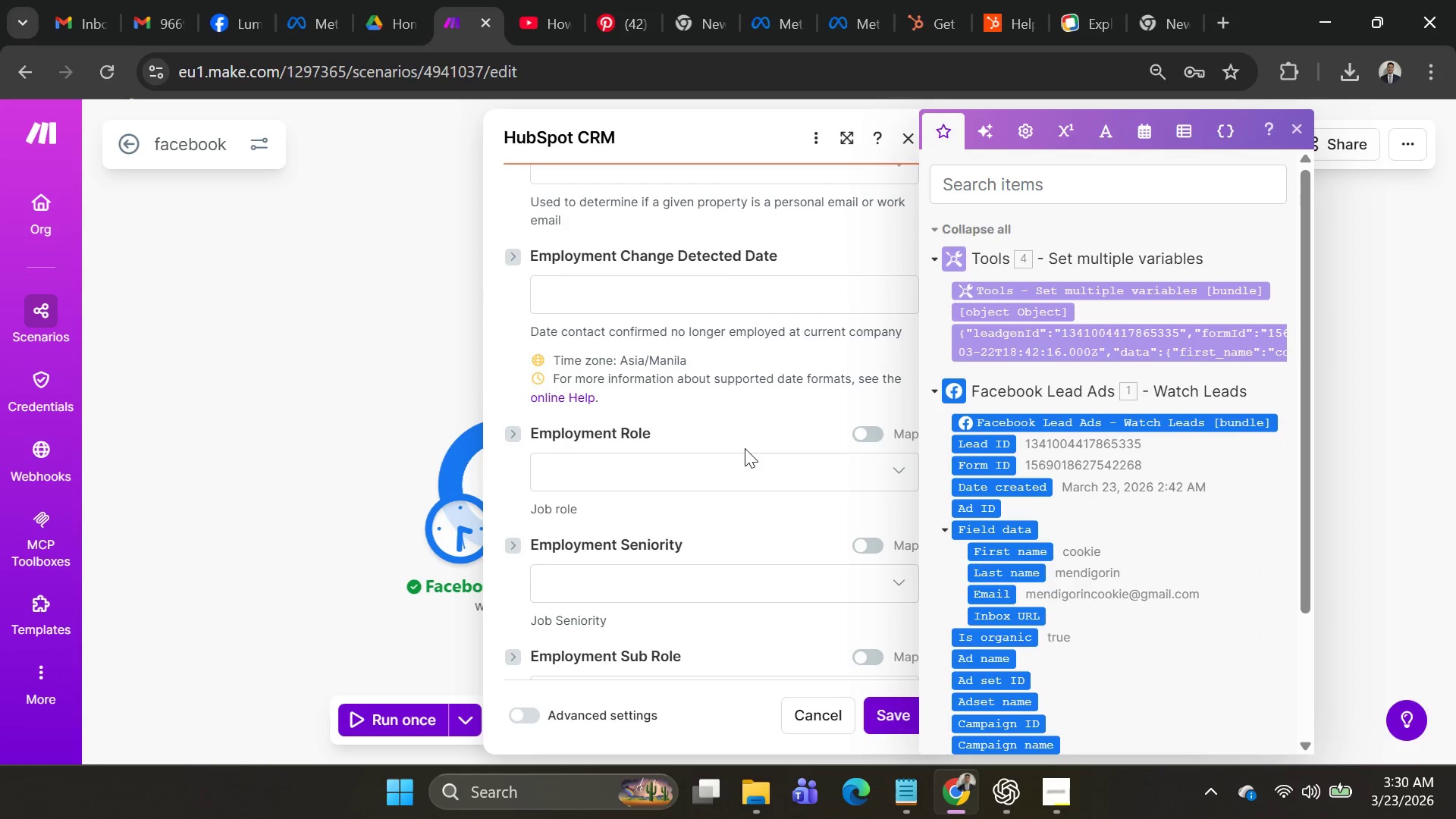 
scroll: coordinate [742, 448], scroll_direction: down, amount: 7.0
 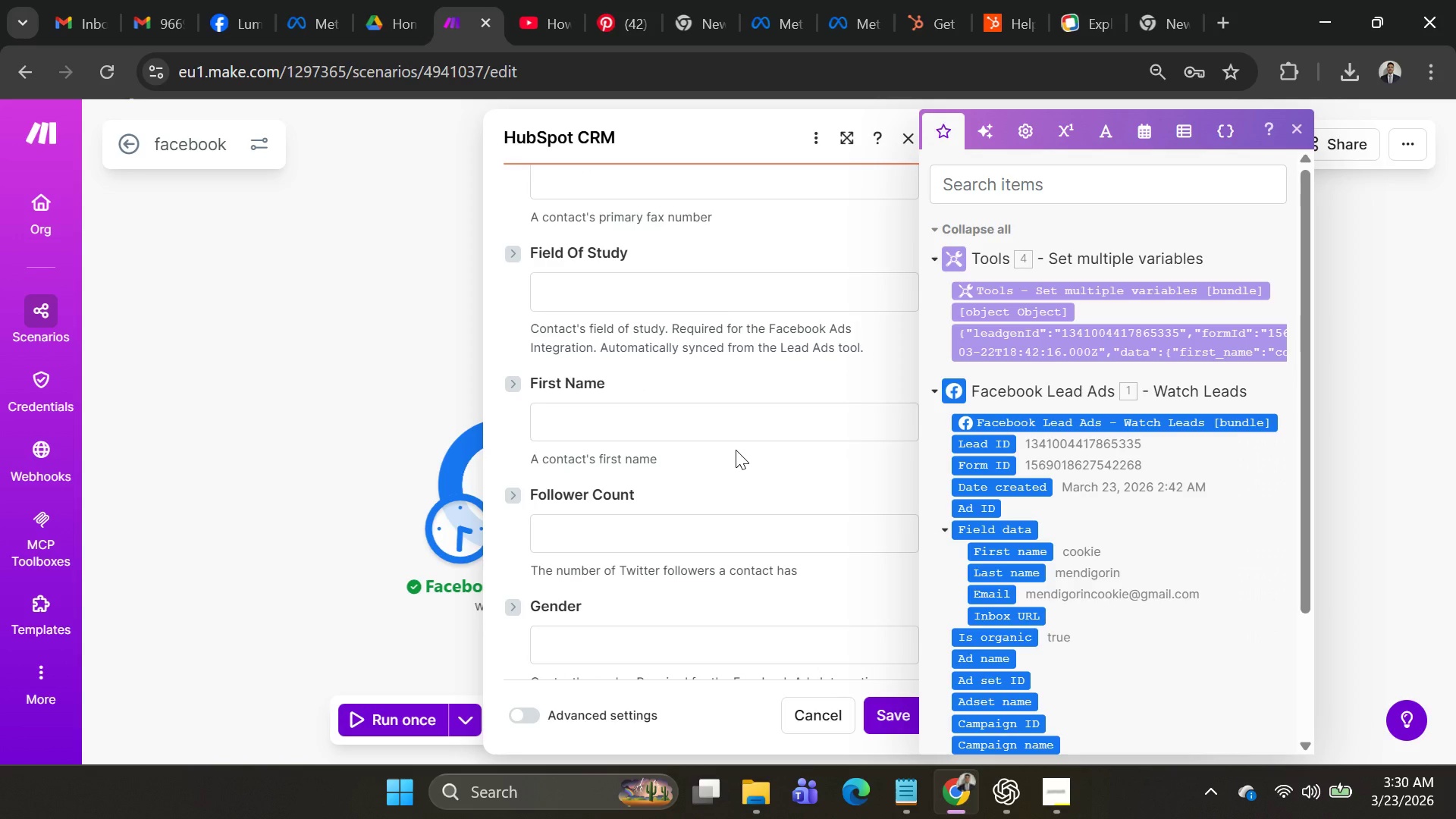 
scroll: coordinate [780, 383], scroll_direction: up, amount: 36.0
 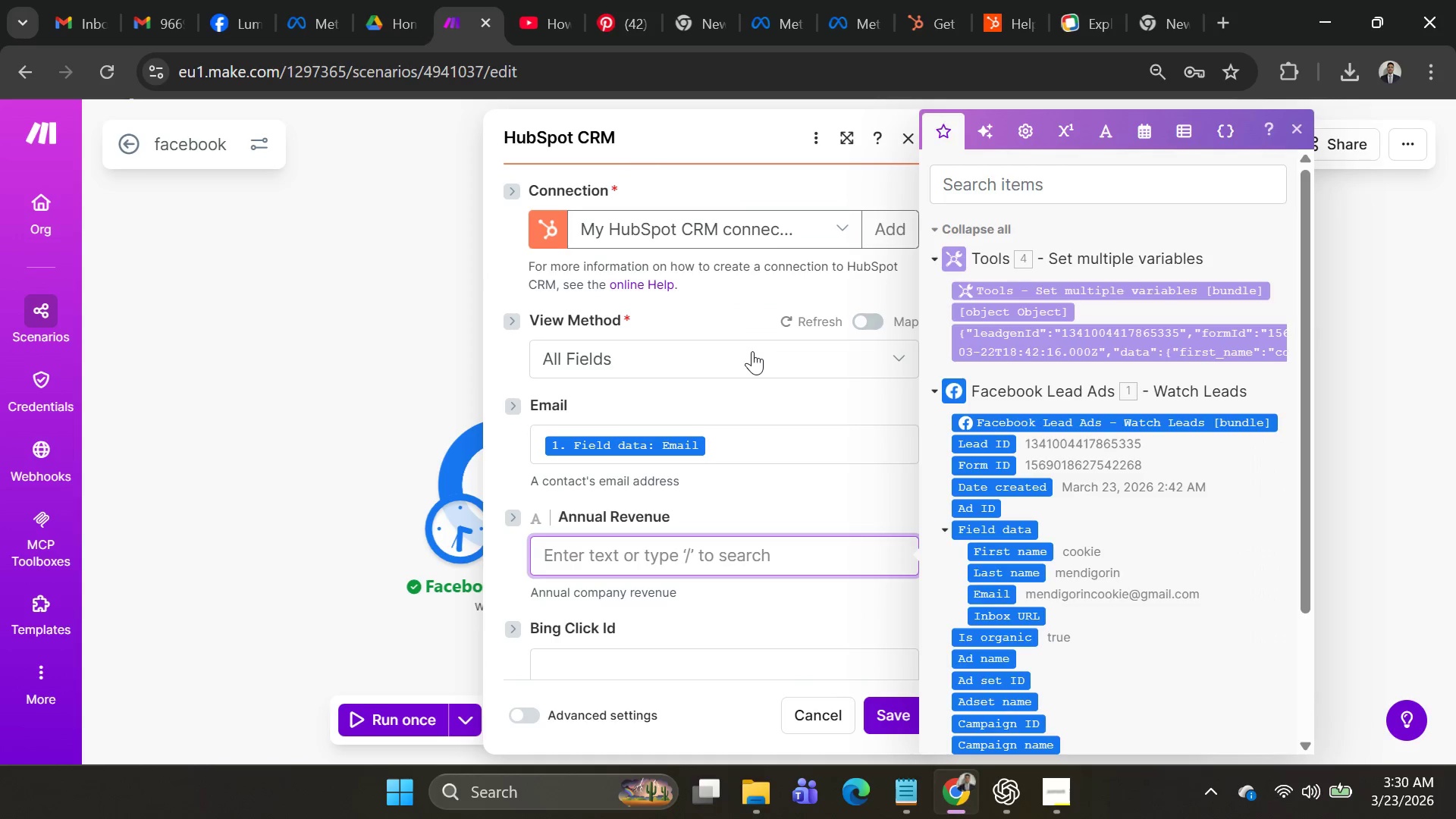 
left_click([752, 351])
 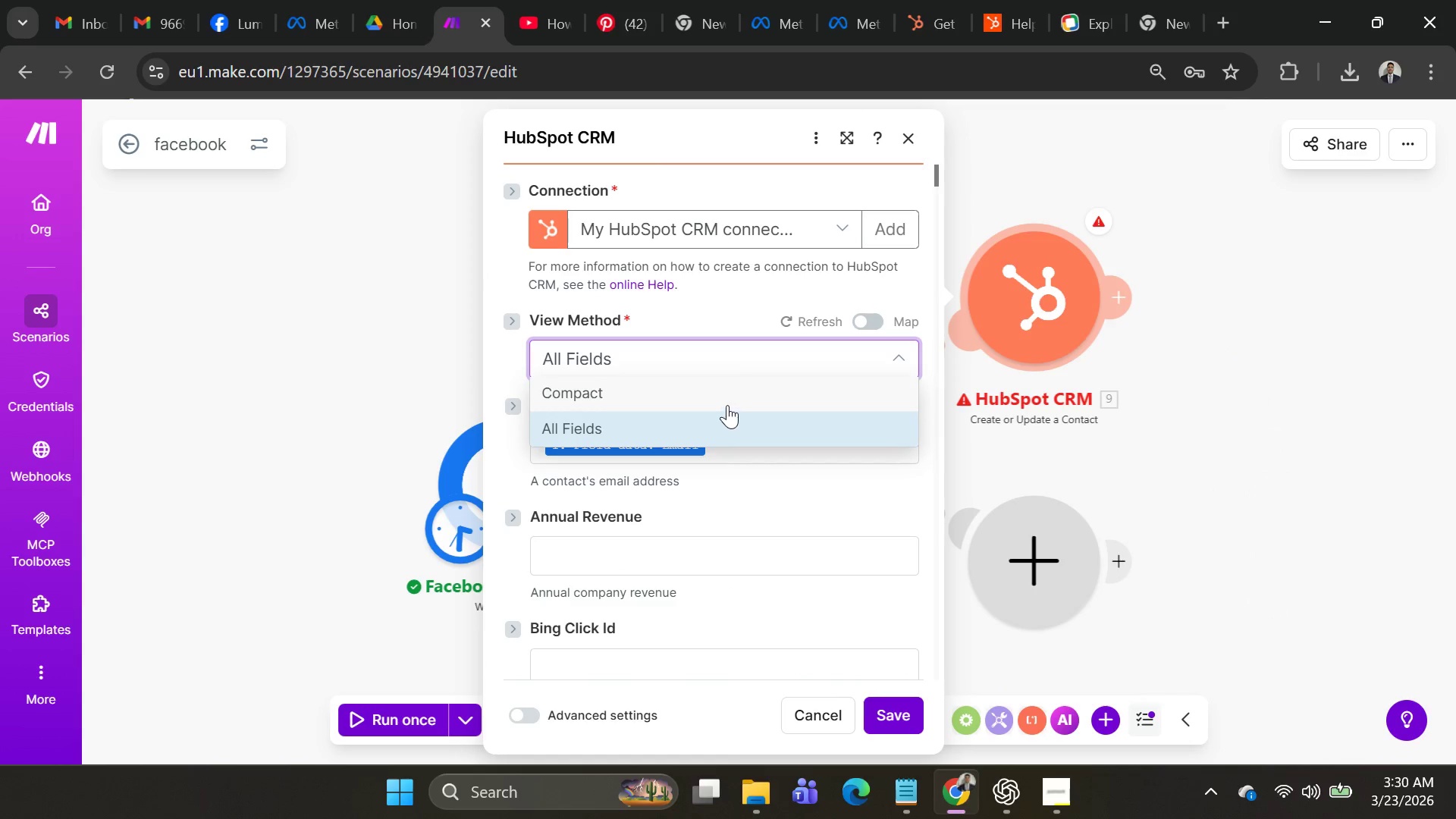 
left_click([726, 394])
 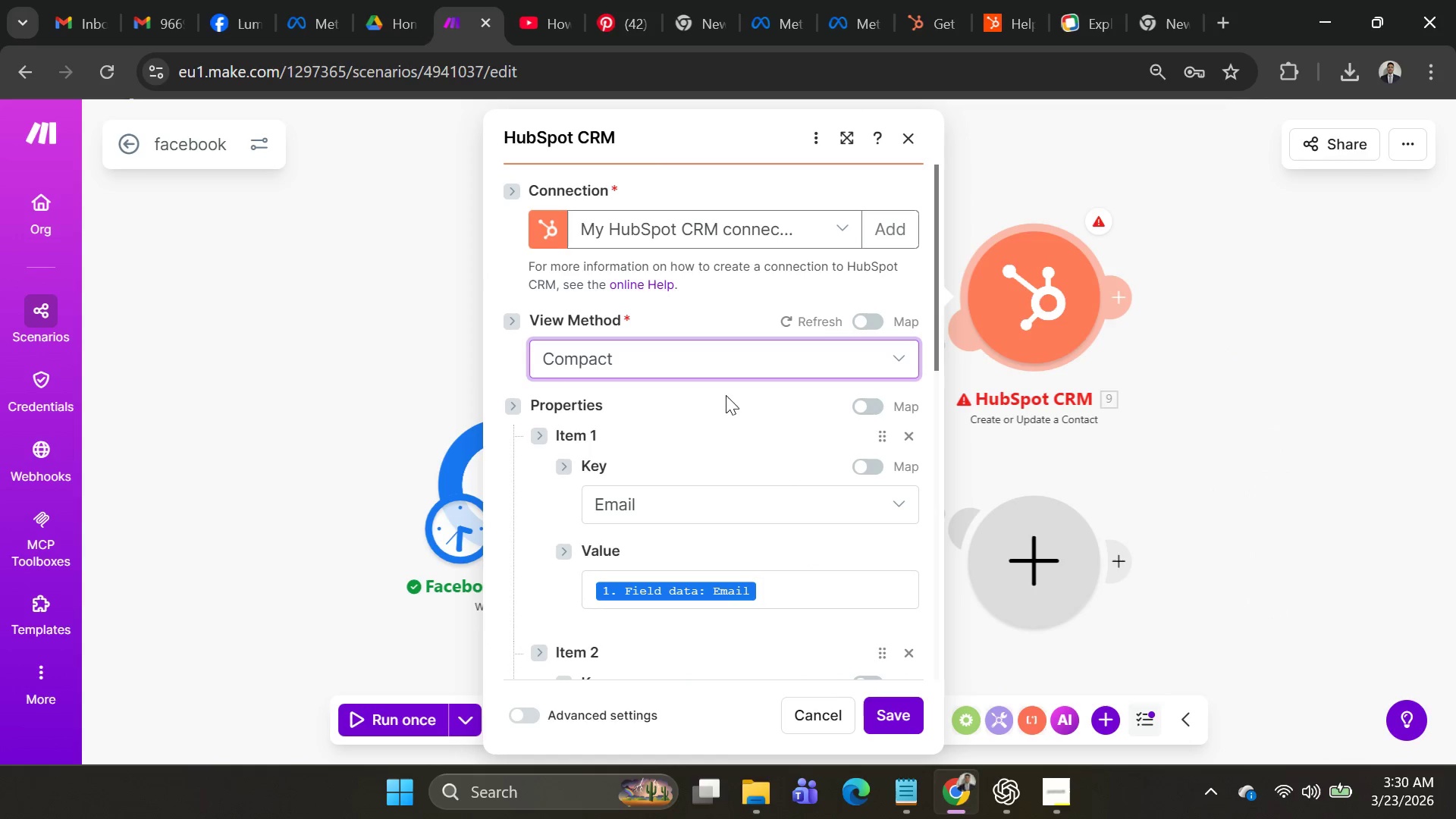 
scroll: coordinate [737, 487], scroll_direction: down, amount: 6.0
 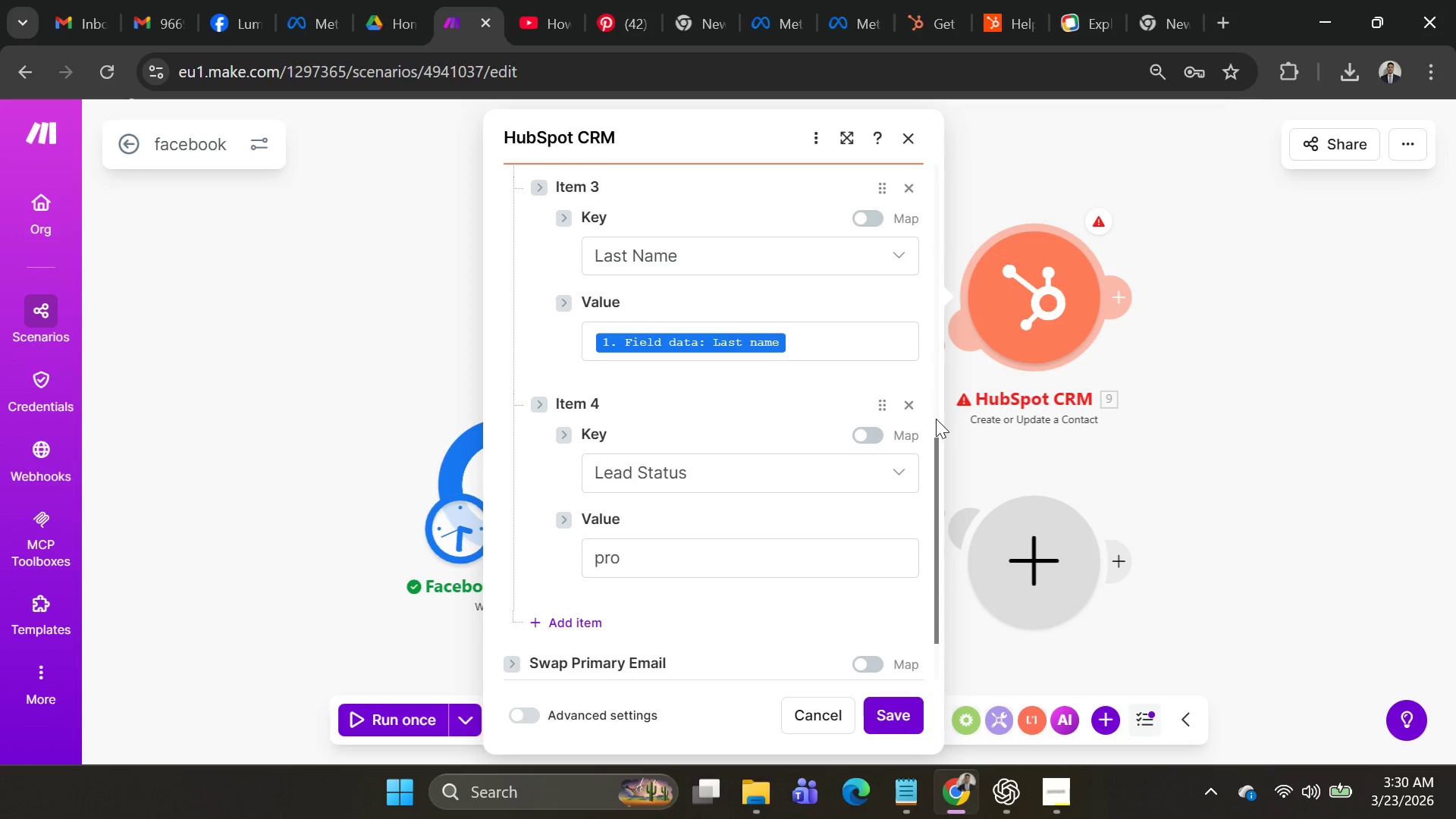 
left_click([915, 403])
 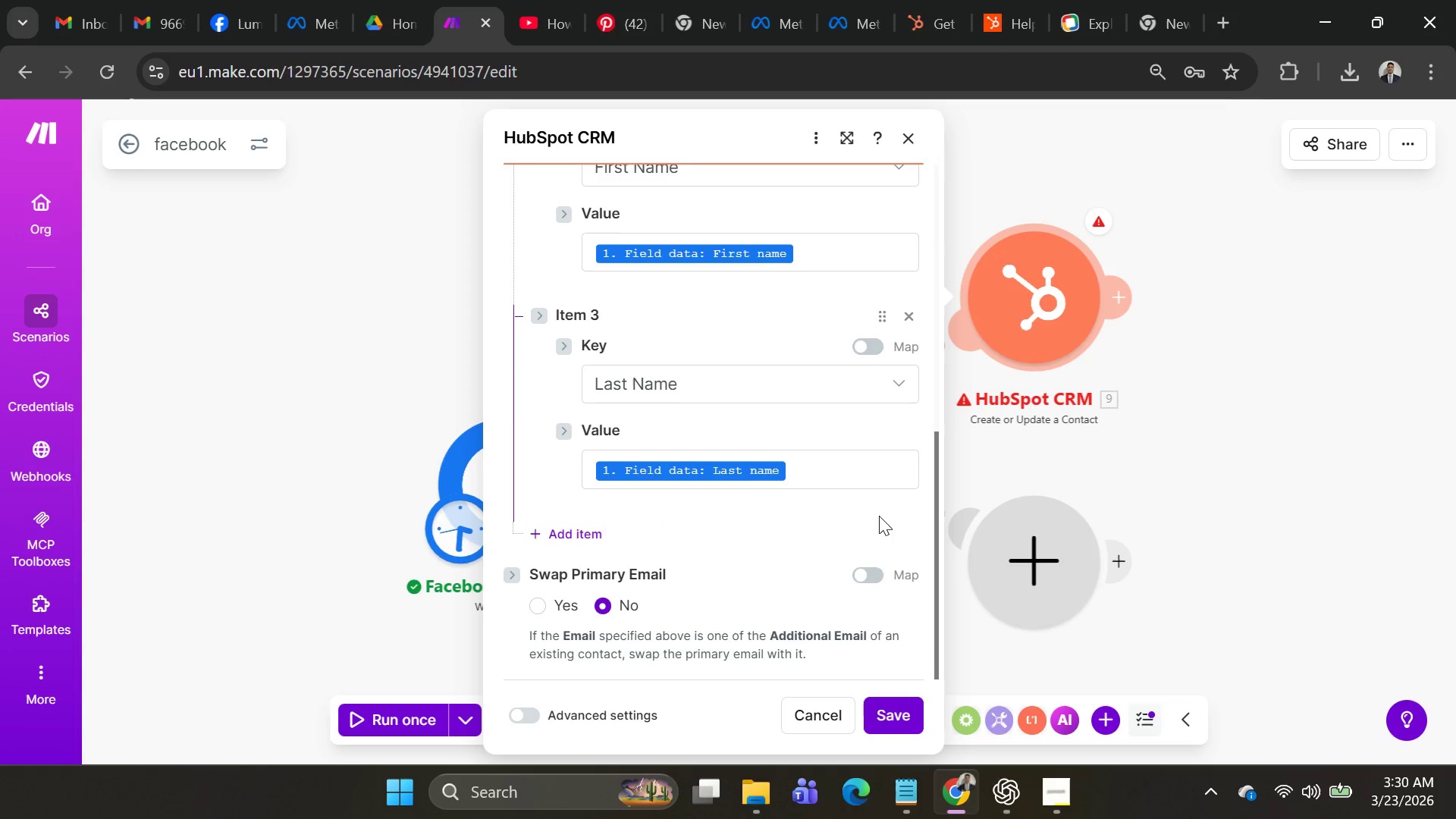 
scroll: coordinate [872, 520], scroll_direction: down, amount: 2.0
 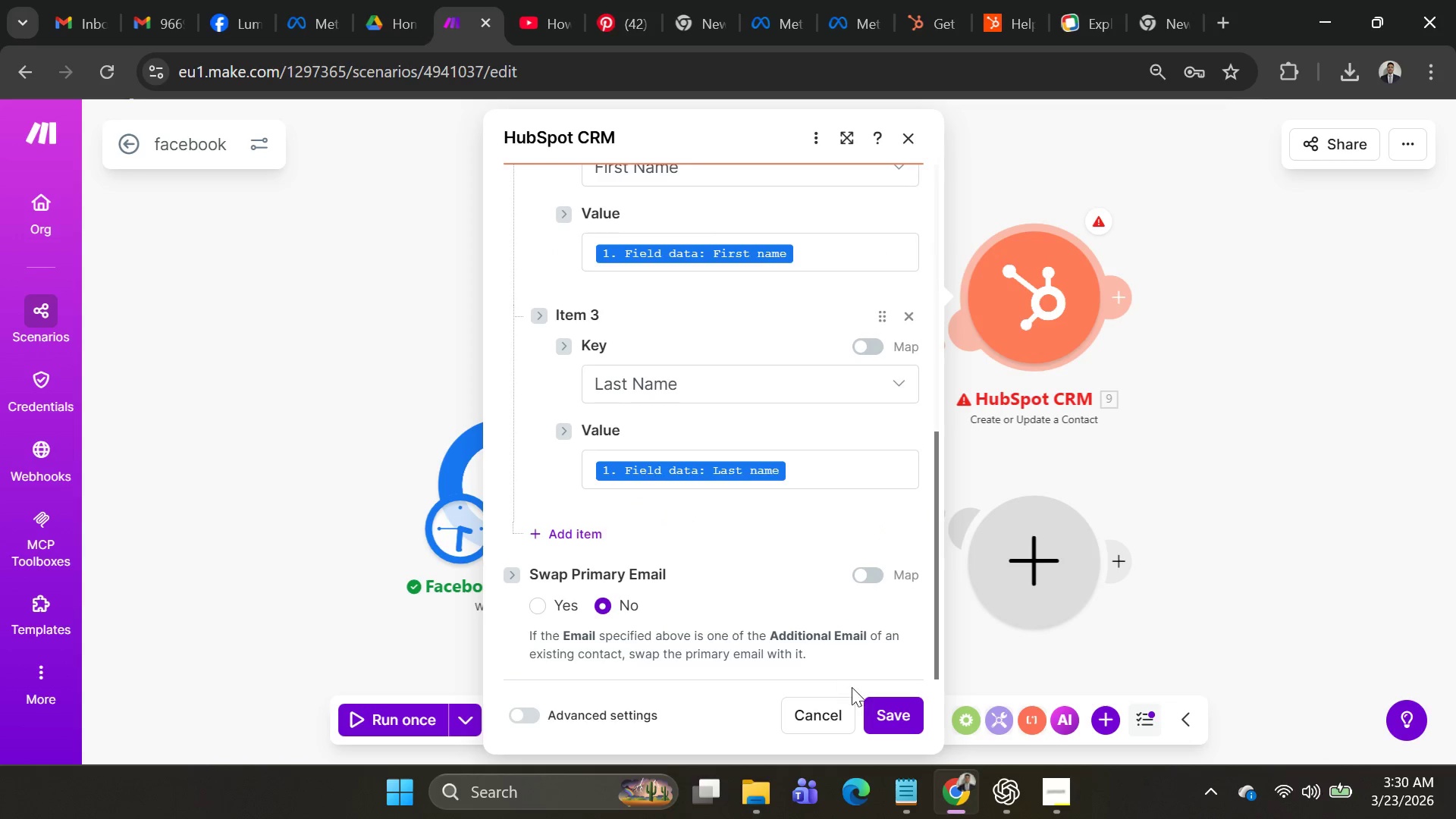 
left_click([876, 715])
 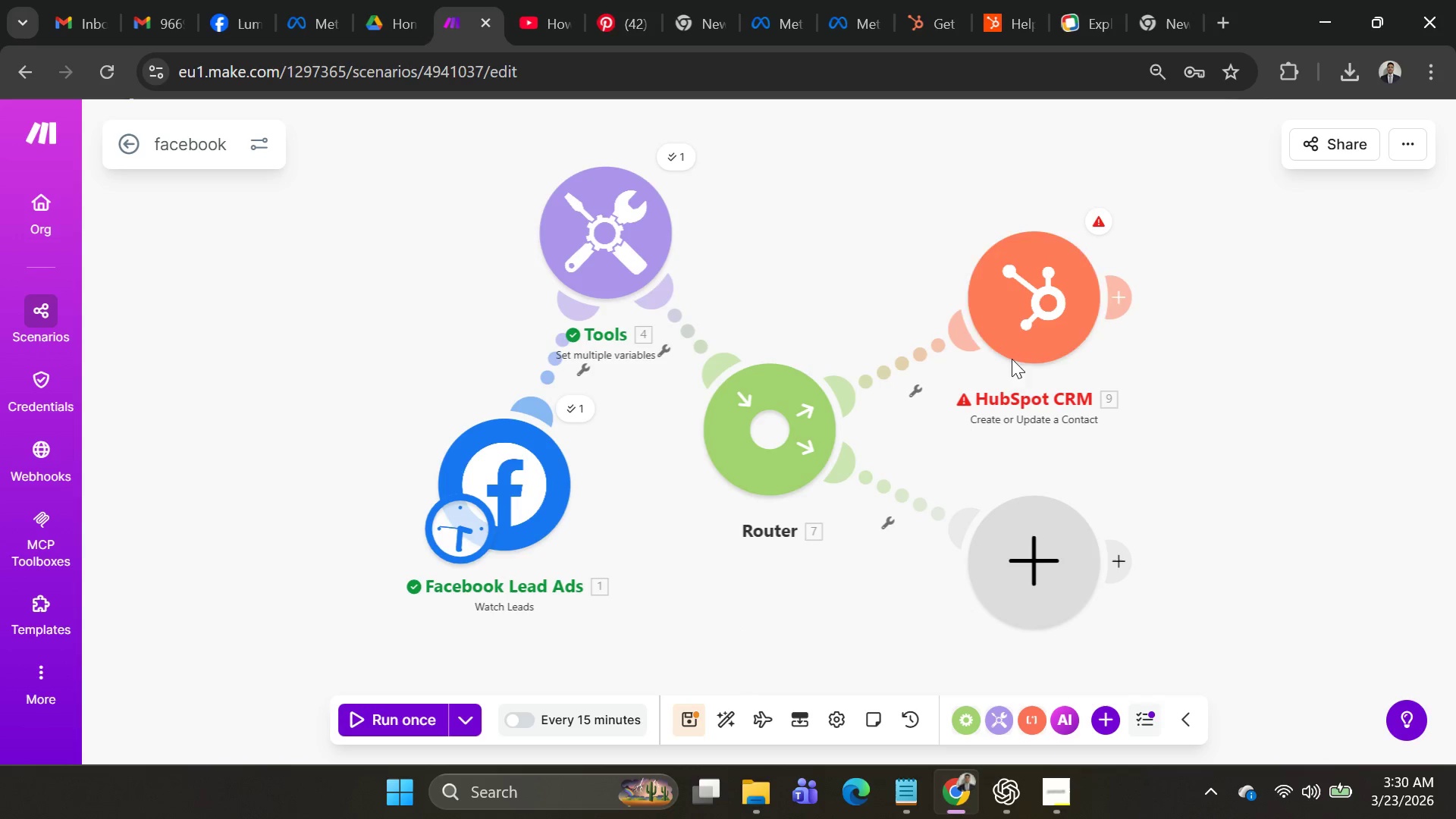 
right_click([1012, 318])
 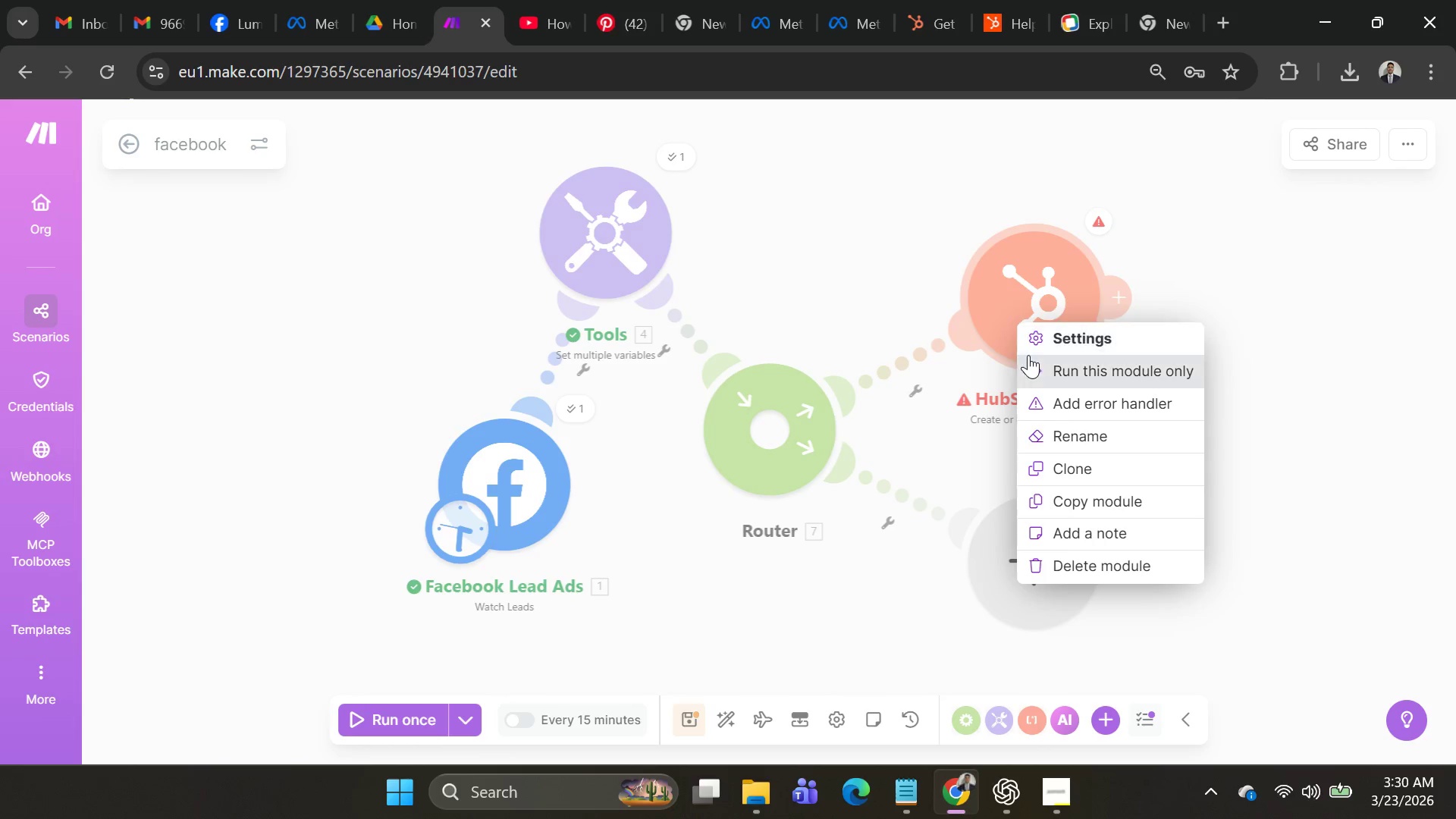 
left_click([1028, 361])
 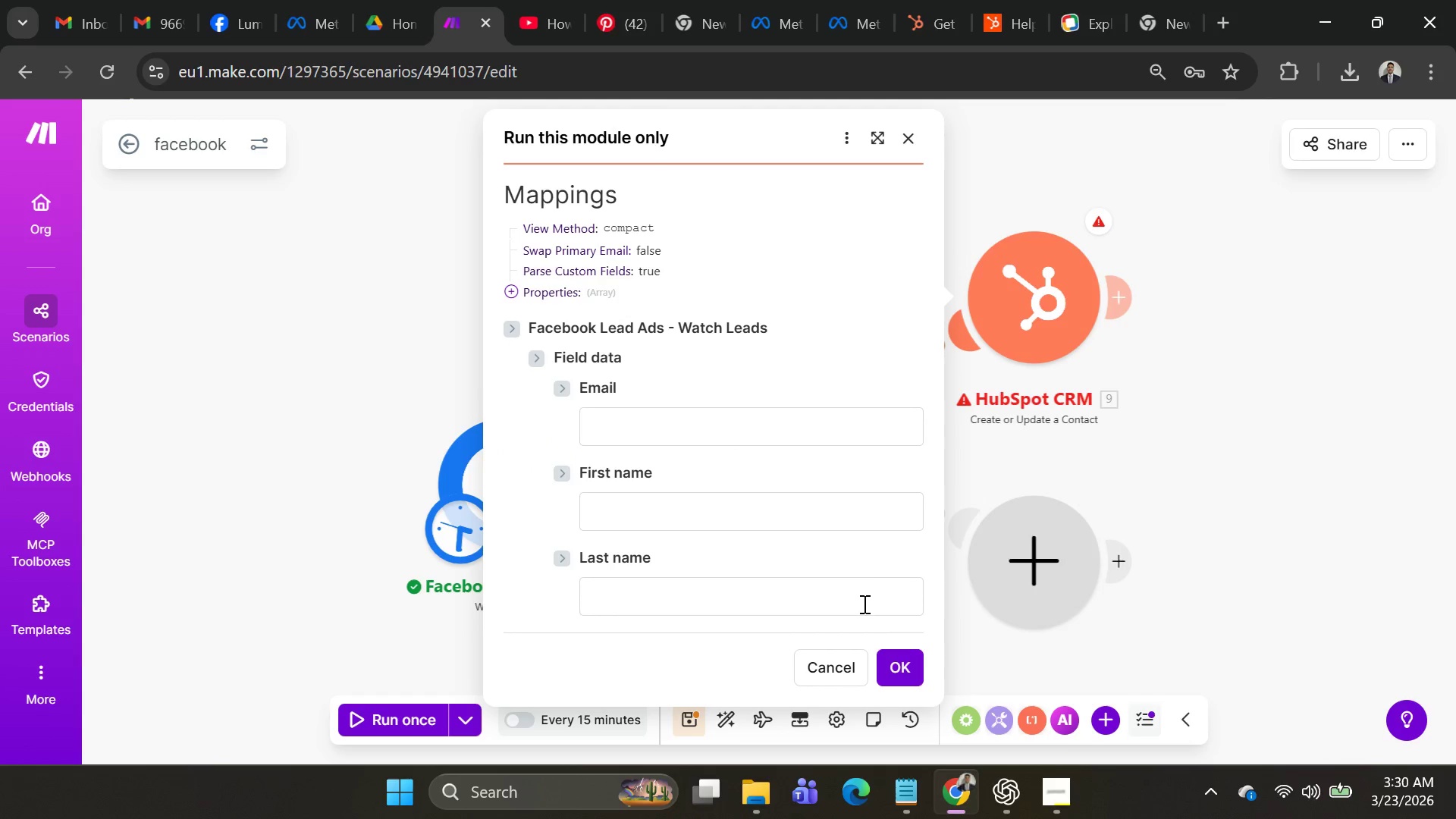 
left_click([886, 662])
 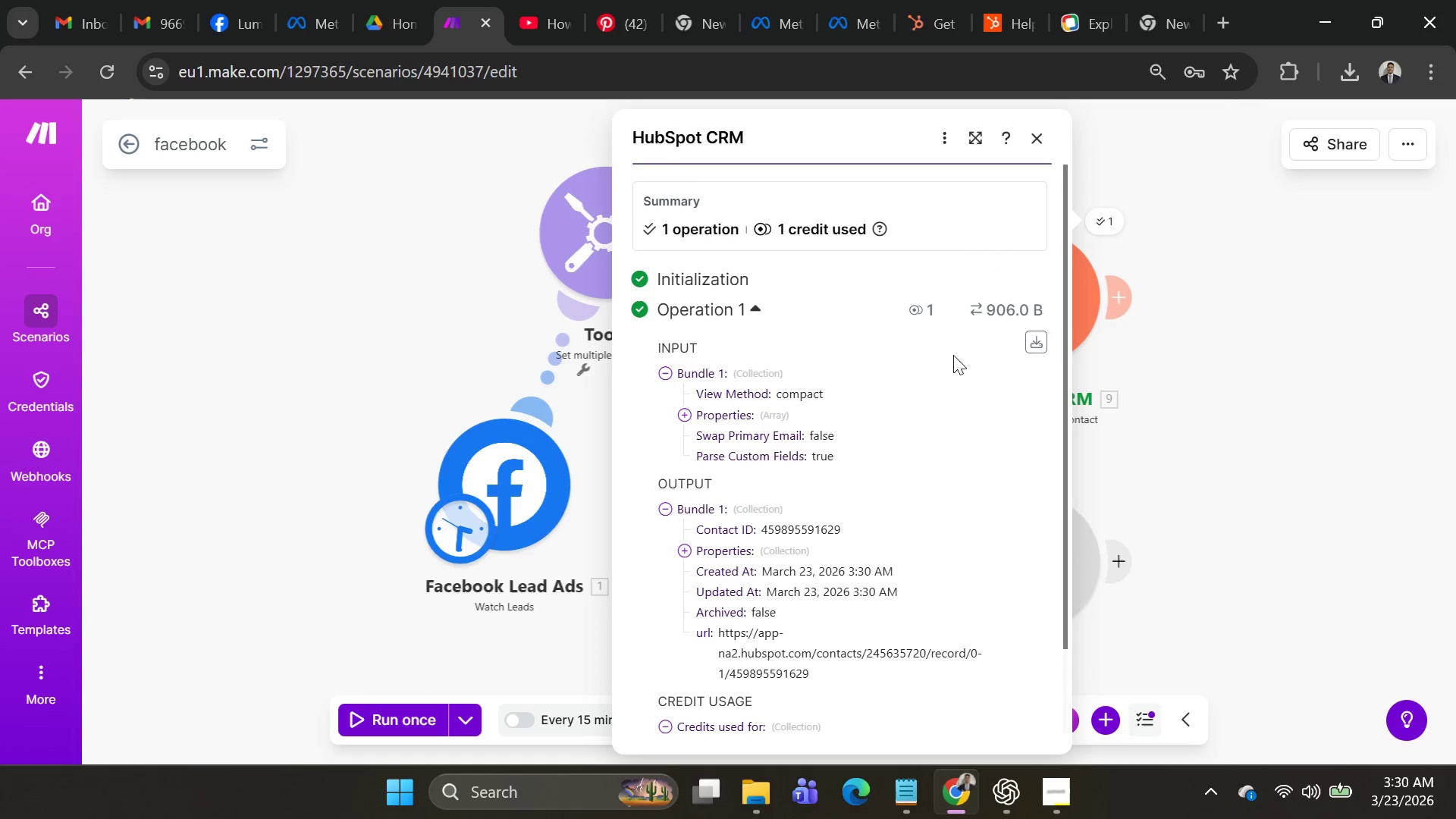 
left_click([1200, 351])
 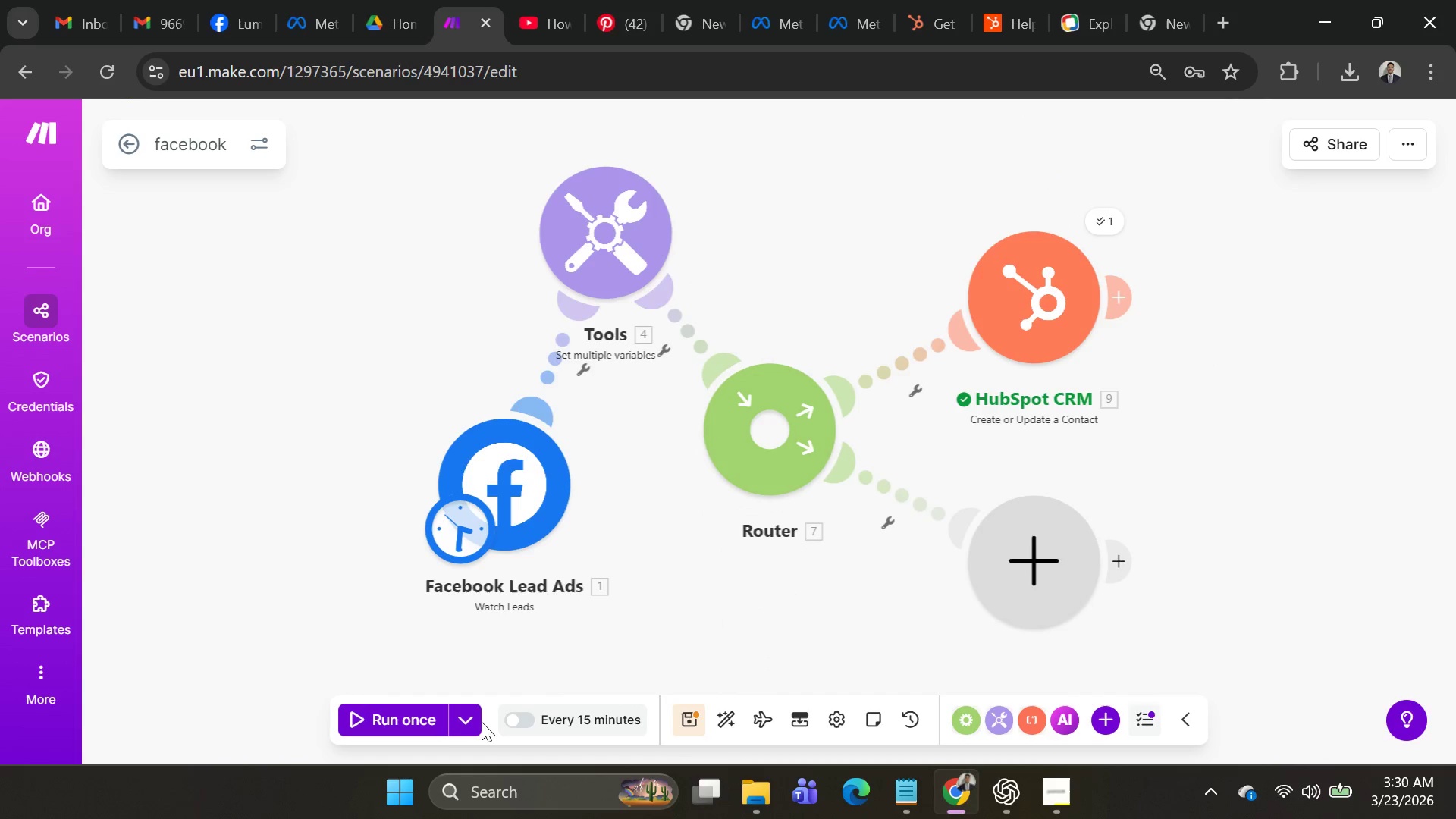 
left_click([442, 717])
 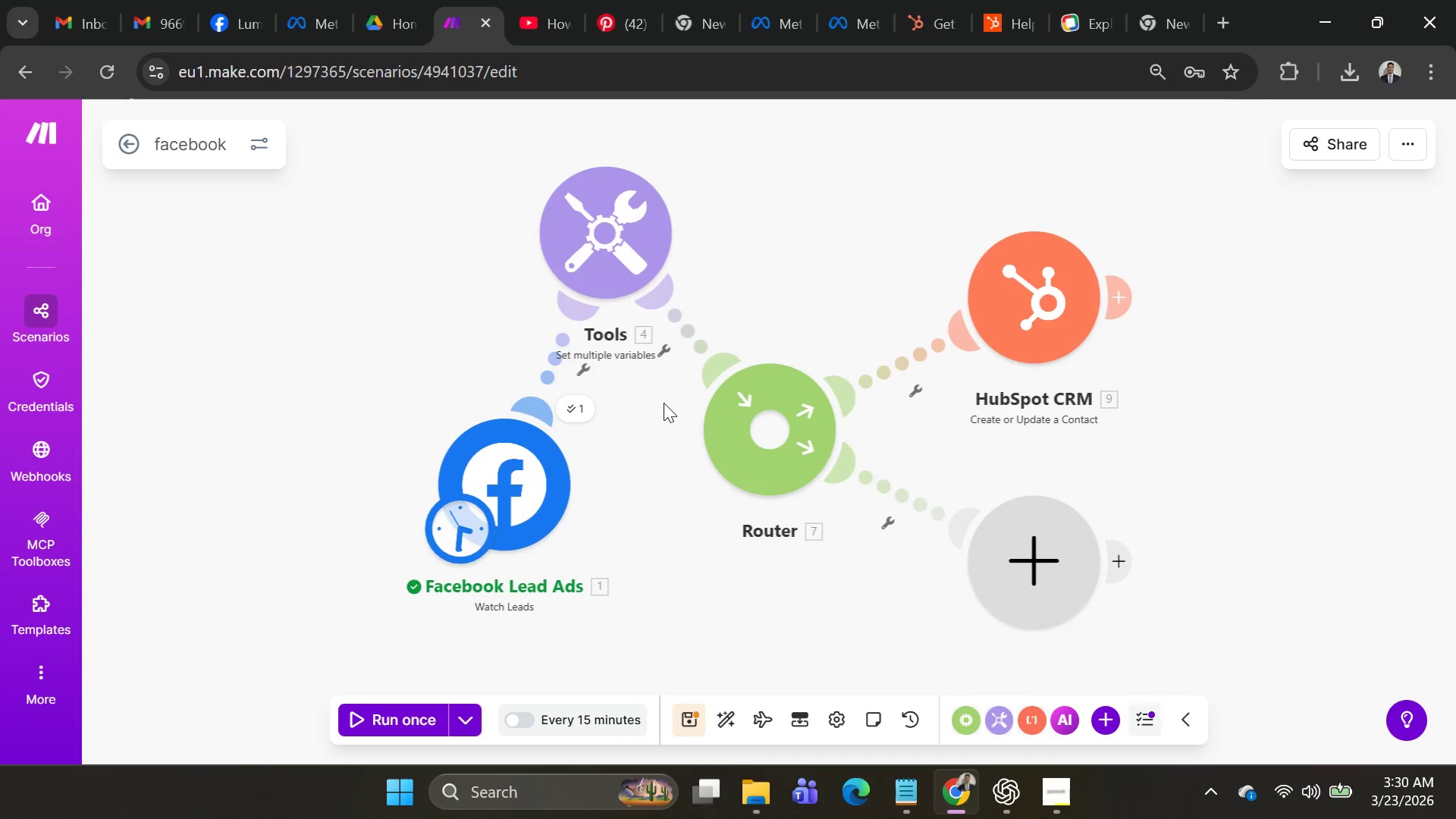 
left_click([463, 726])
 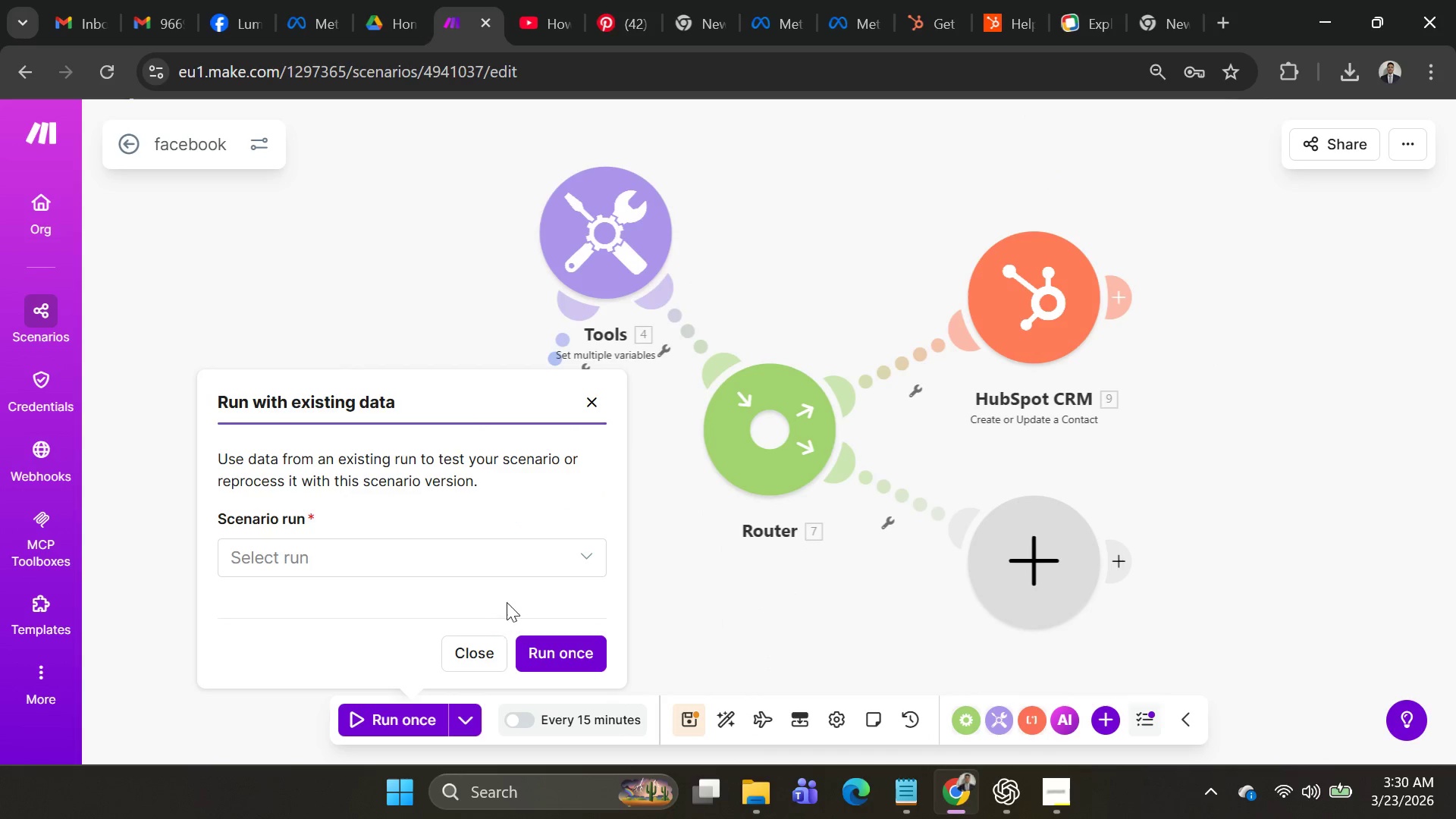 
left_click([500, 544])
 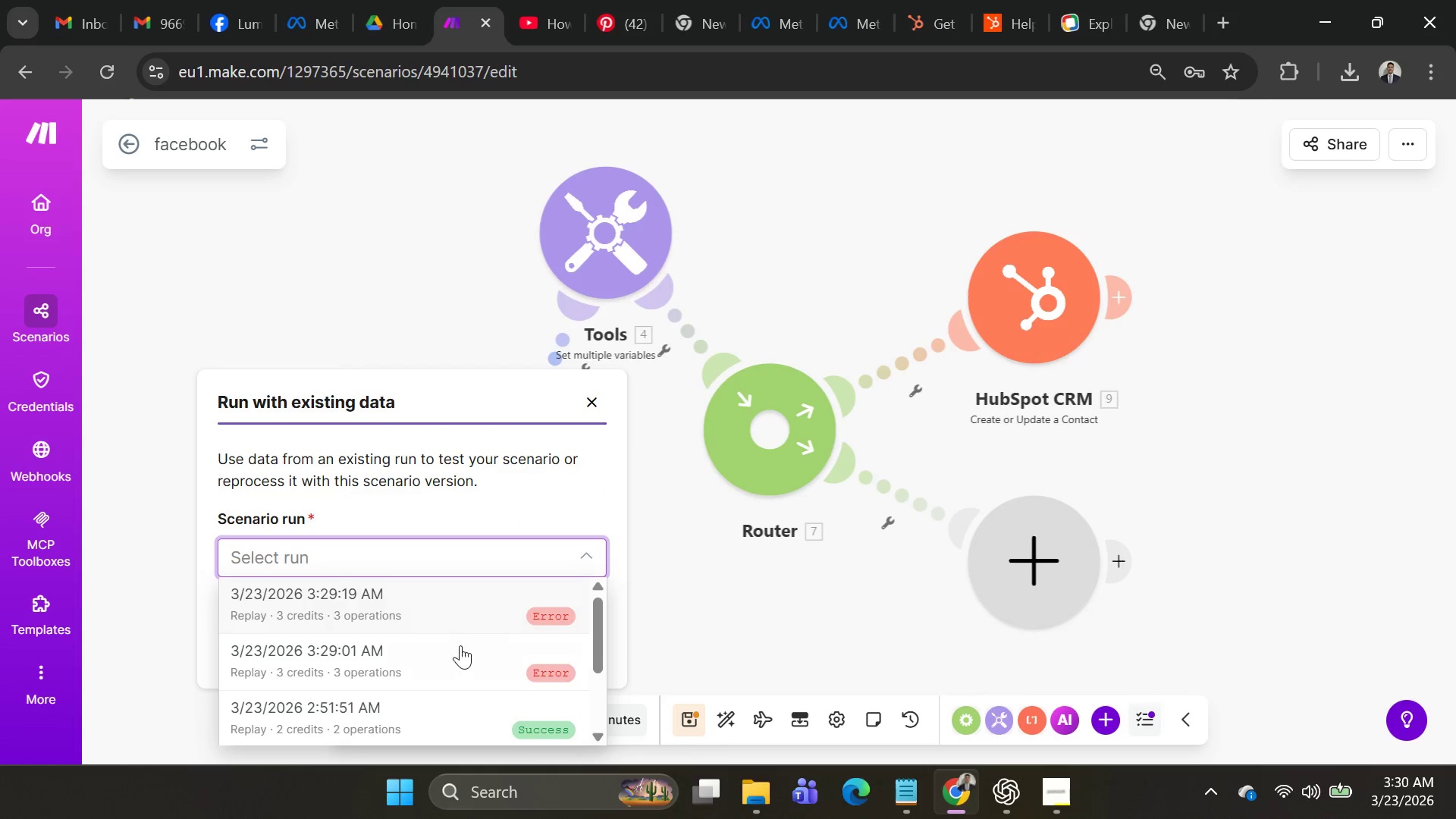 
scroll: coordinate [463, 657], scroll_direction: down, amount: 2.0
 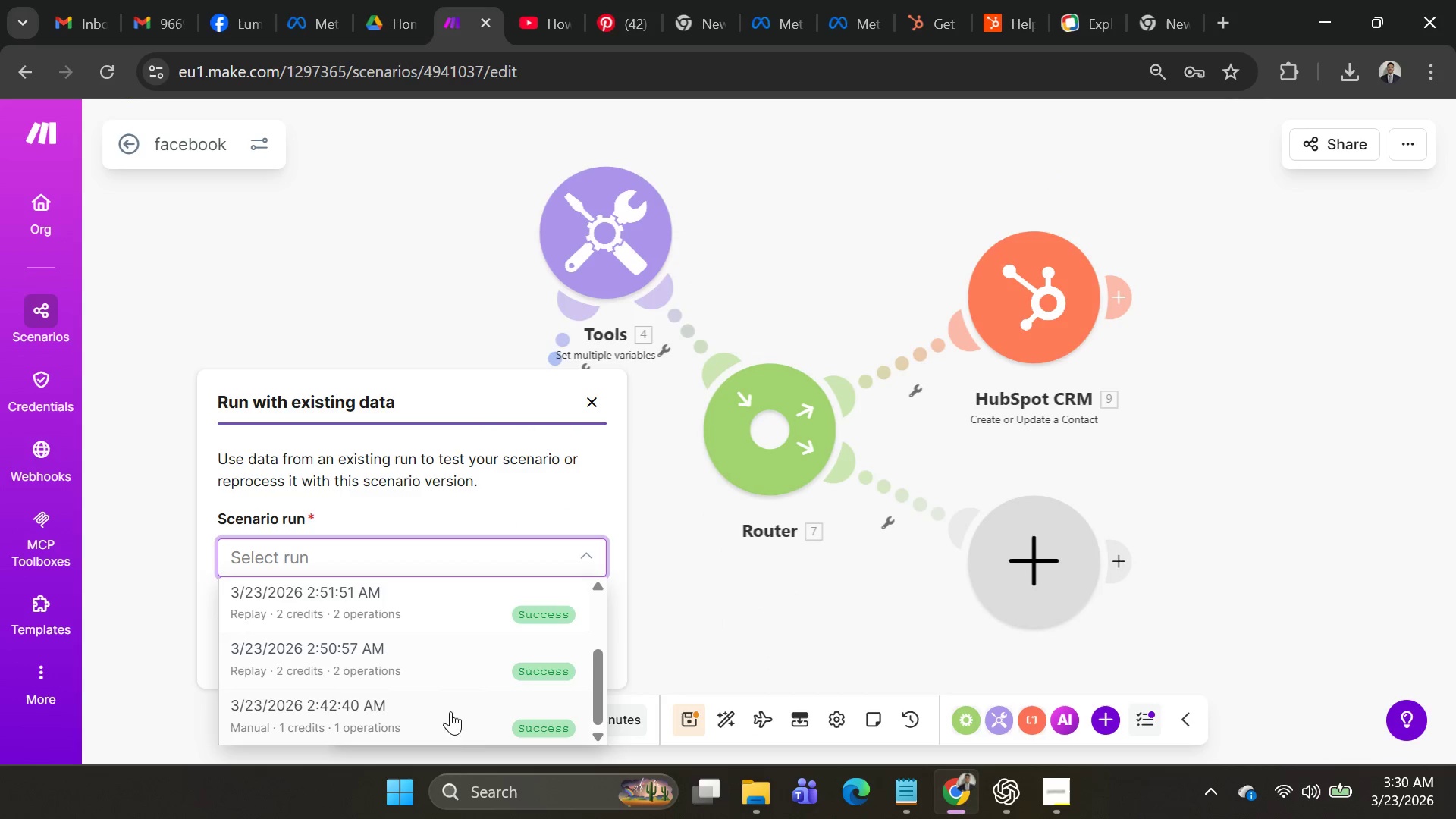 
left_click([450, 719])
 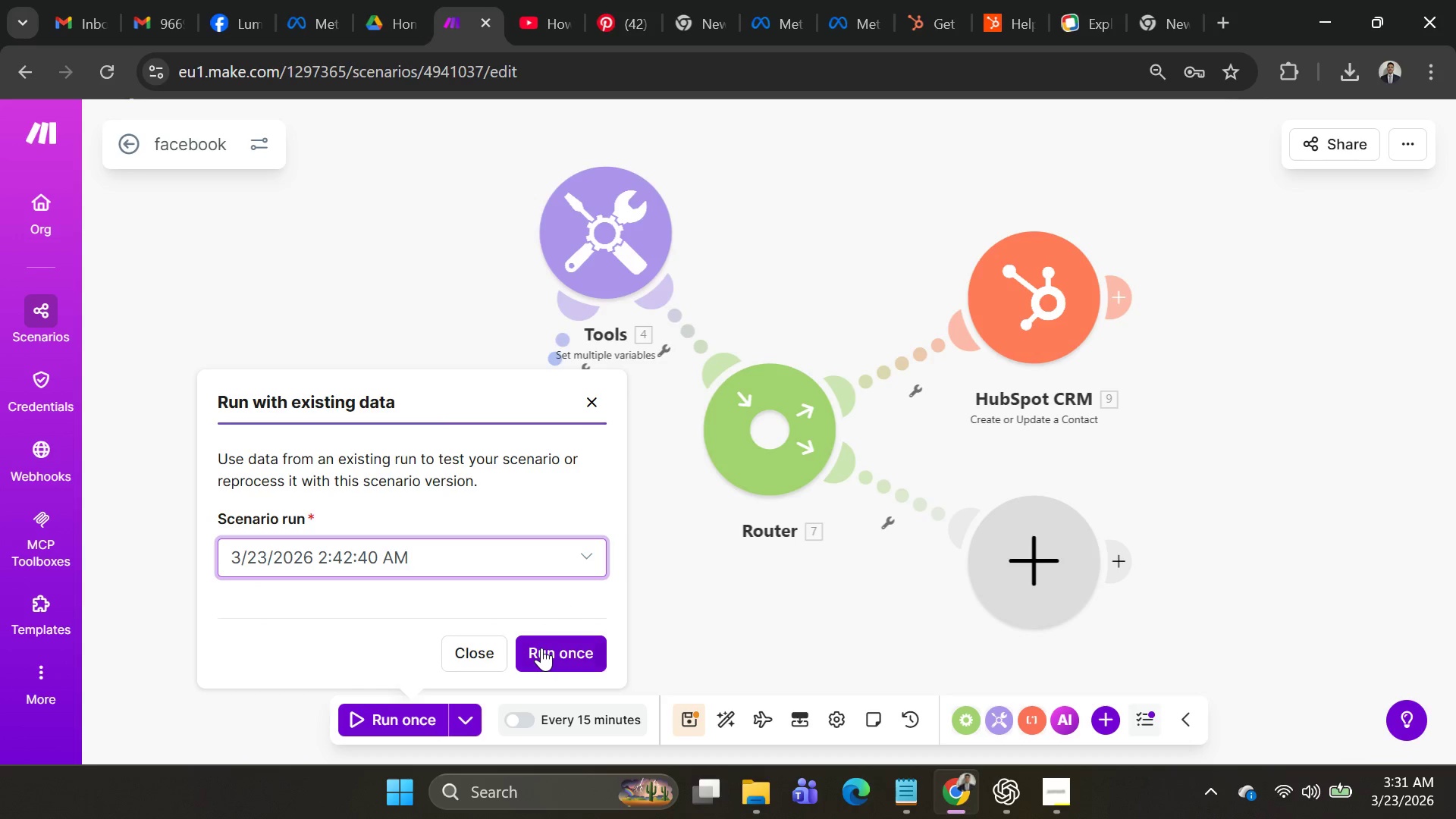 
left_click([543, 648])
 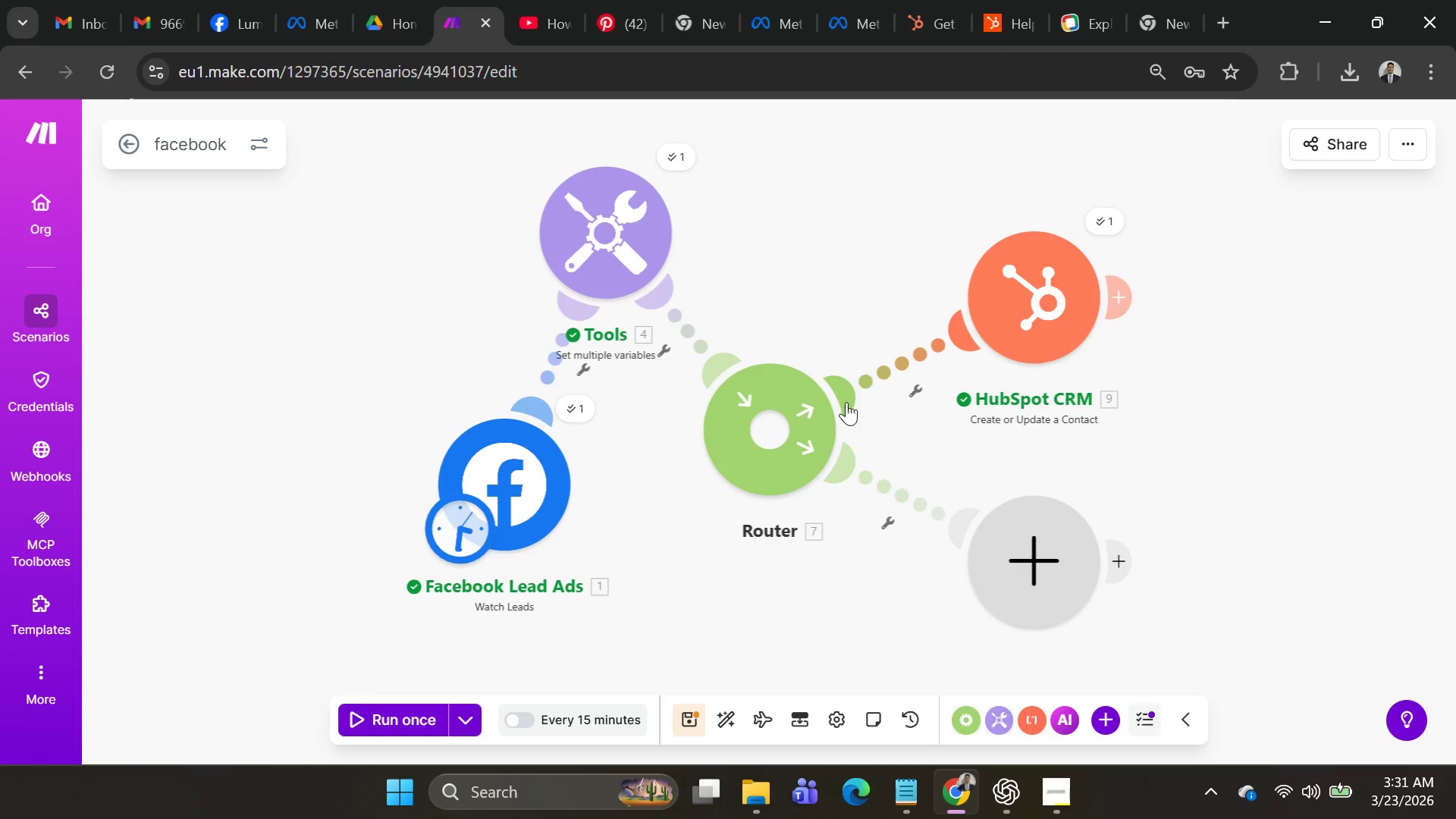 
wait(7.44)
 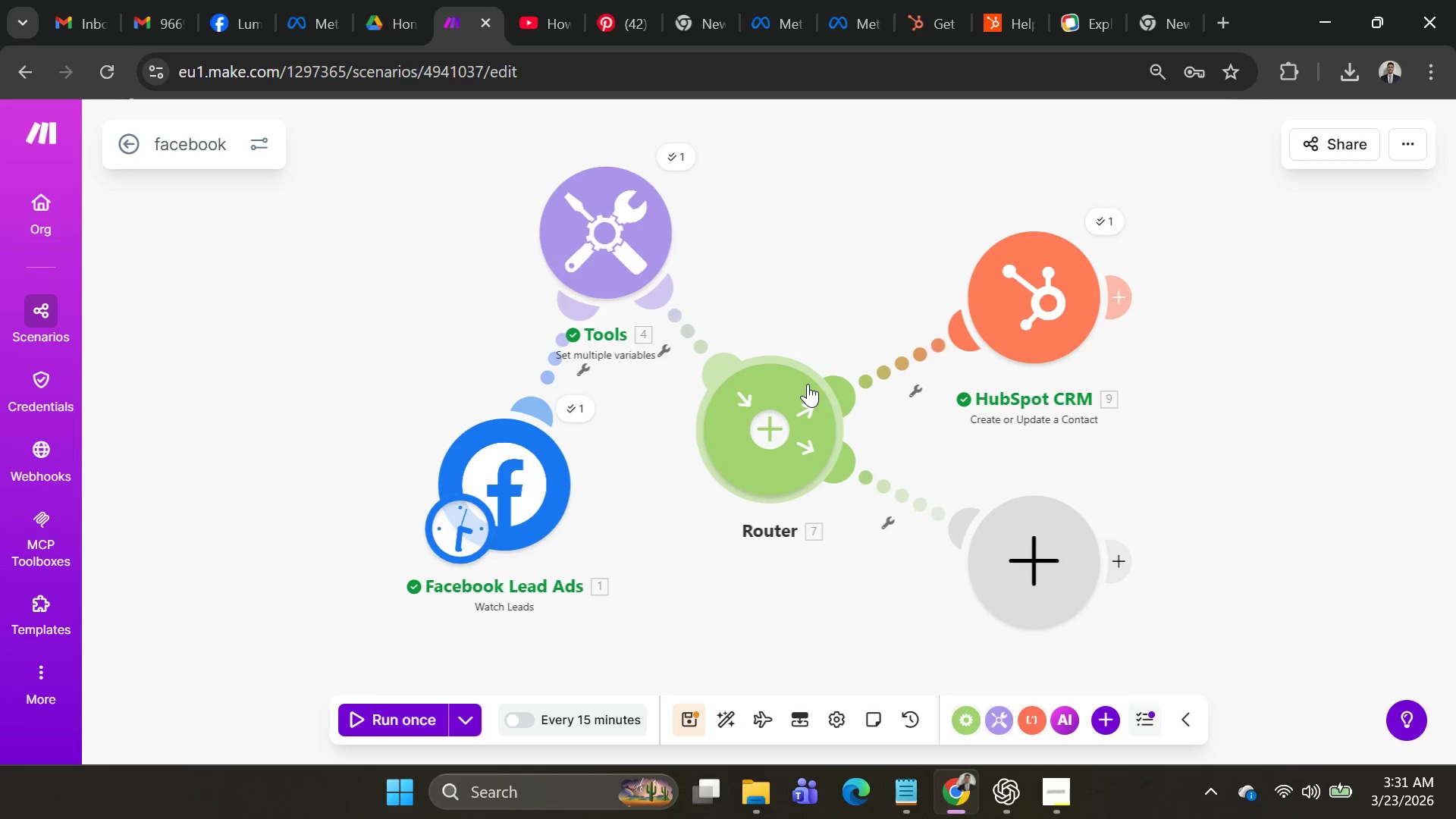 
left_click([896, 365])
 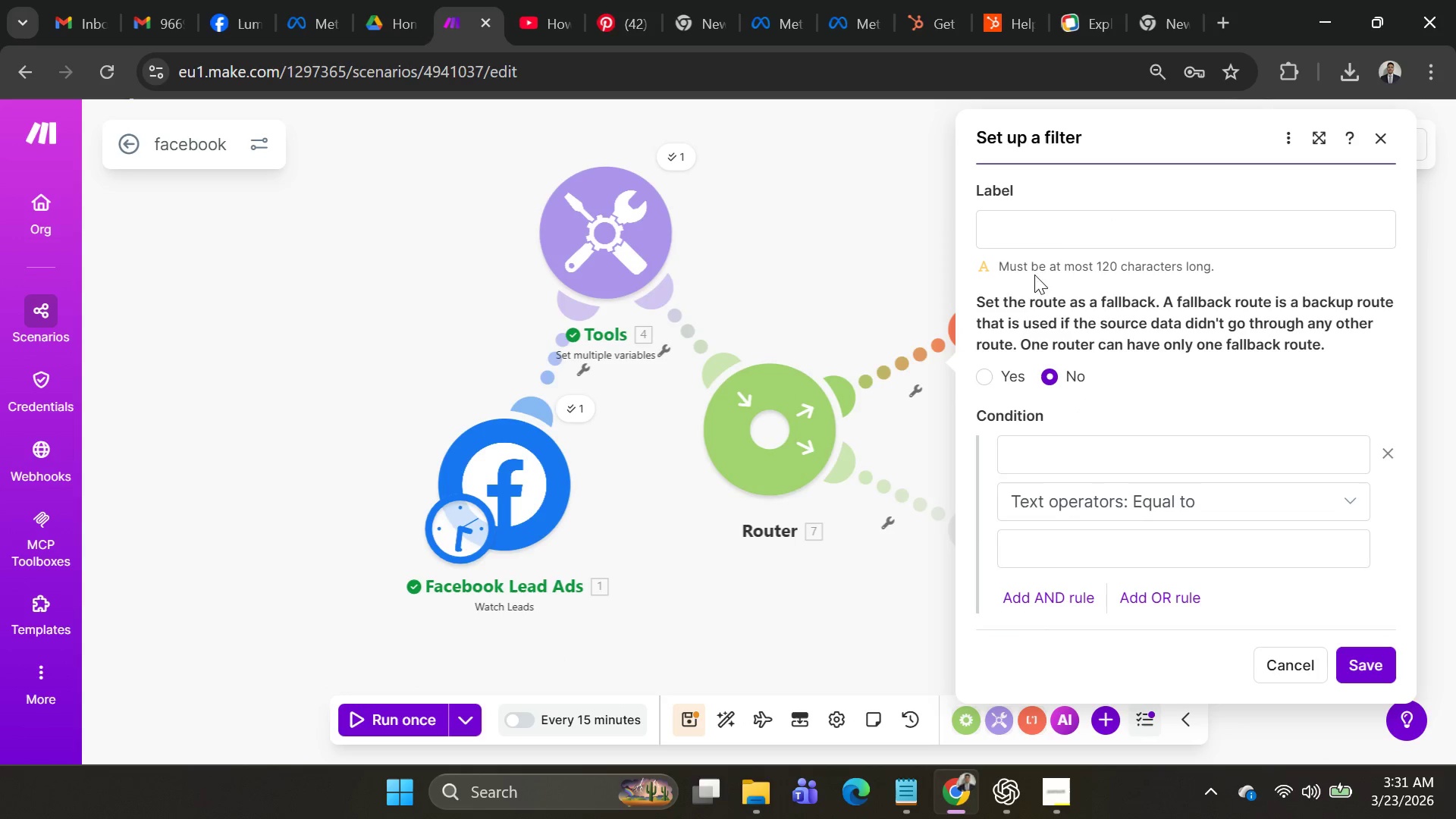 
left_click([857, 325])
 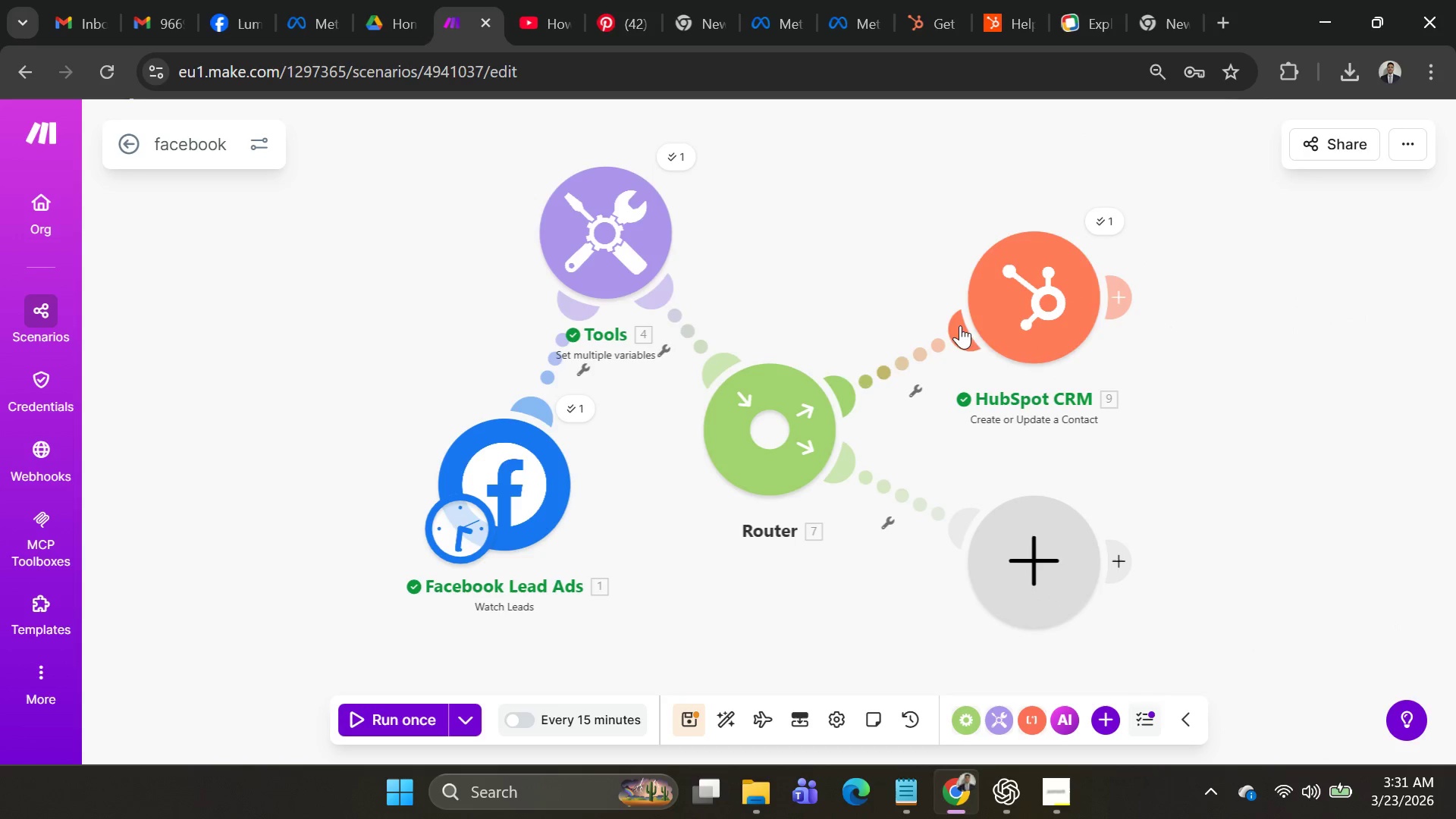 
left_click([1043, 314])
 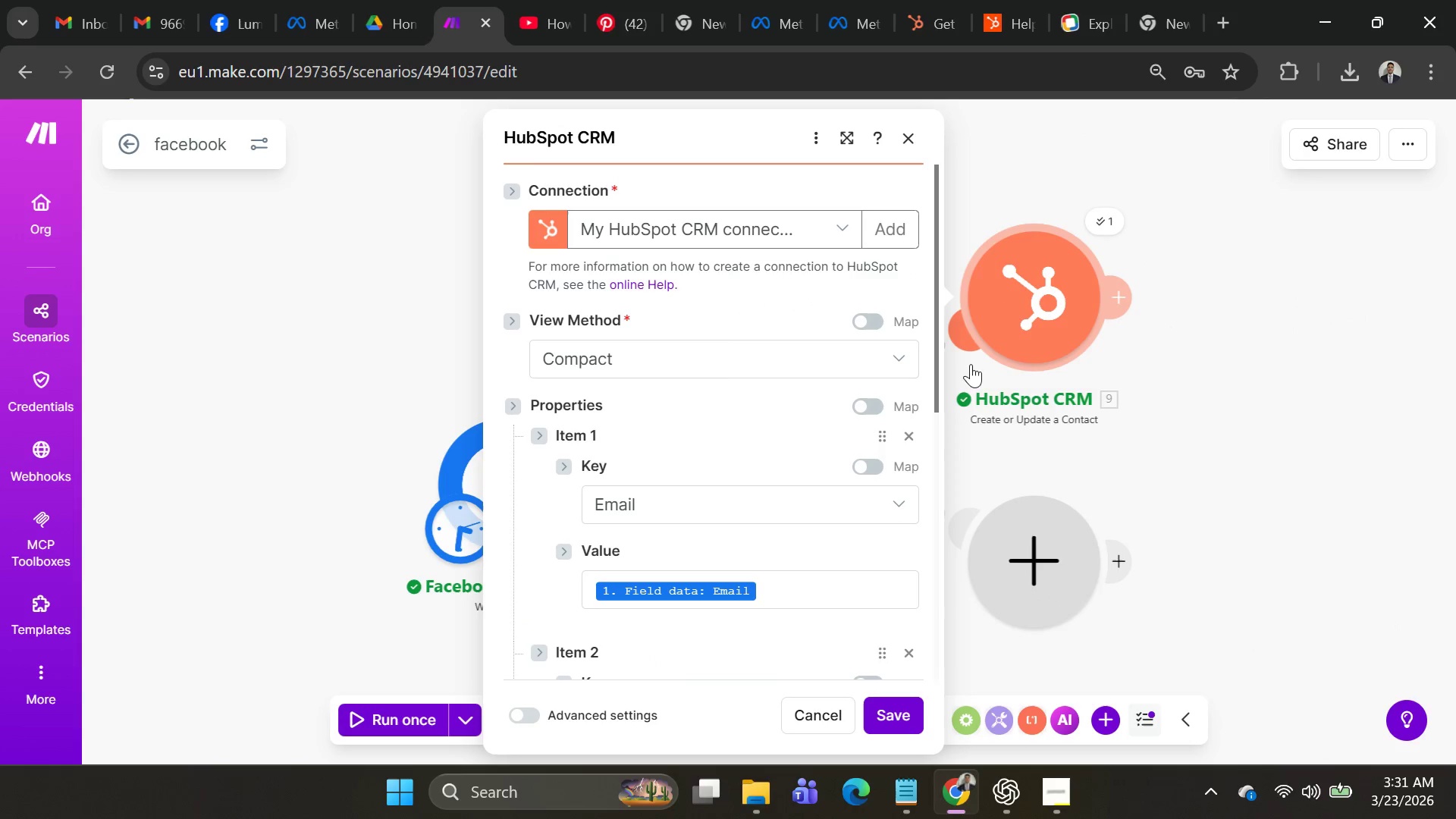 
scroll: coordinate [774, 458], scroll_direction: down, amount: 8.0
 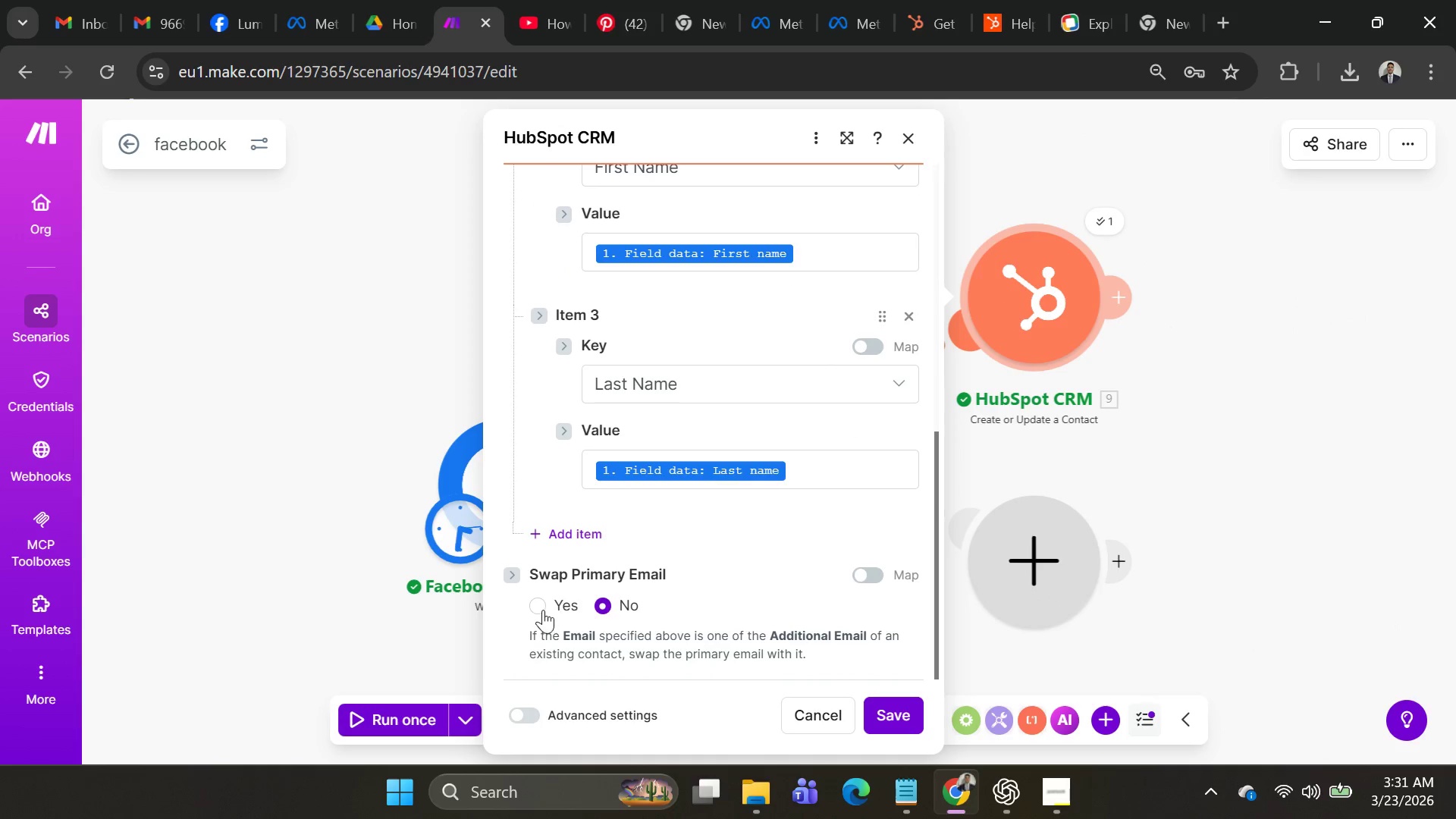 
left_click([535, 611])
 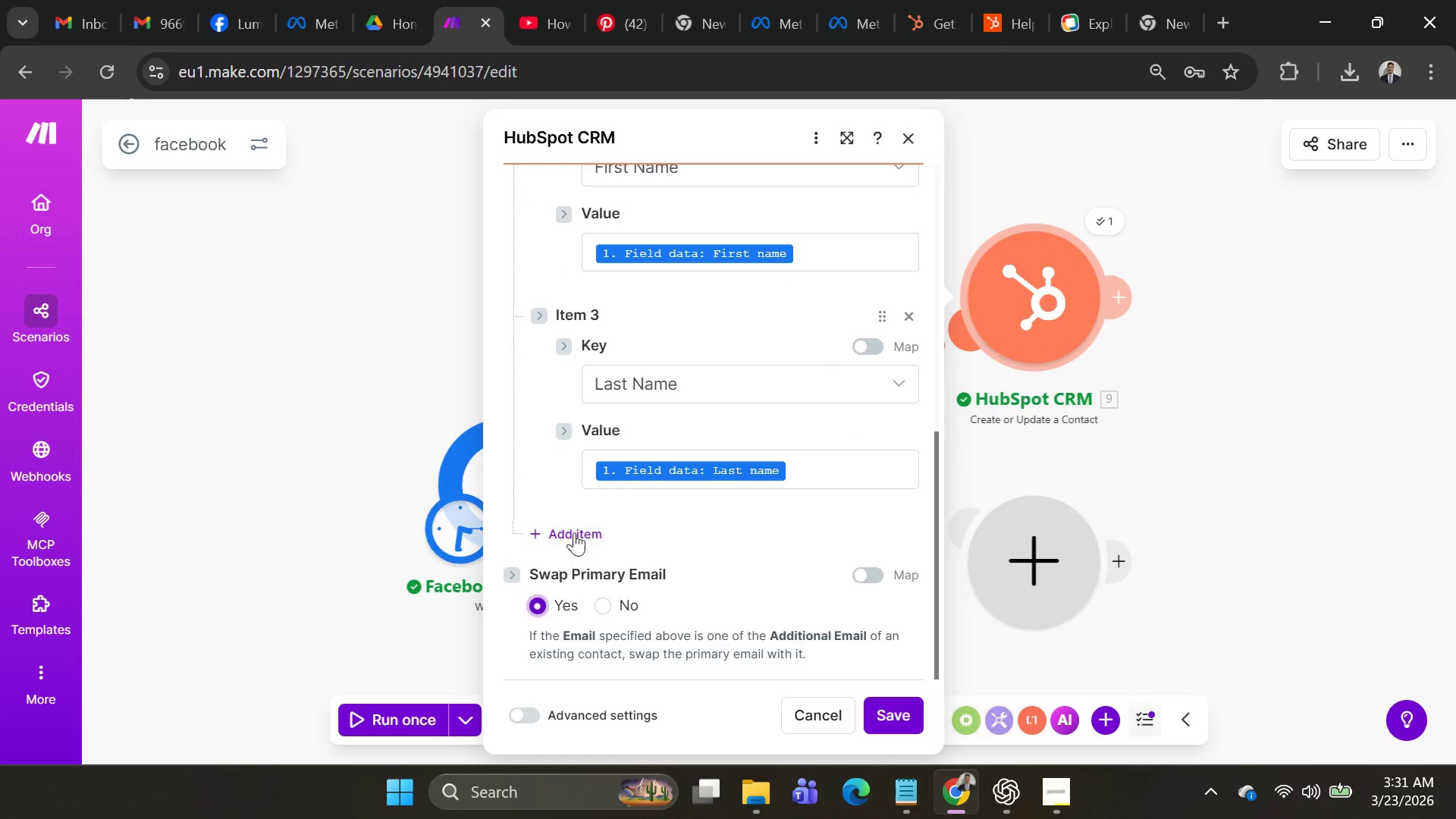 
scroll: coordinate [663, 525], scroll_direction: down, amount: 7.0
 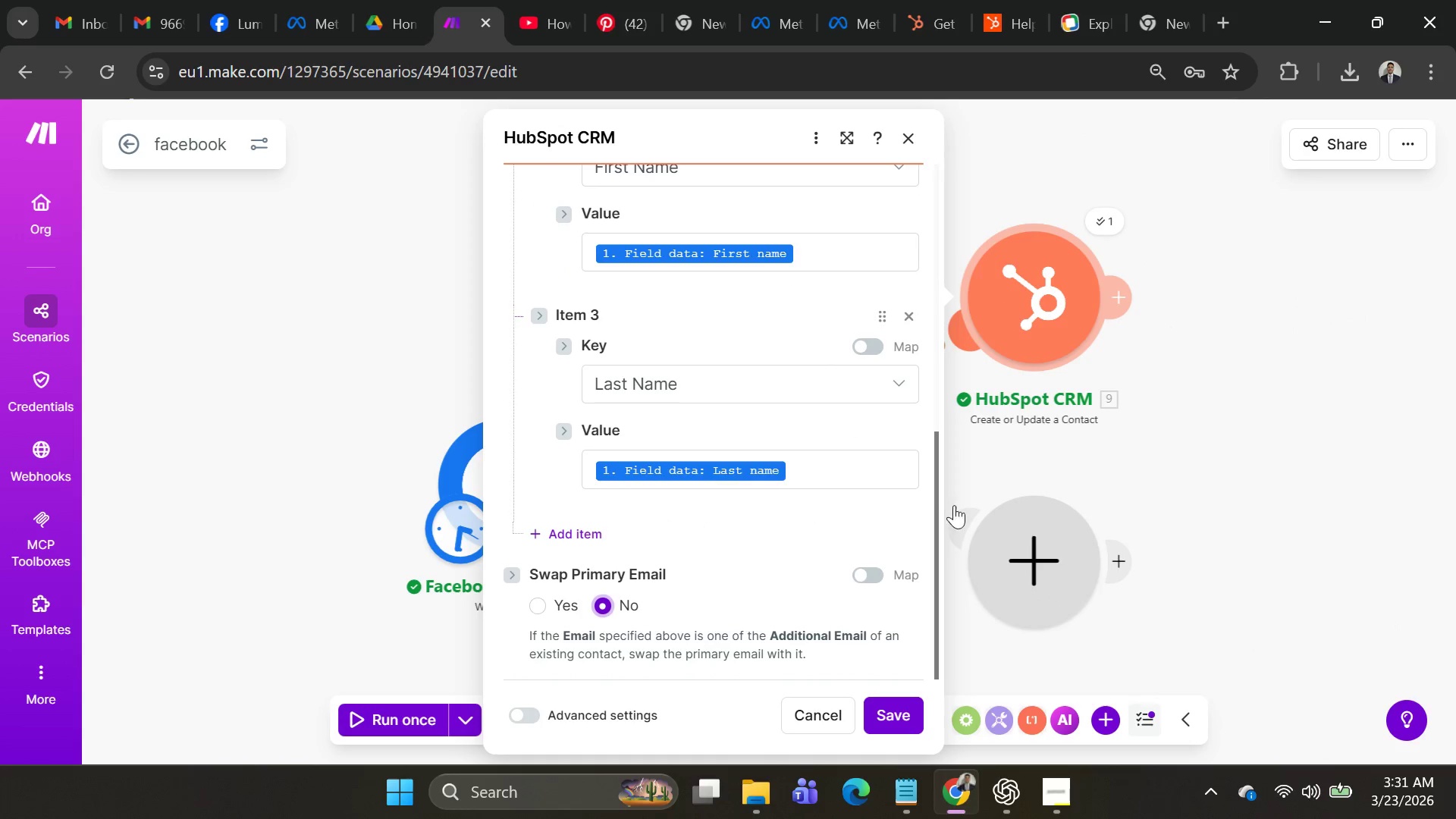 
left_click([1013, 470])
 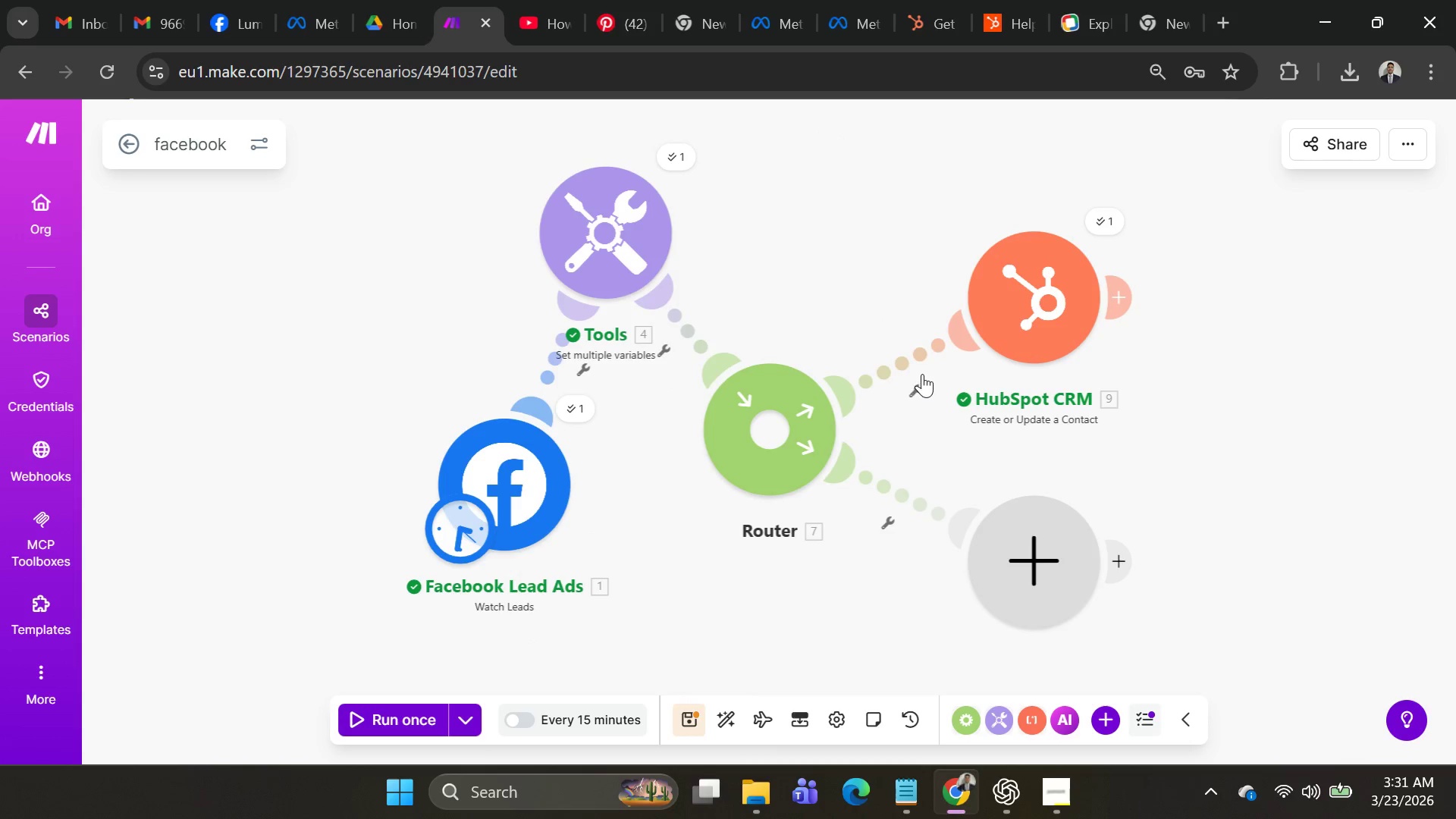 
left_click([905, 368])
 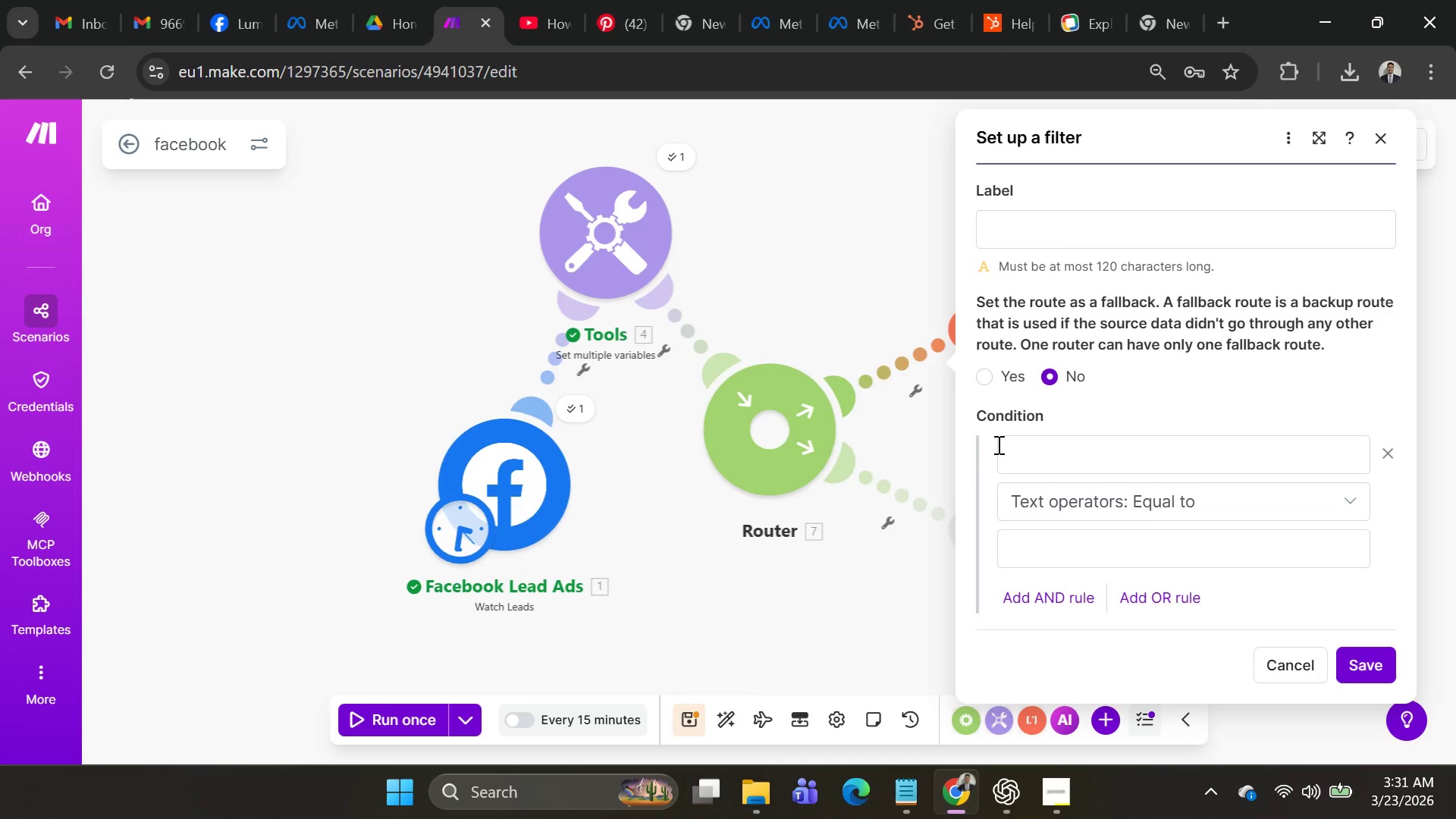 
left_click([1010, 454])
 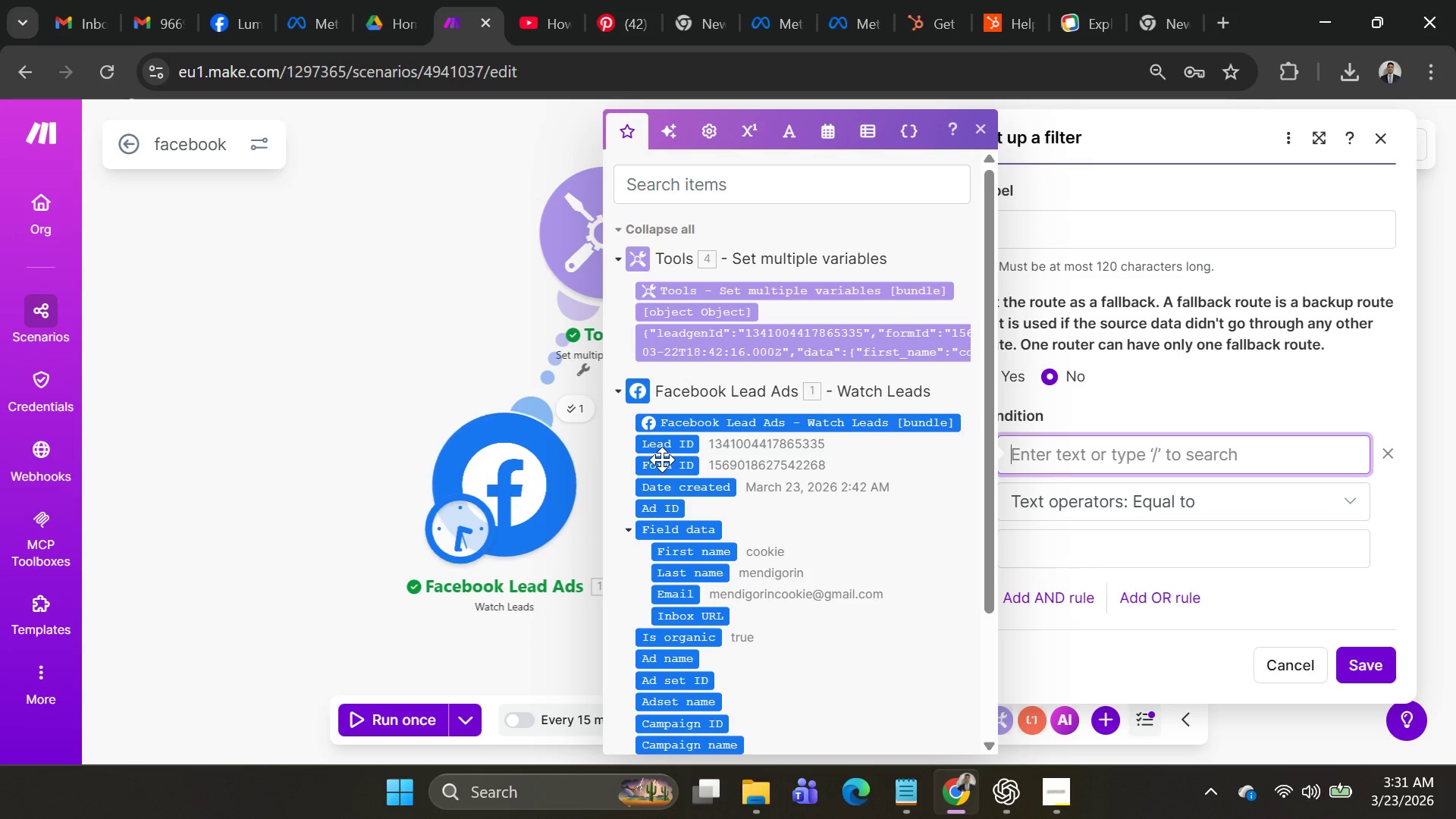 
wait(5.11)
 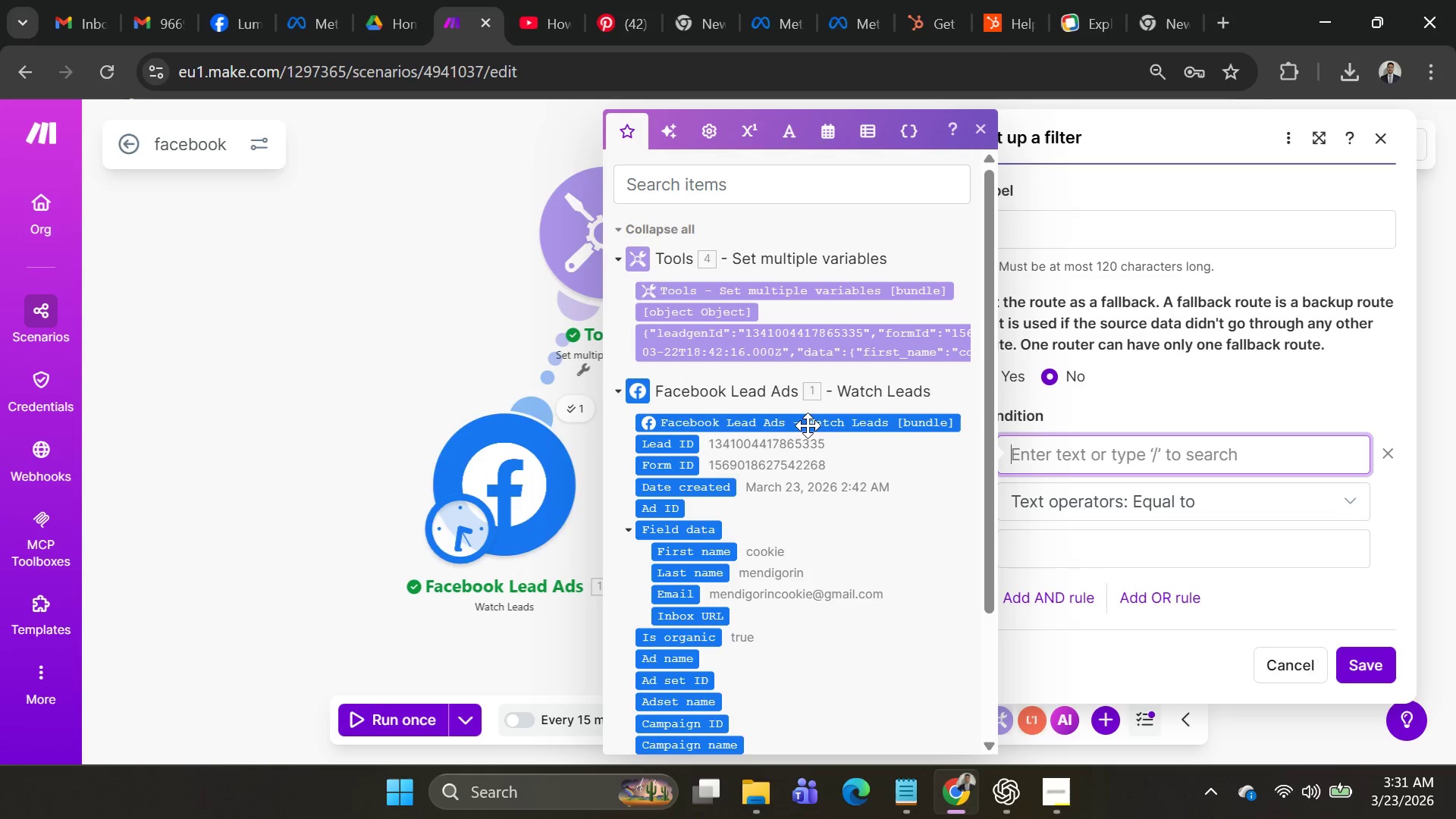 
left_click([667, 464])
 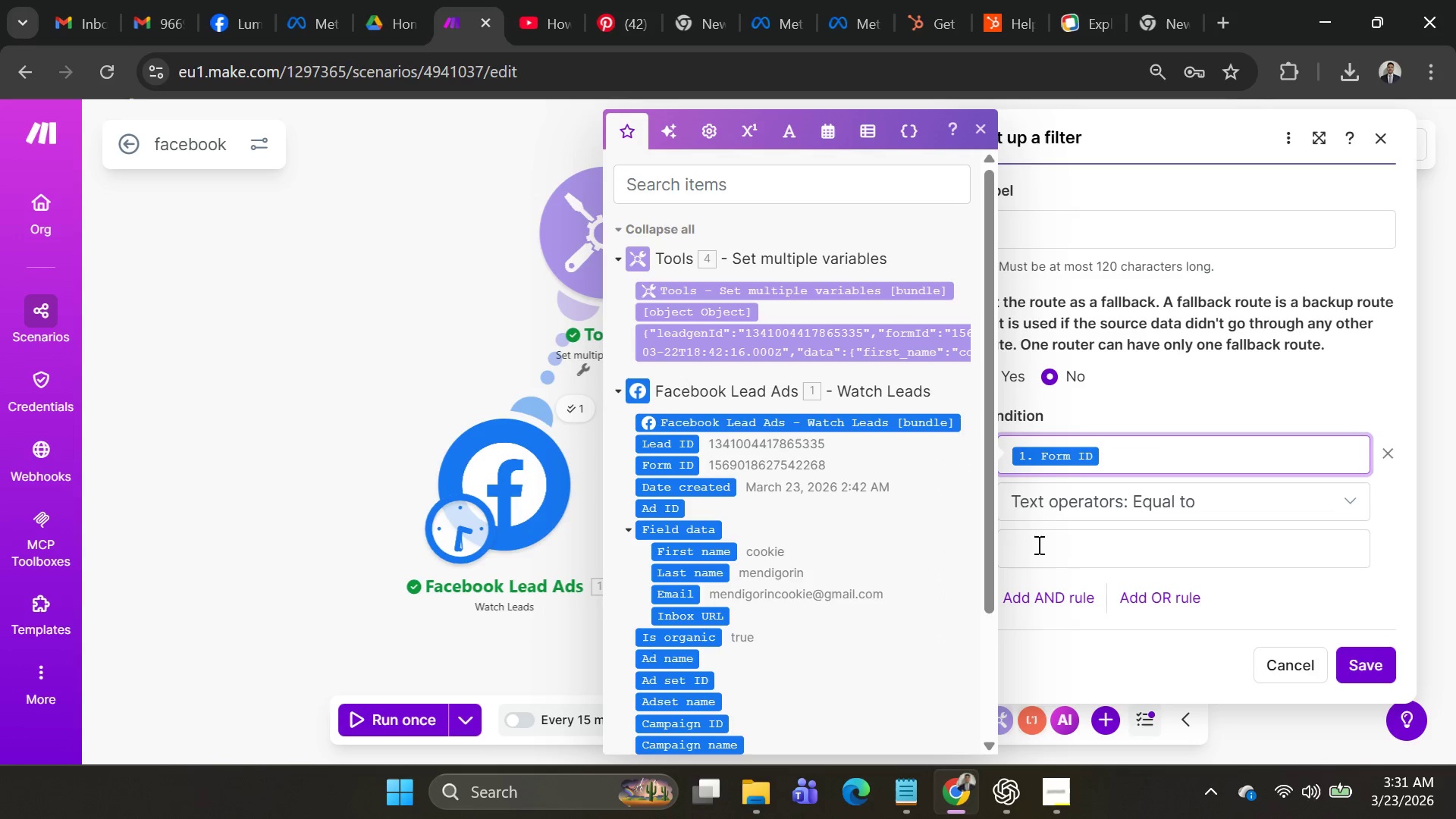 
left_click([1037, 544])
 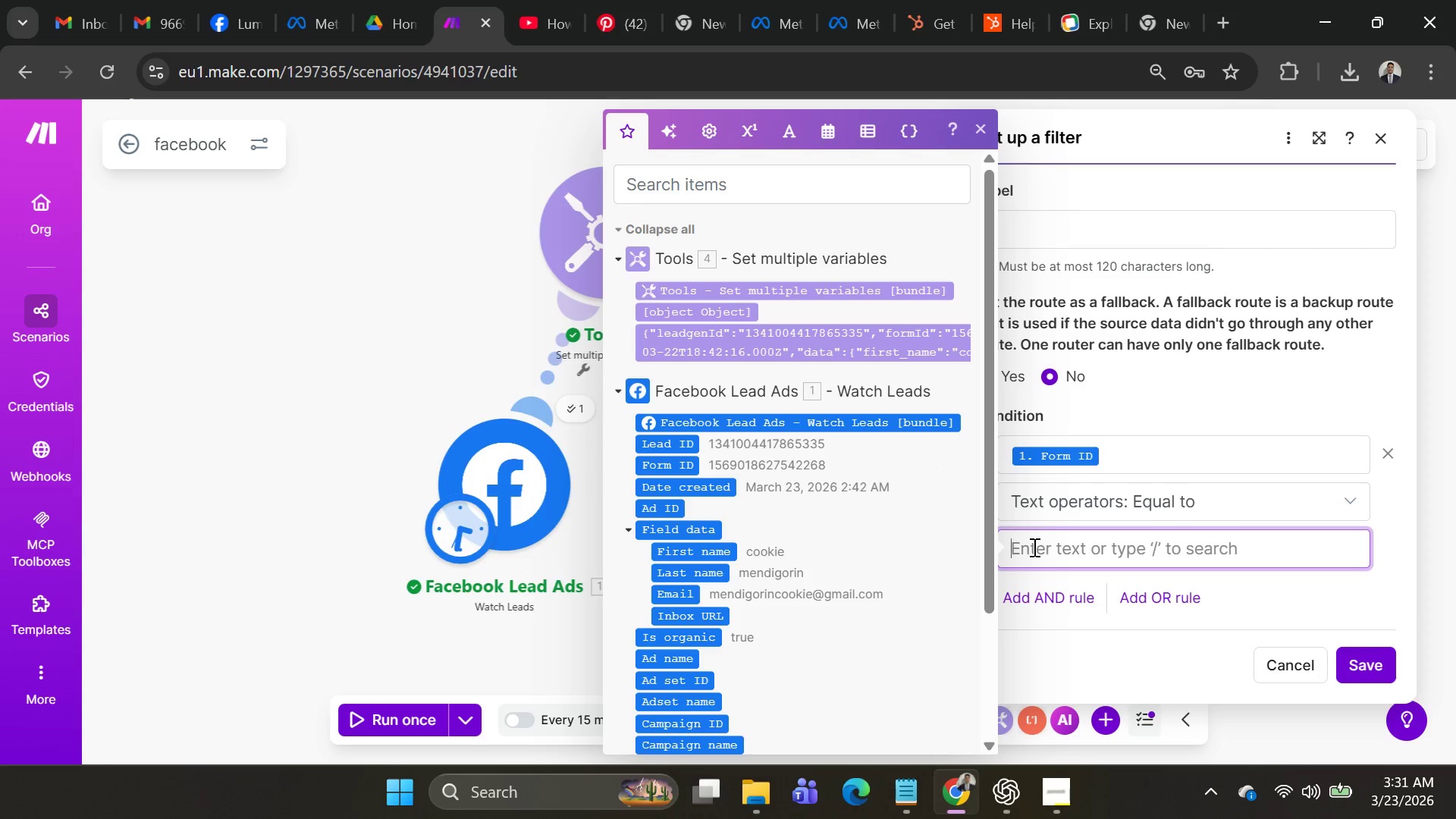 
wait(9.52)
 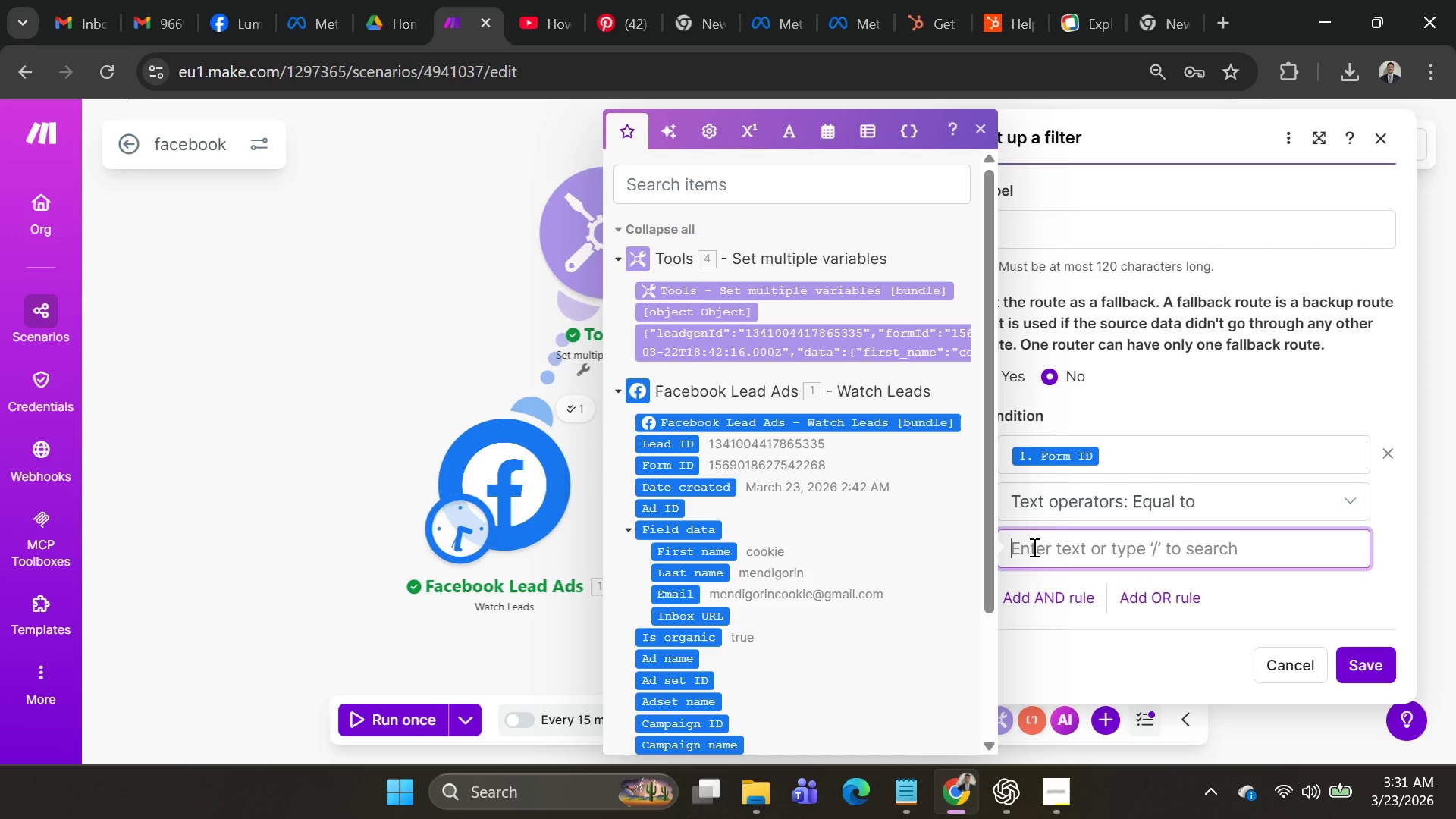 
type(Professional)
 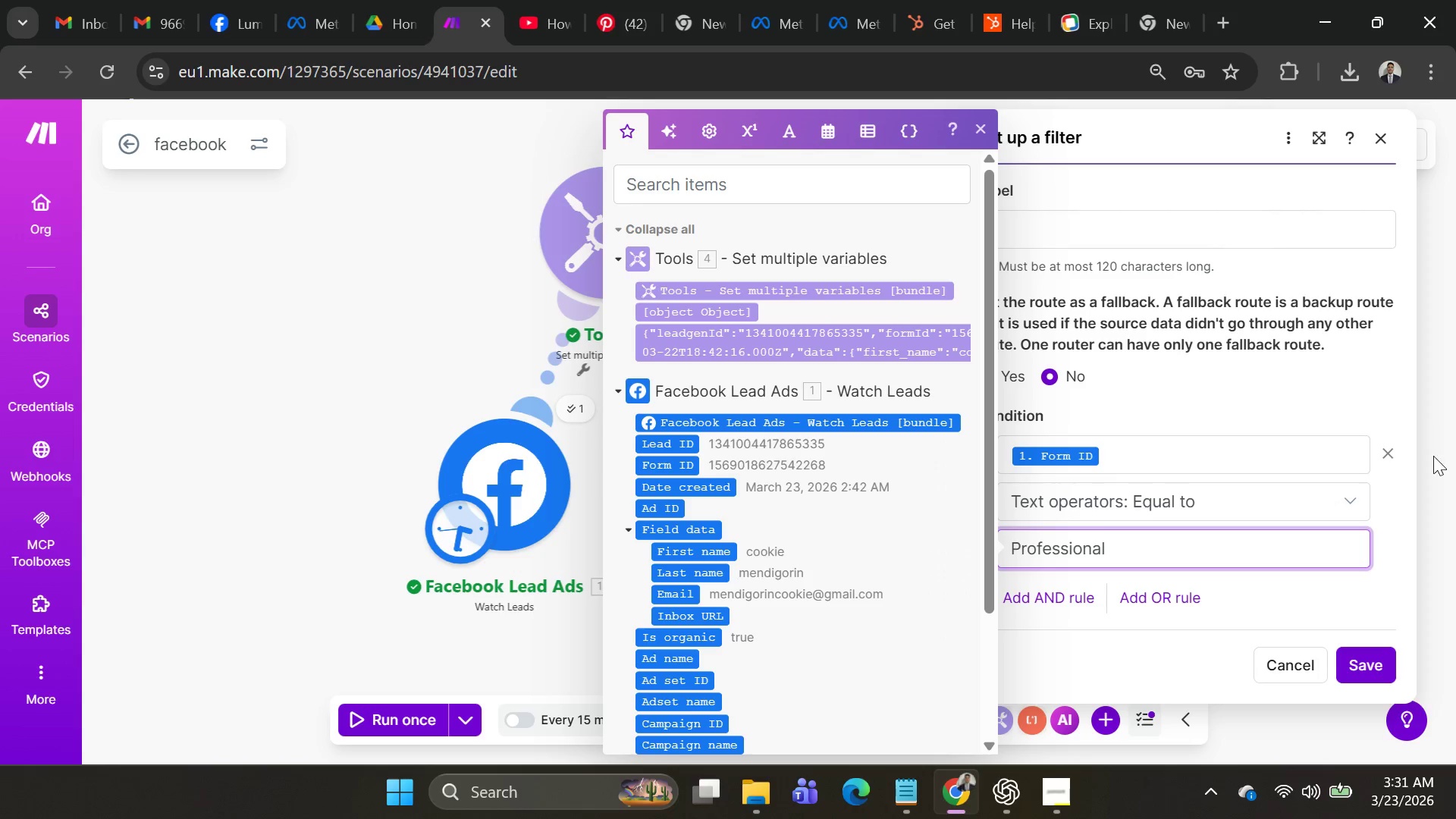 
left_click([1367, 664])
 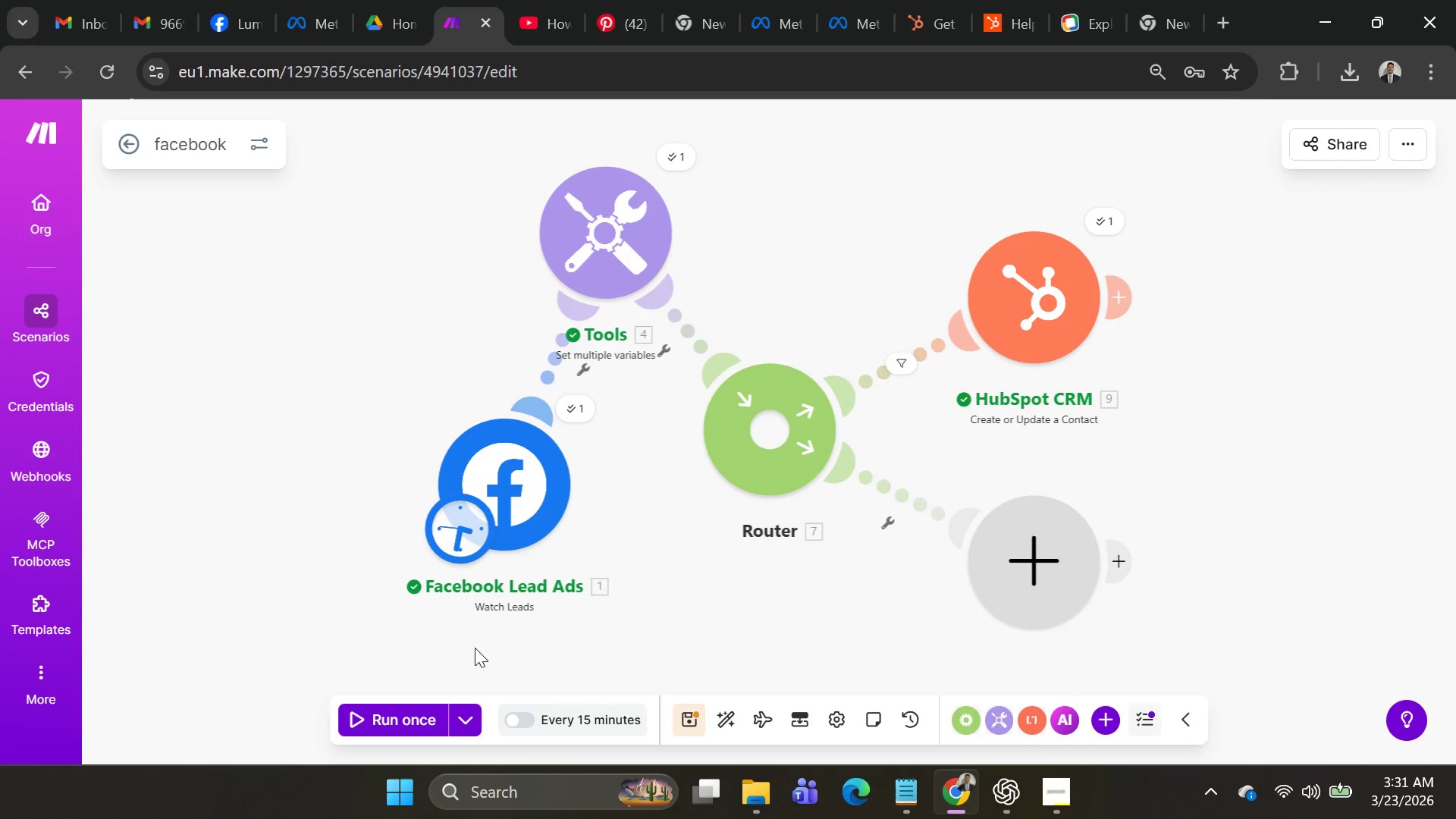 
left_click([472, 714])
 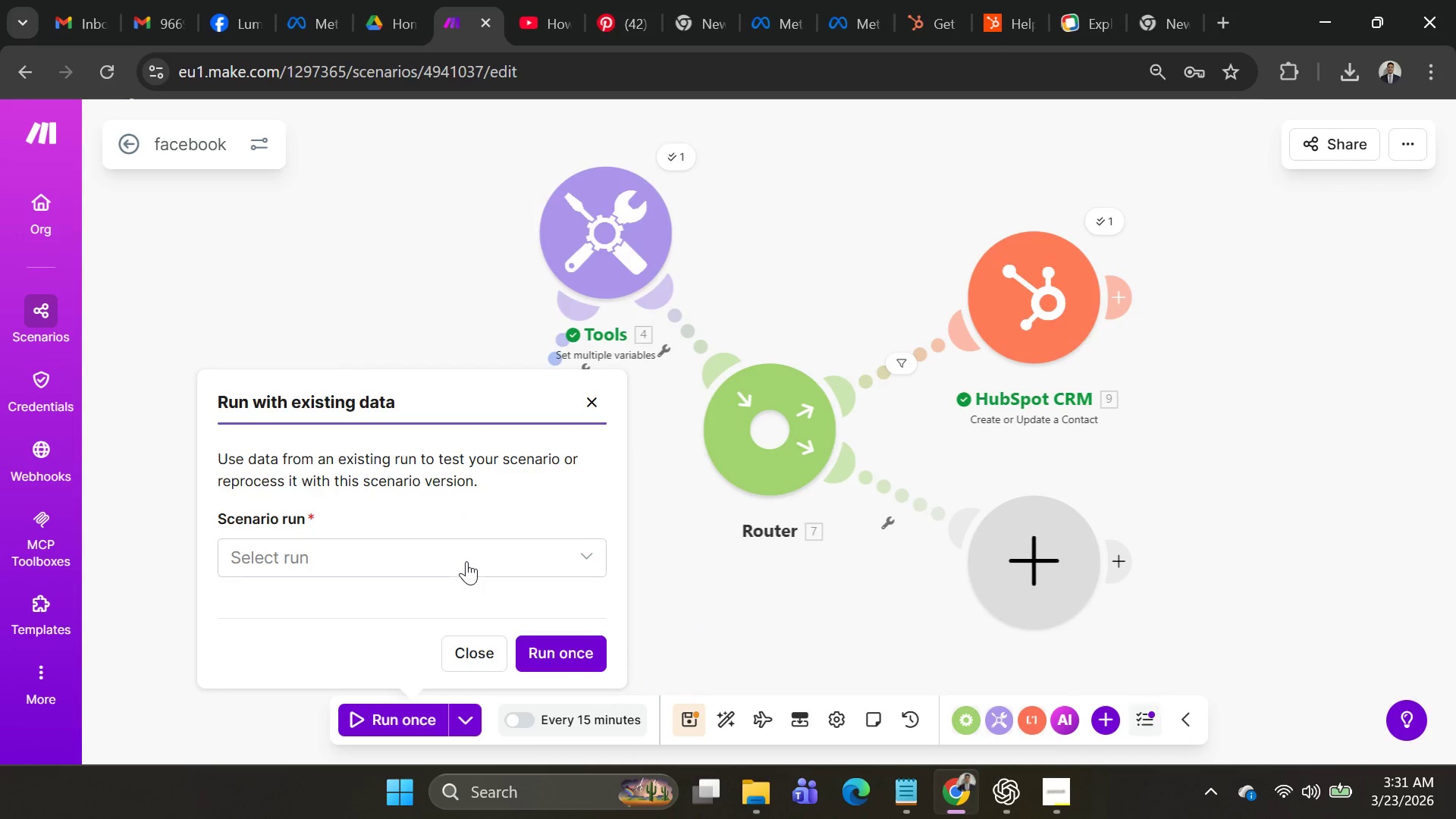 
scroll: coordinate [469, 669], scroll_direction: down, amount: 8.0
 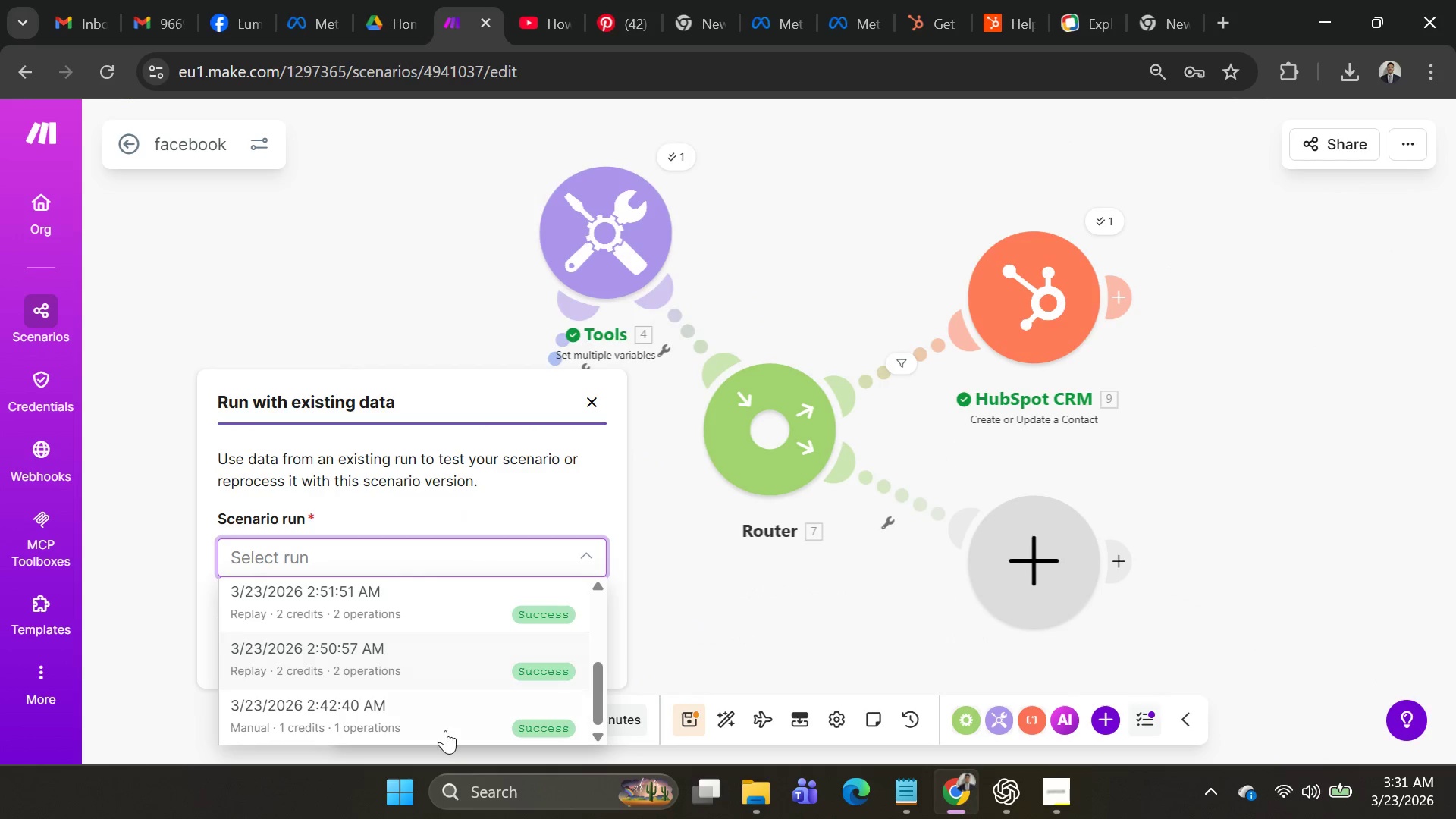 
left_click([444, 731])
 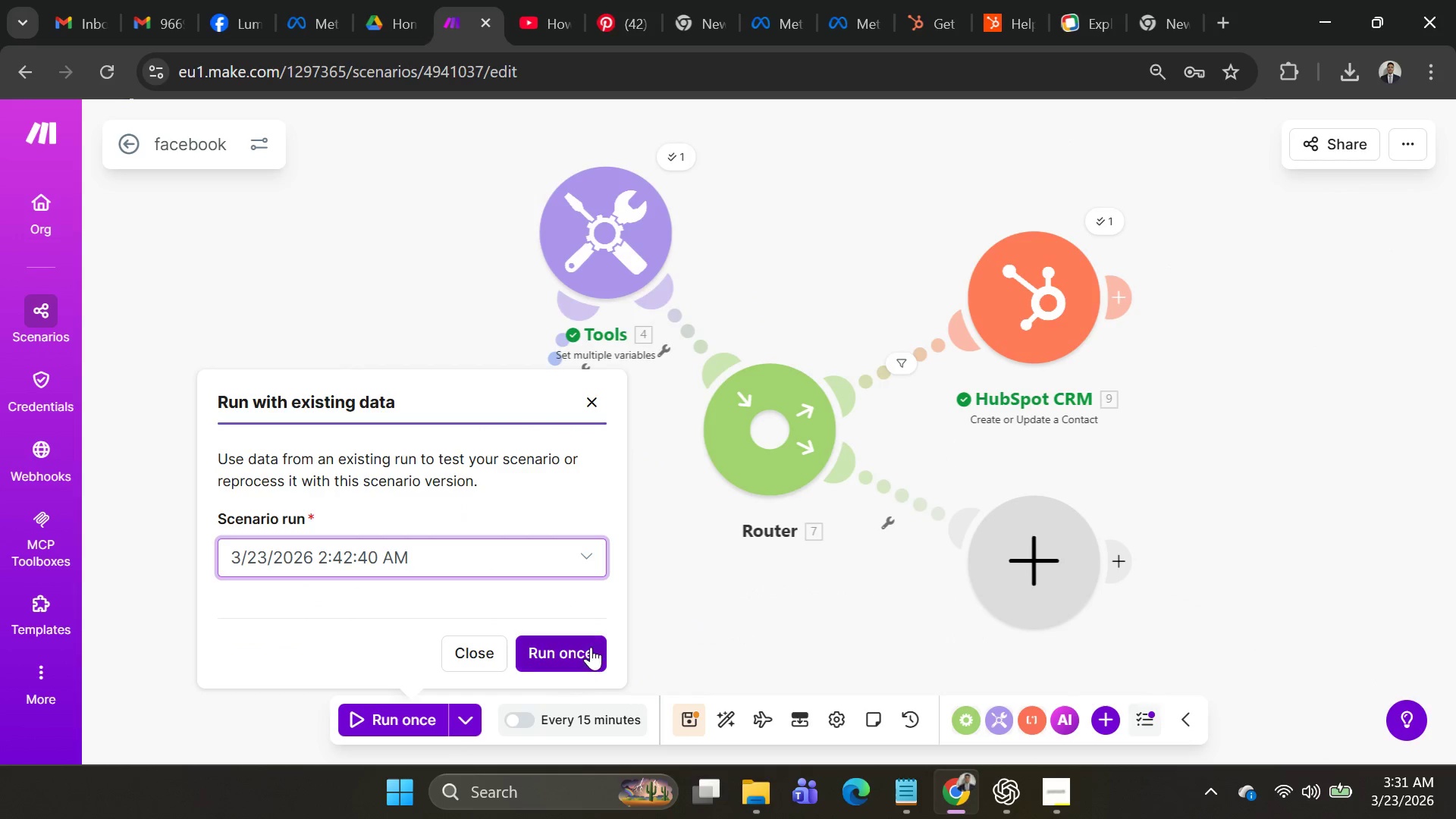 
left_click([591, 647])
 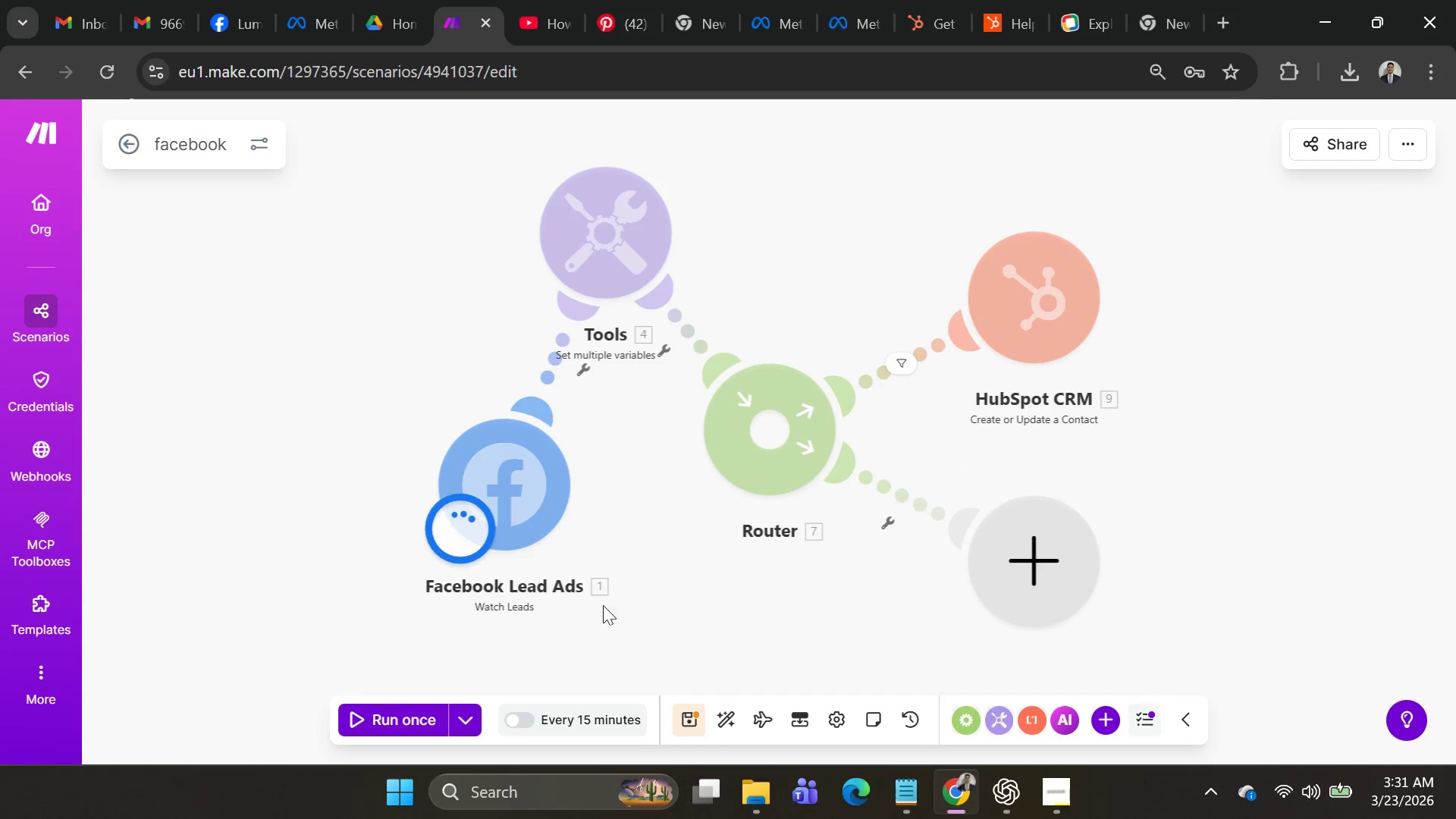 
mouse_move([633, 496])
 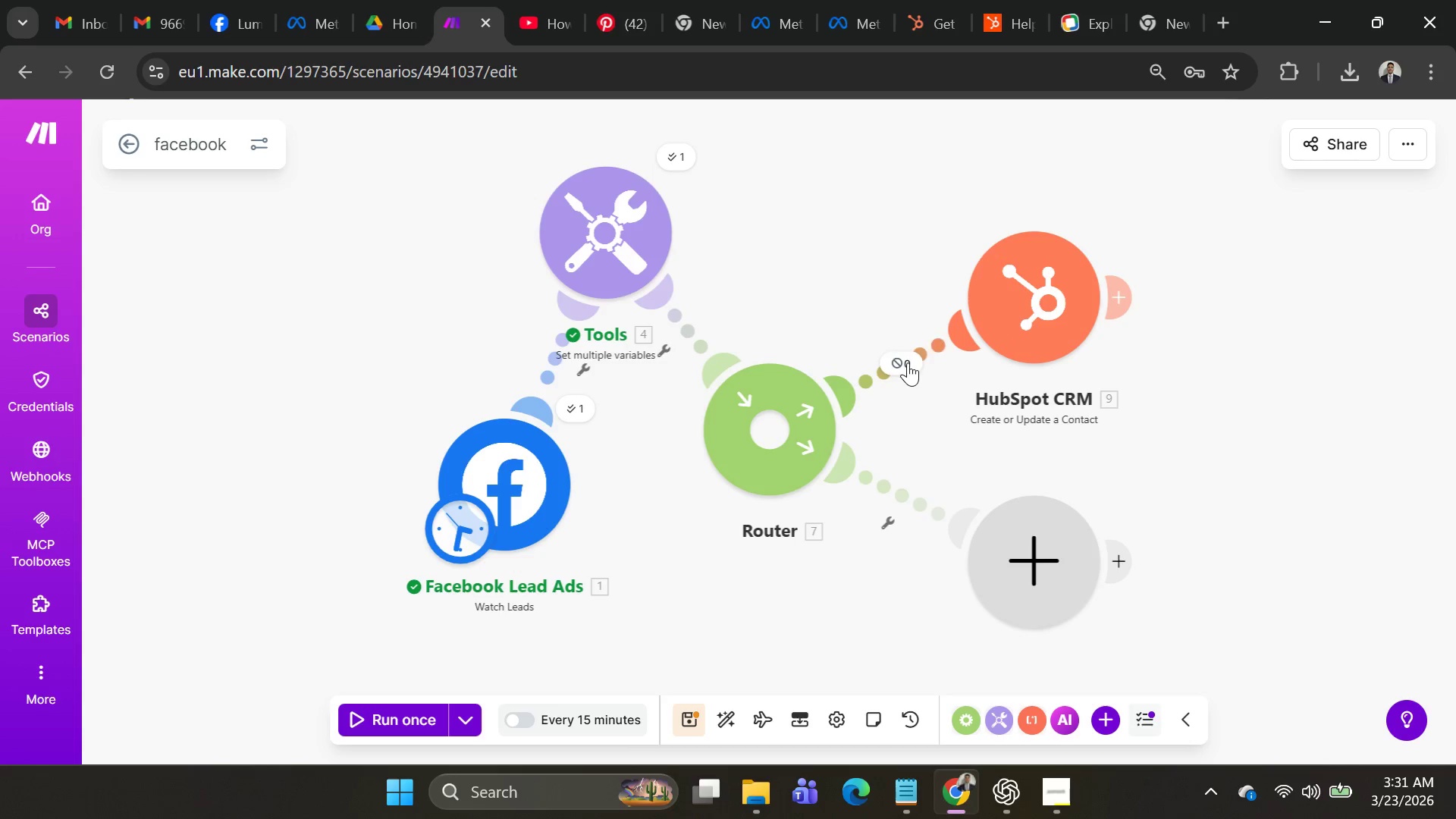 
left_click([1011, 315])
 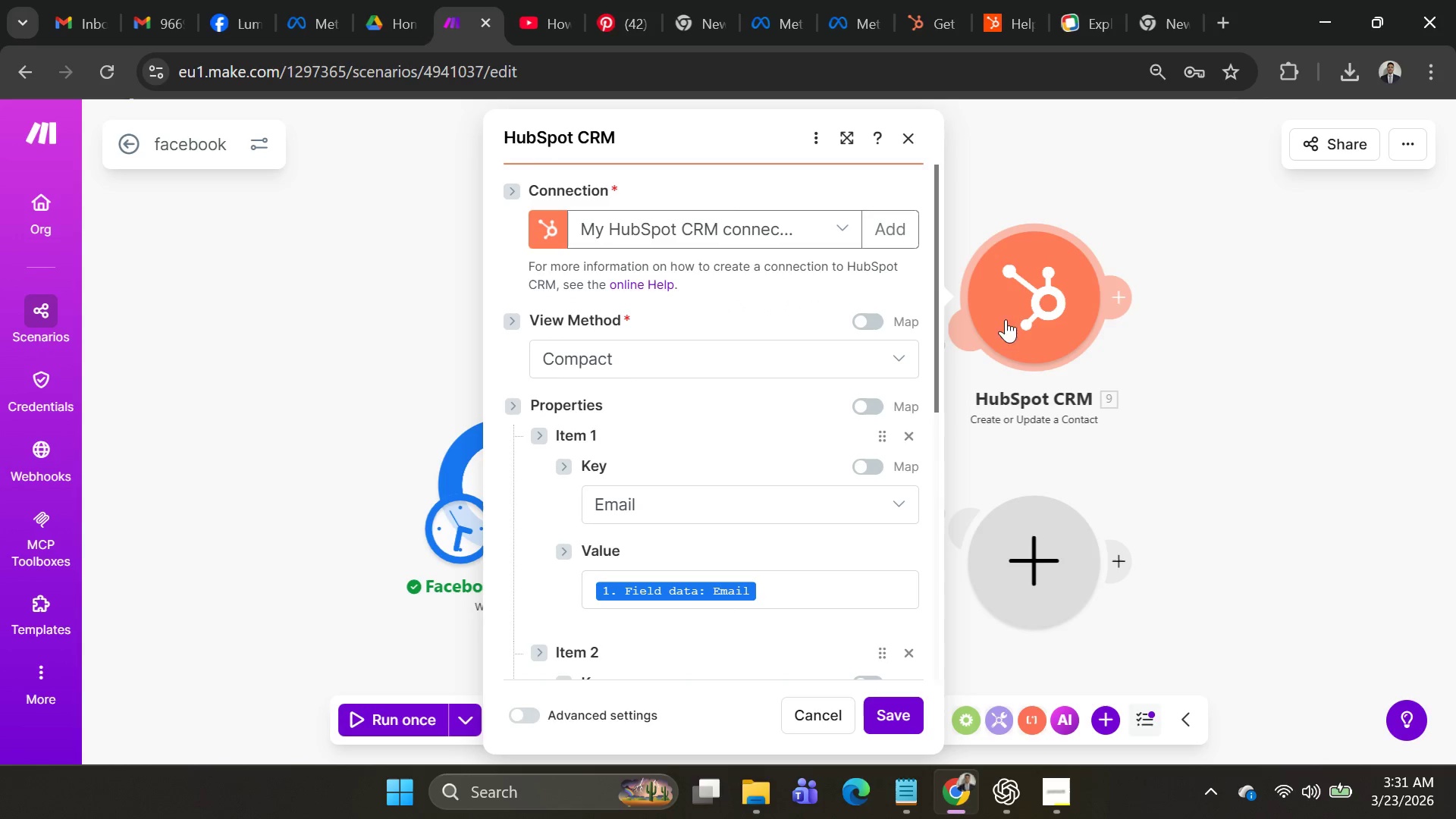 
scroll: coordinate [881, 406], scroll_direction: down, amount: 11.0
 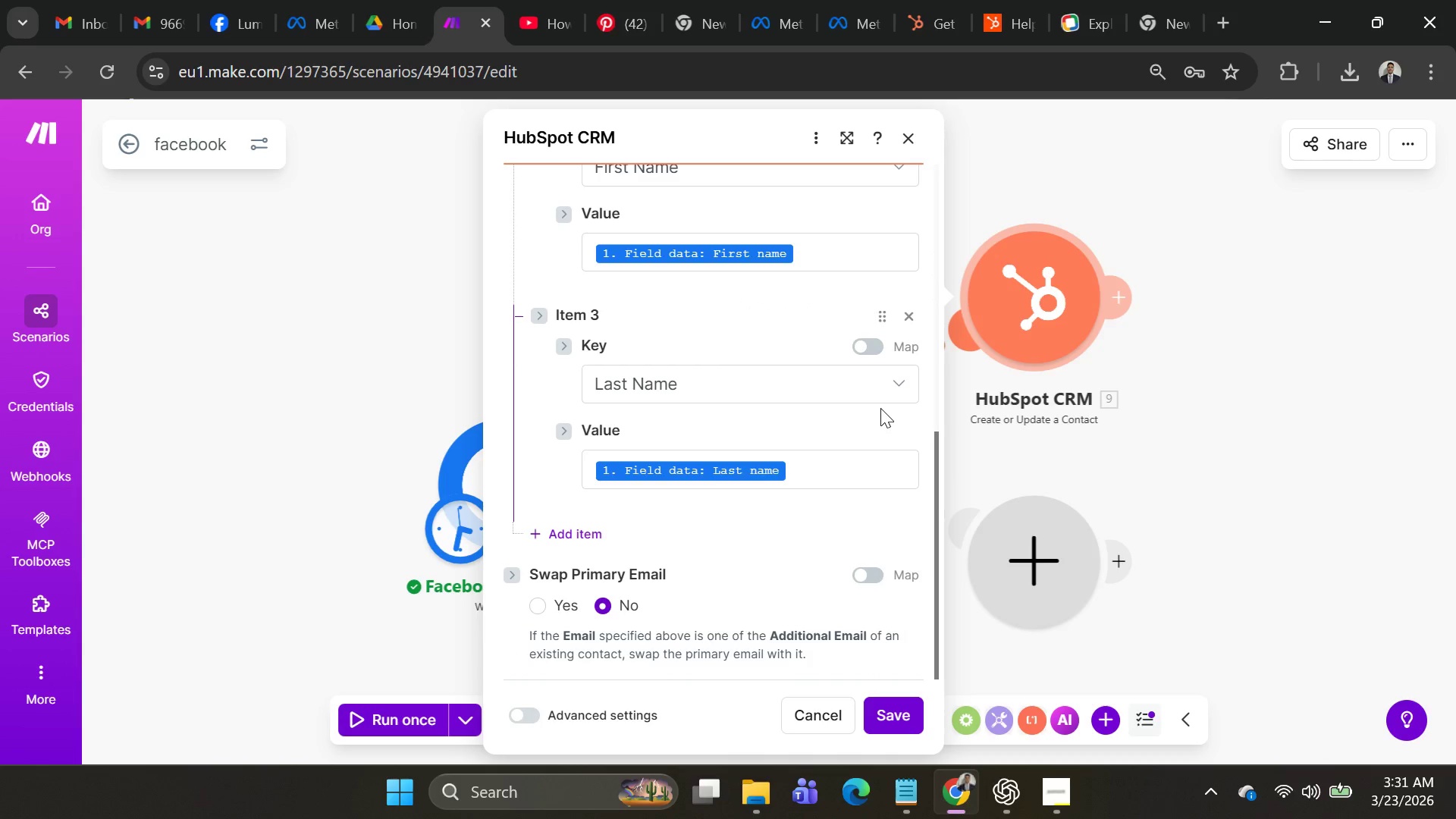 
scroll: coordinate [880, 408], scroll_direction: up, amount: 1.0
 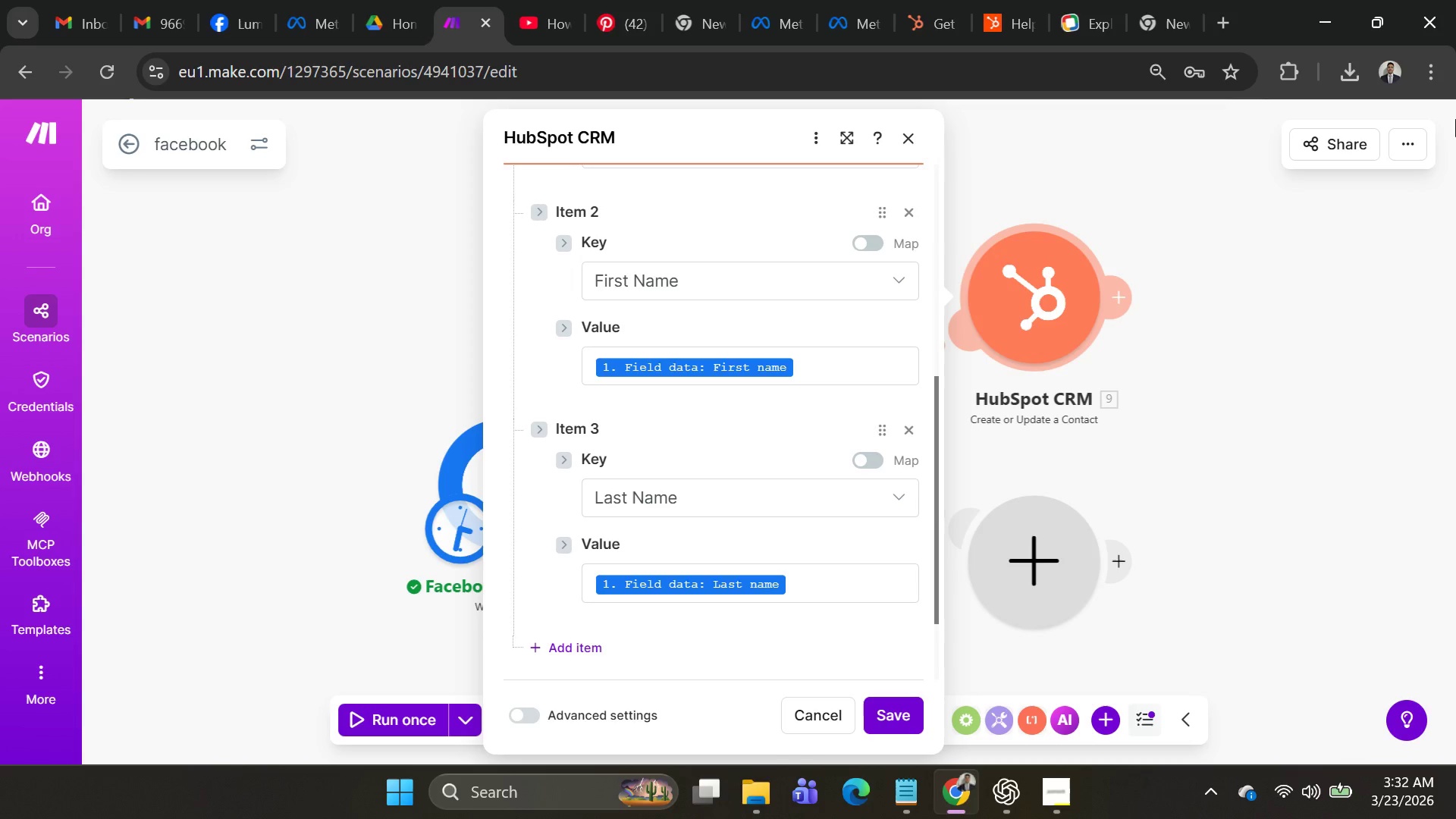 
wait(5.37)
 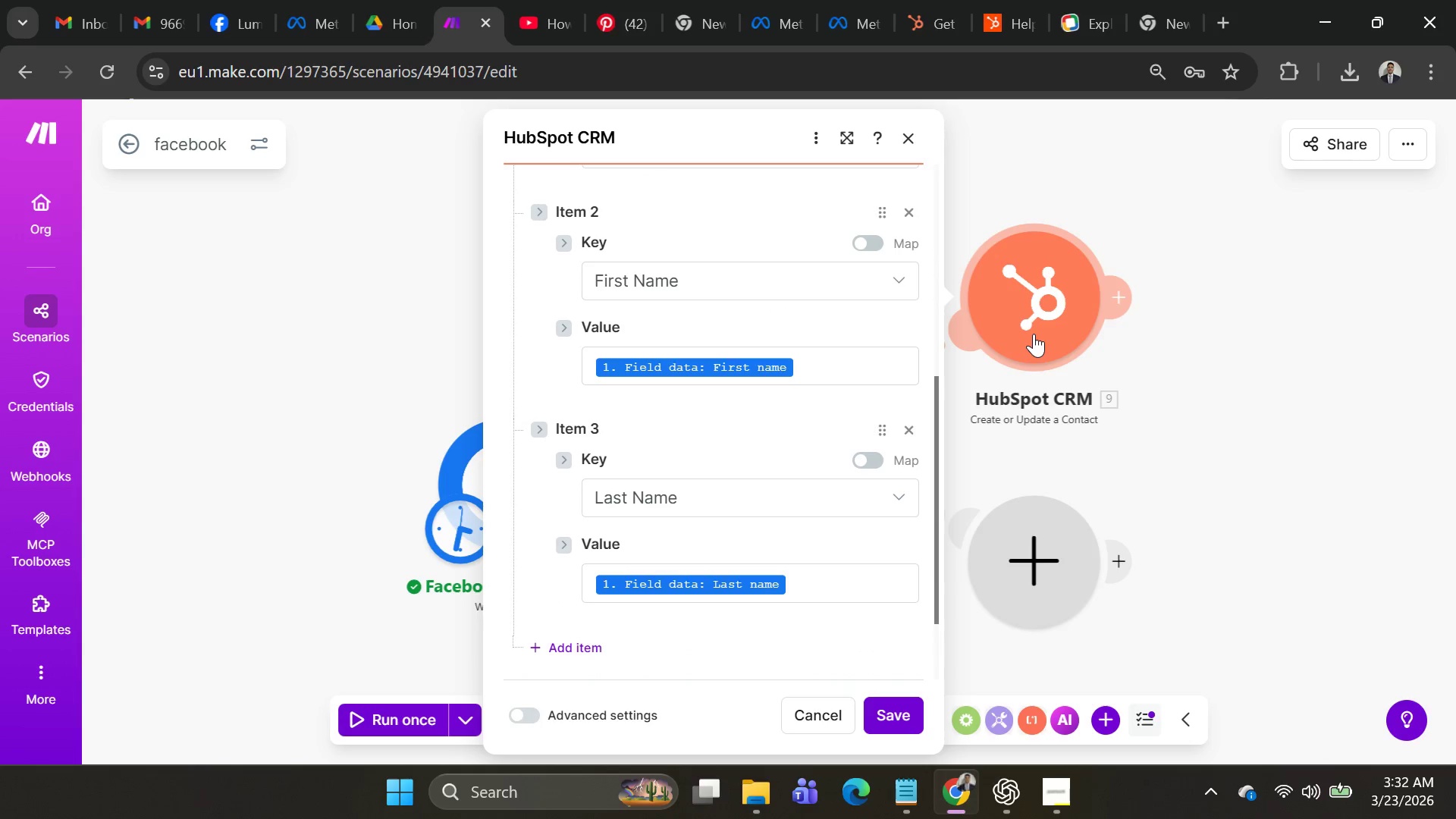 
mouse_move([1430, 89])
 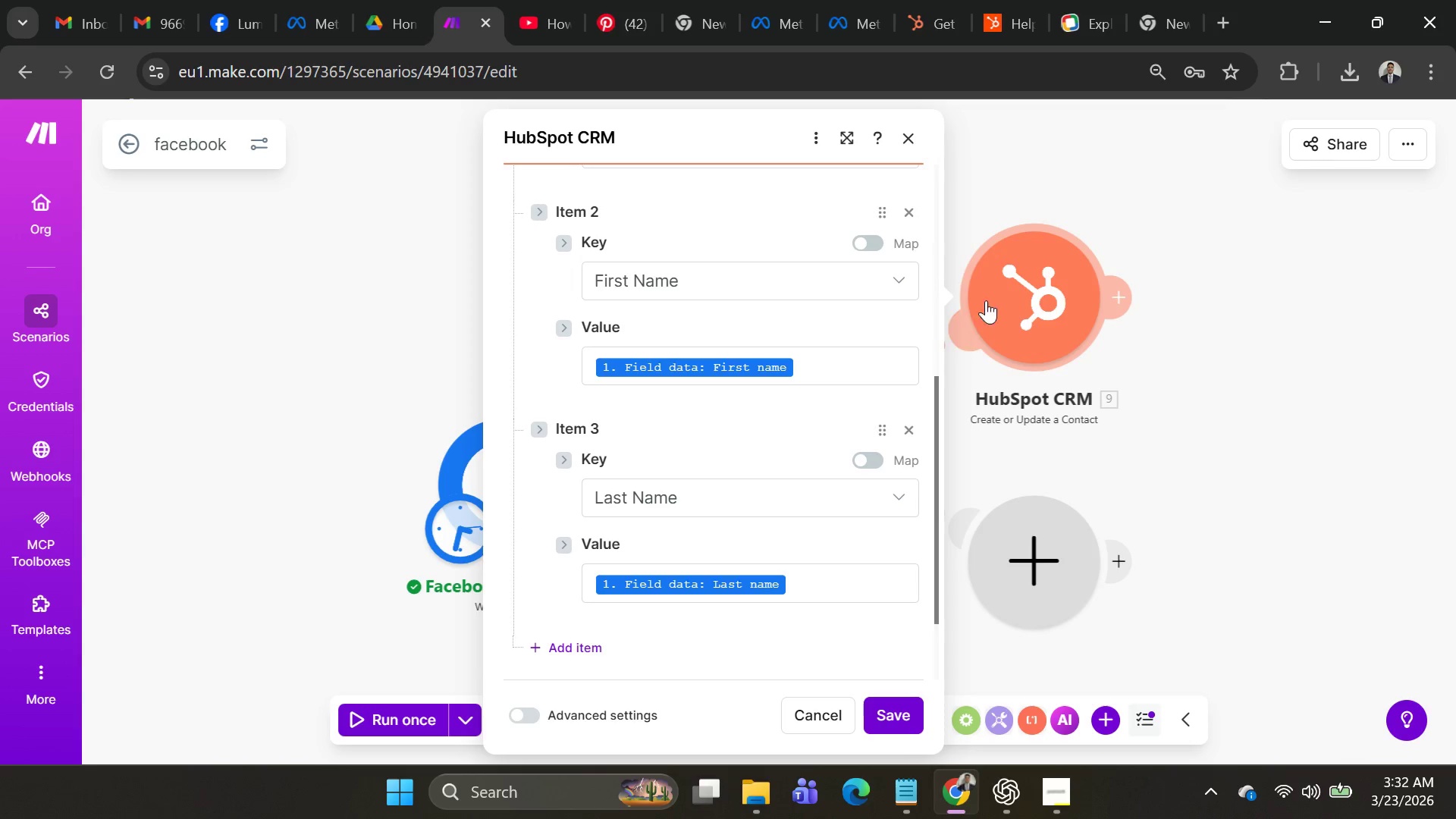 
left_click([1174, 250])
 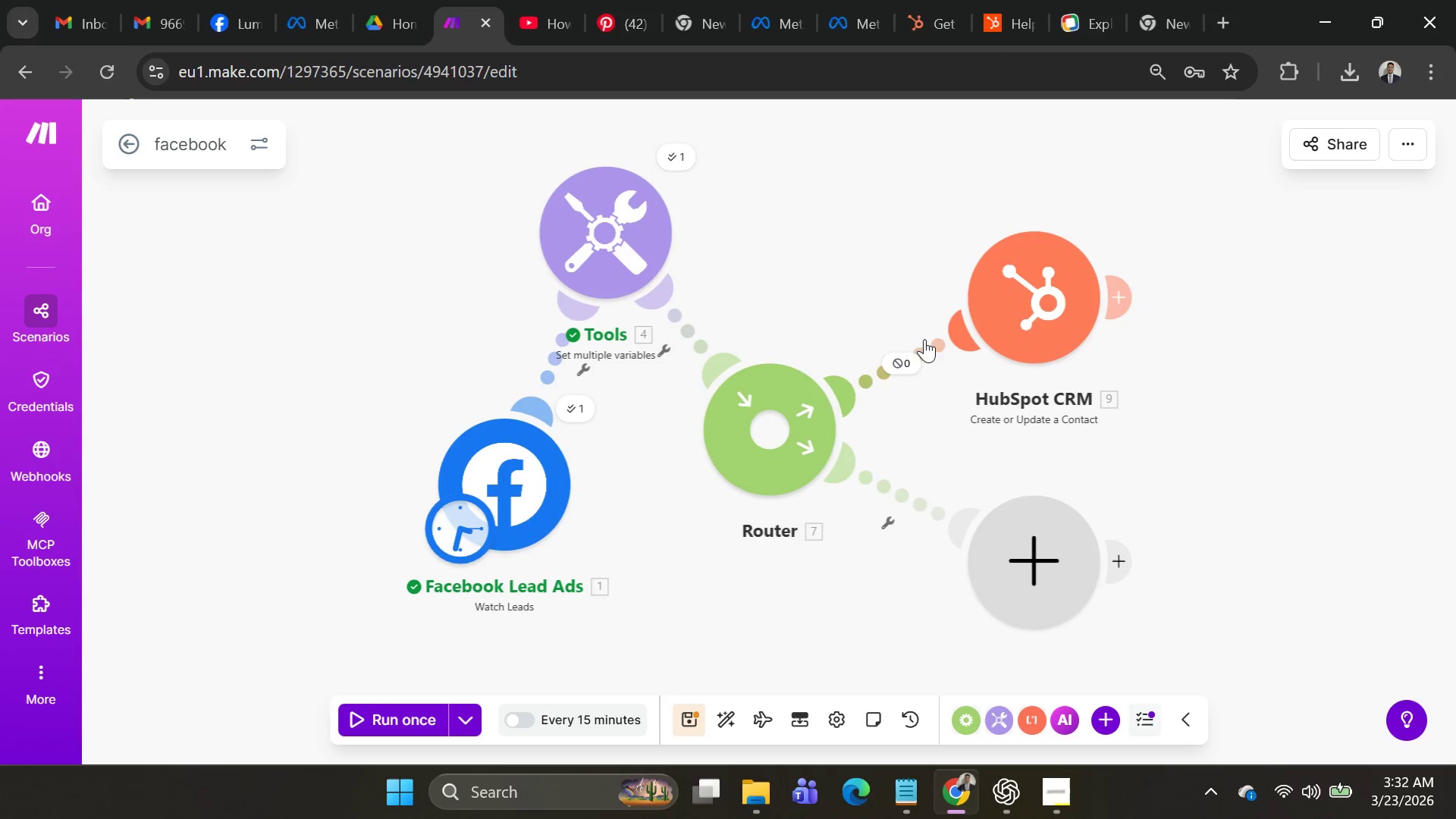 
left_click([896, 360])
 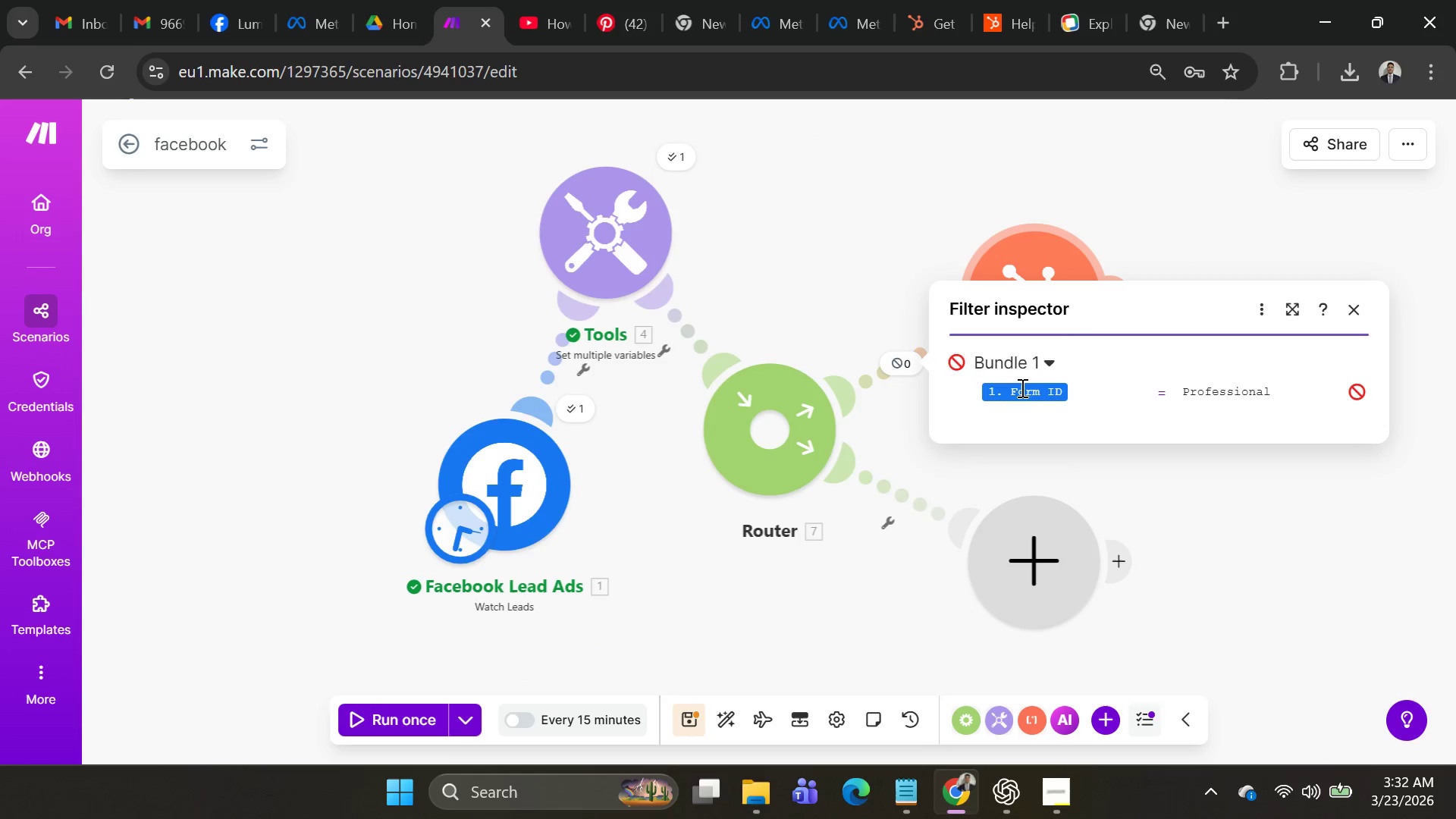 
left_click([1028, 394])
 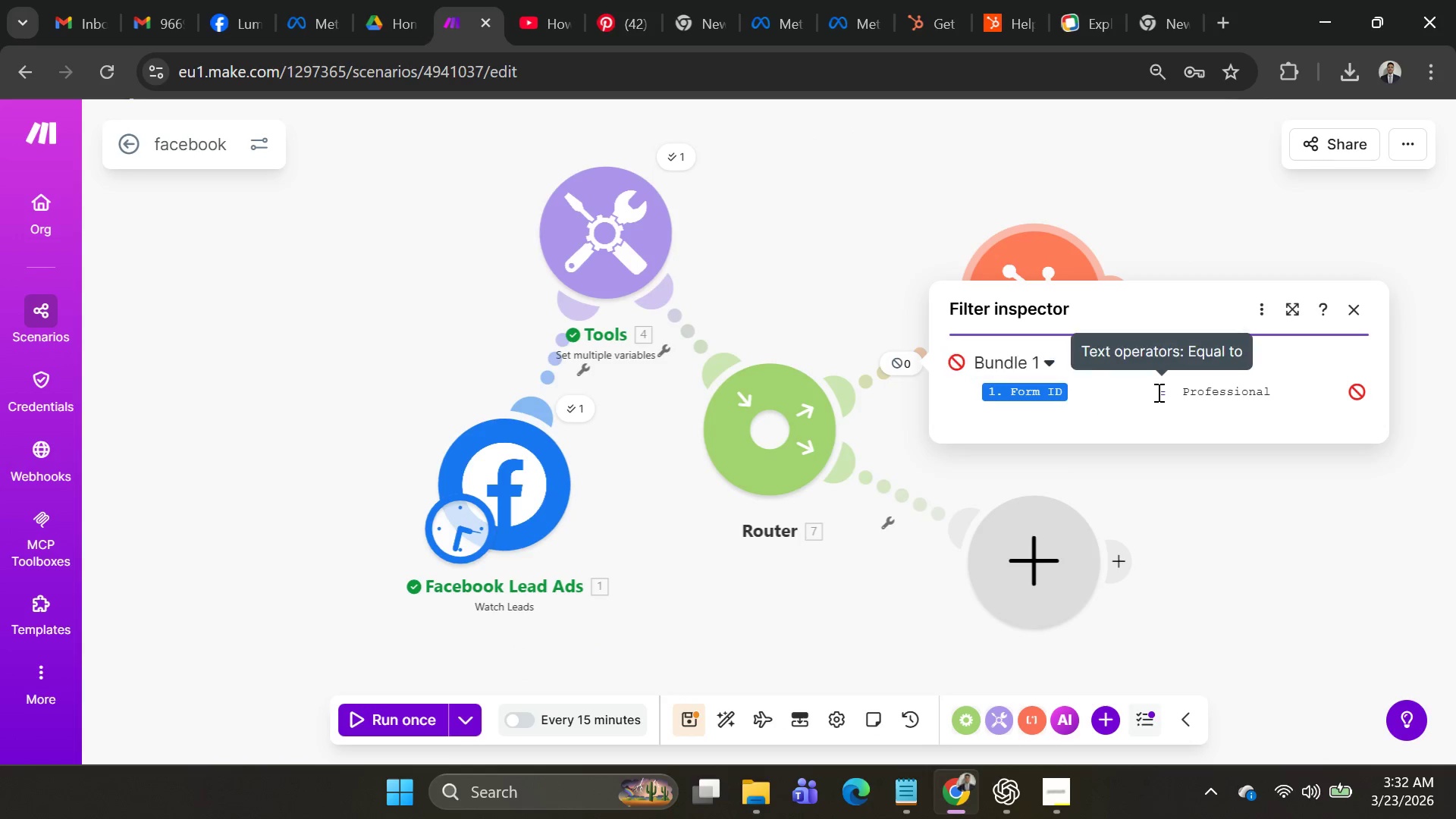 
left_click([1162, 391])
 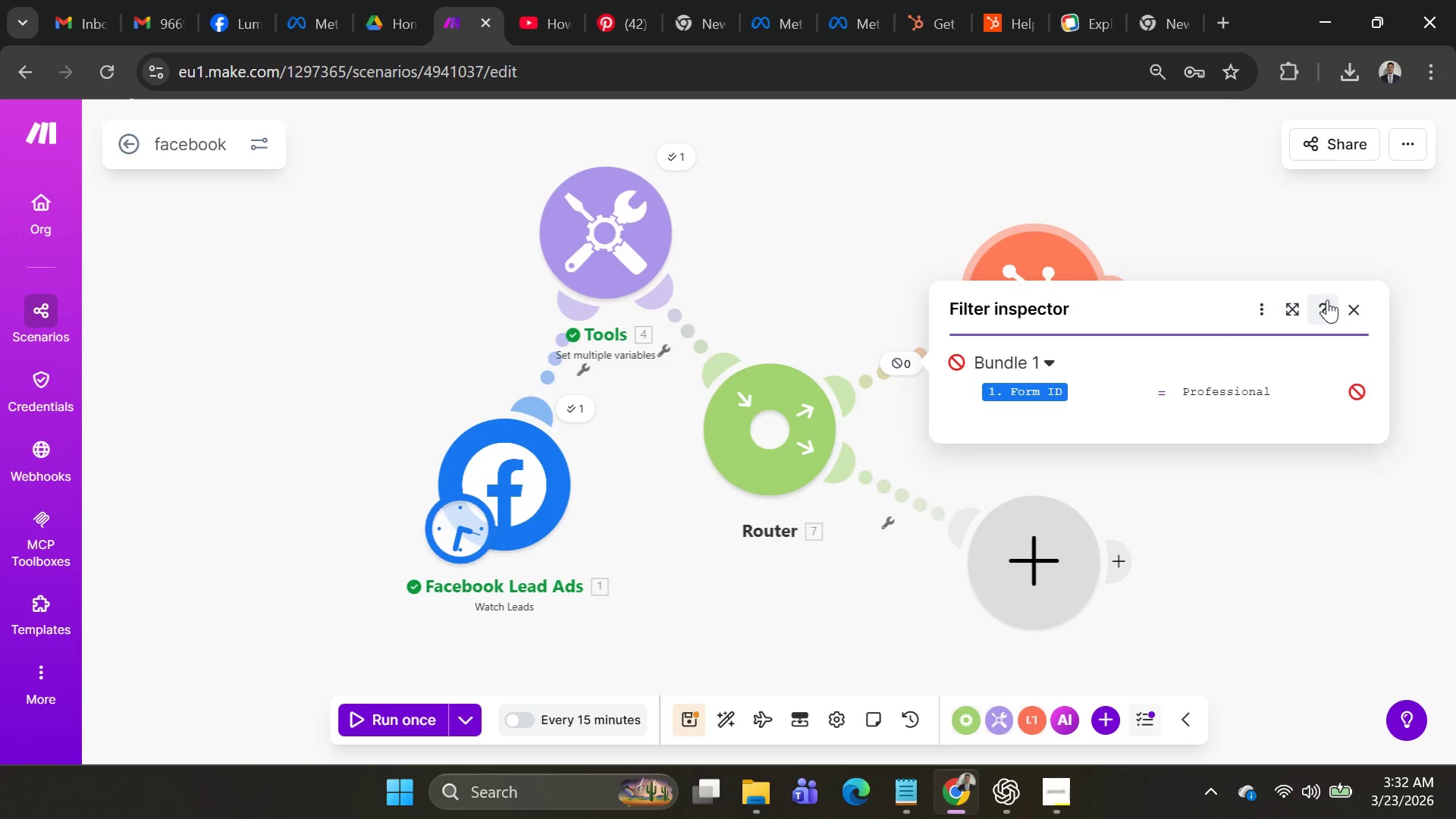 
left_click([1350, 310])
 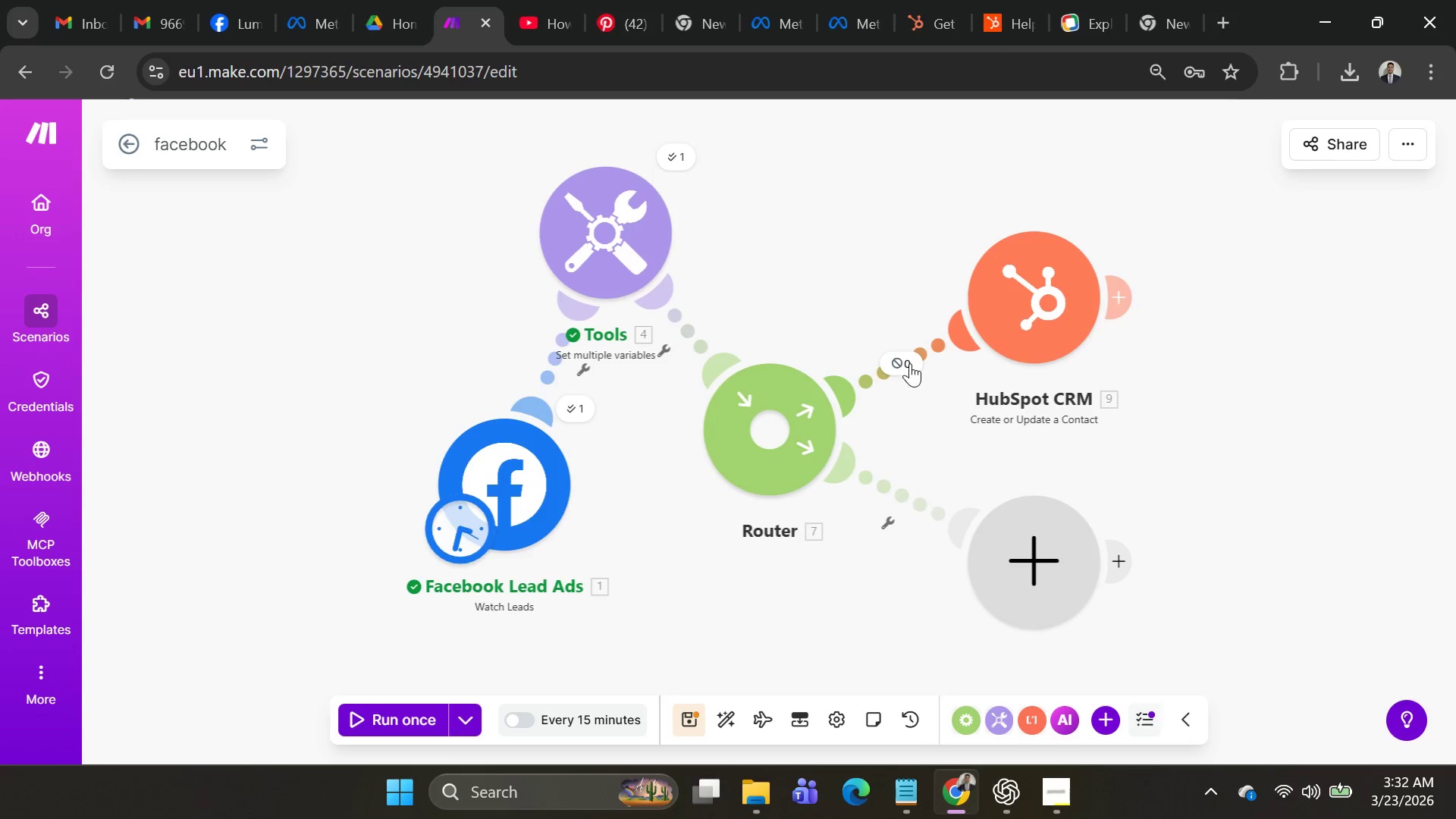 
double_click([915, 356])
 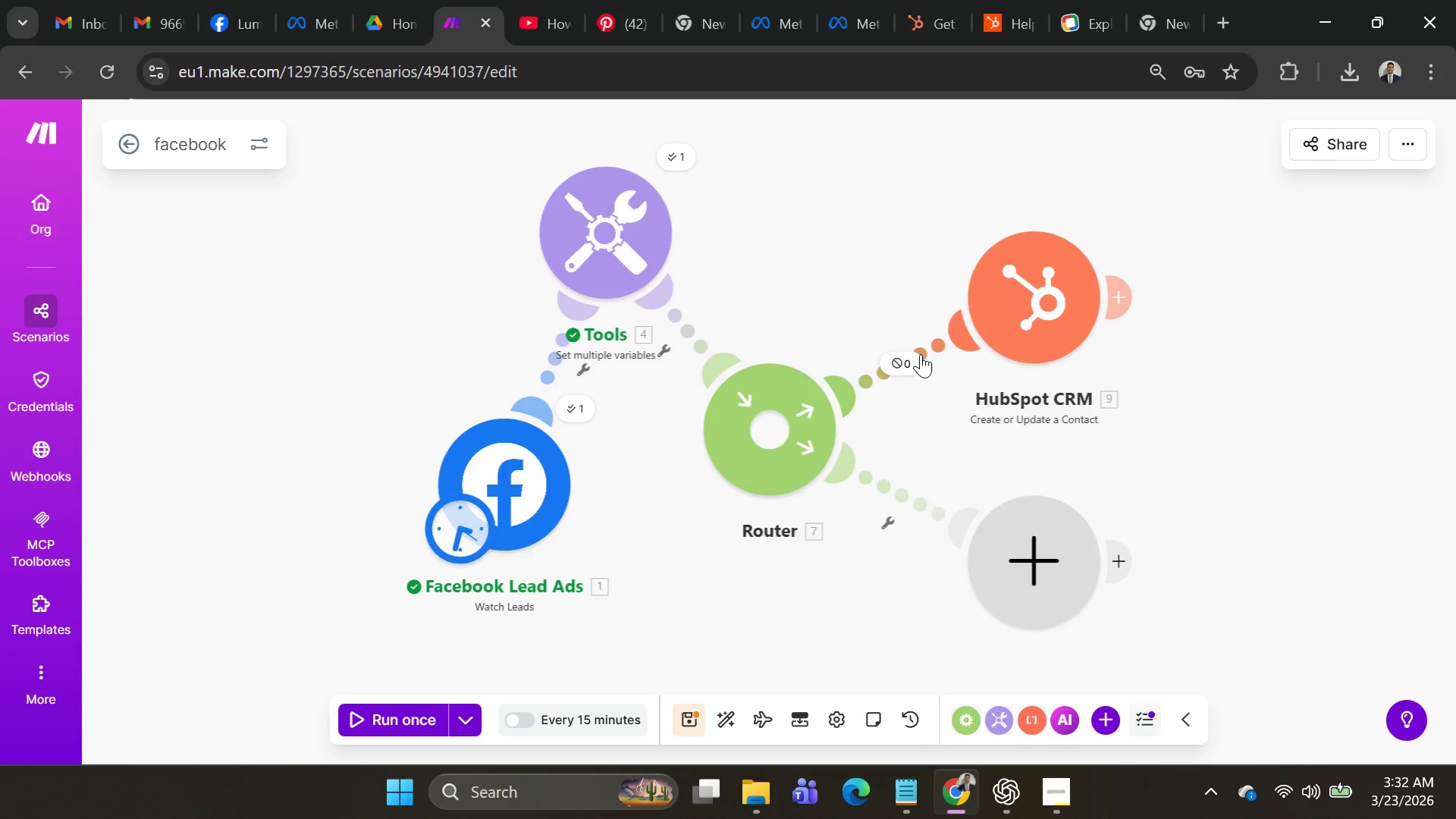 
double_click([924, 354])
 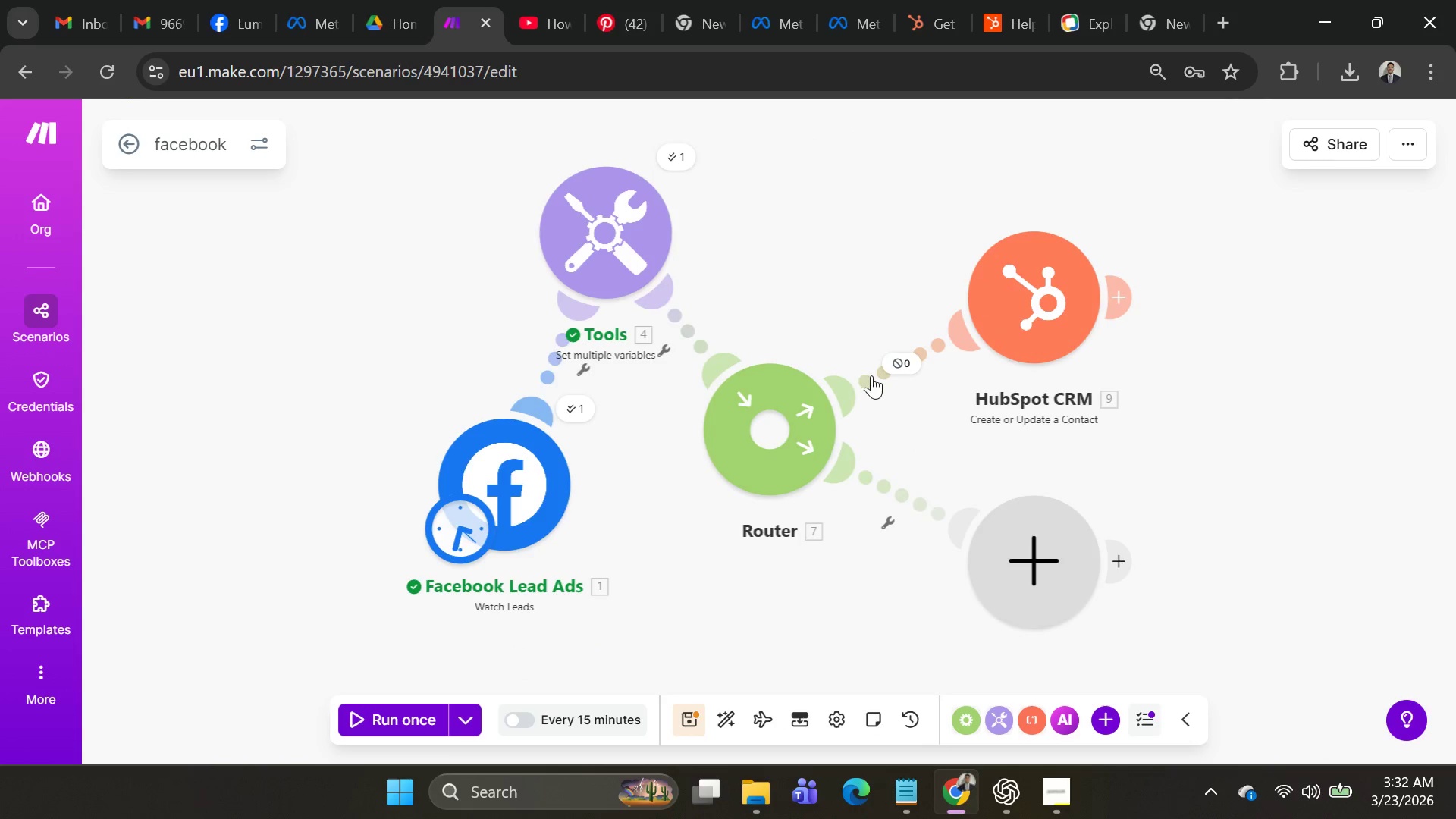 
double_click([871, 375])
 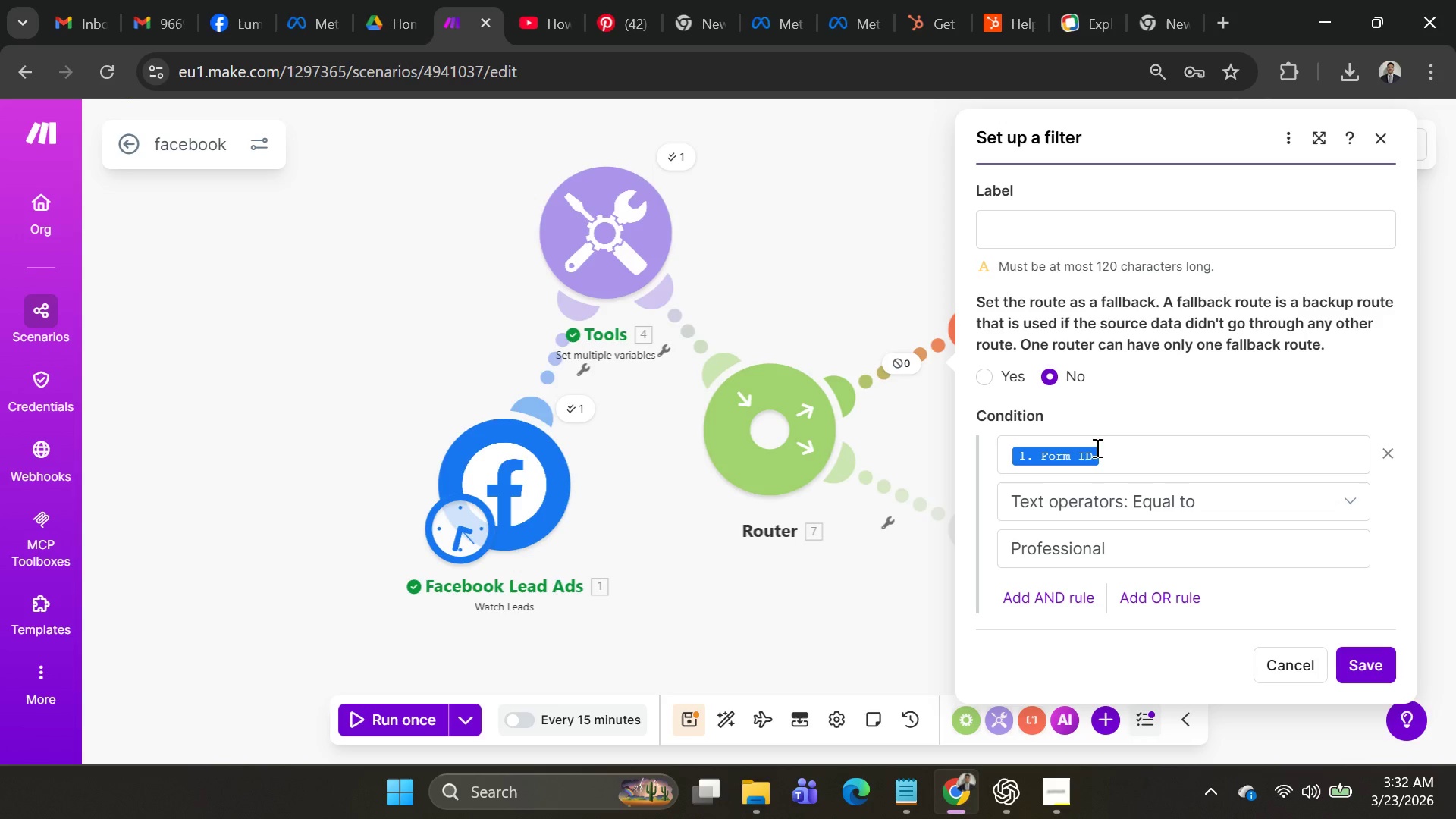 
left_click([1106, 450])
 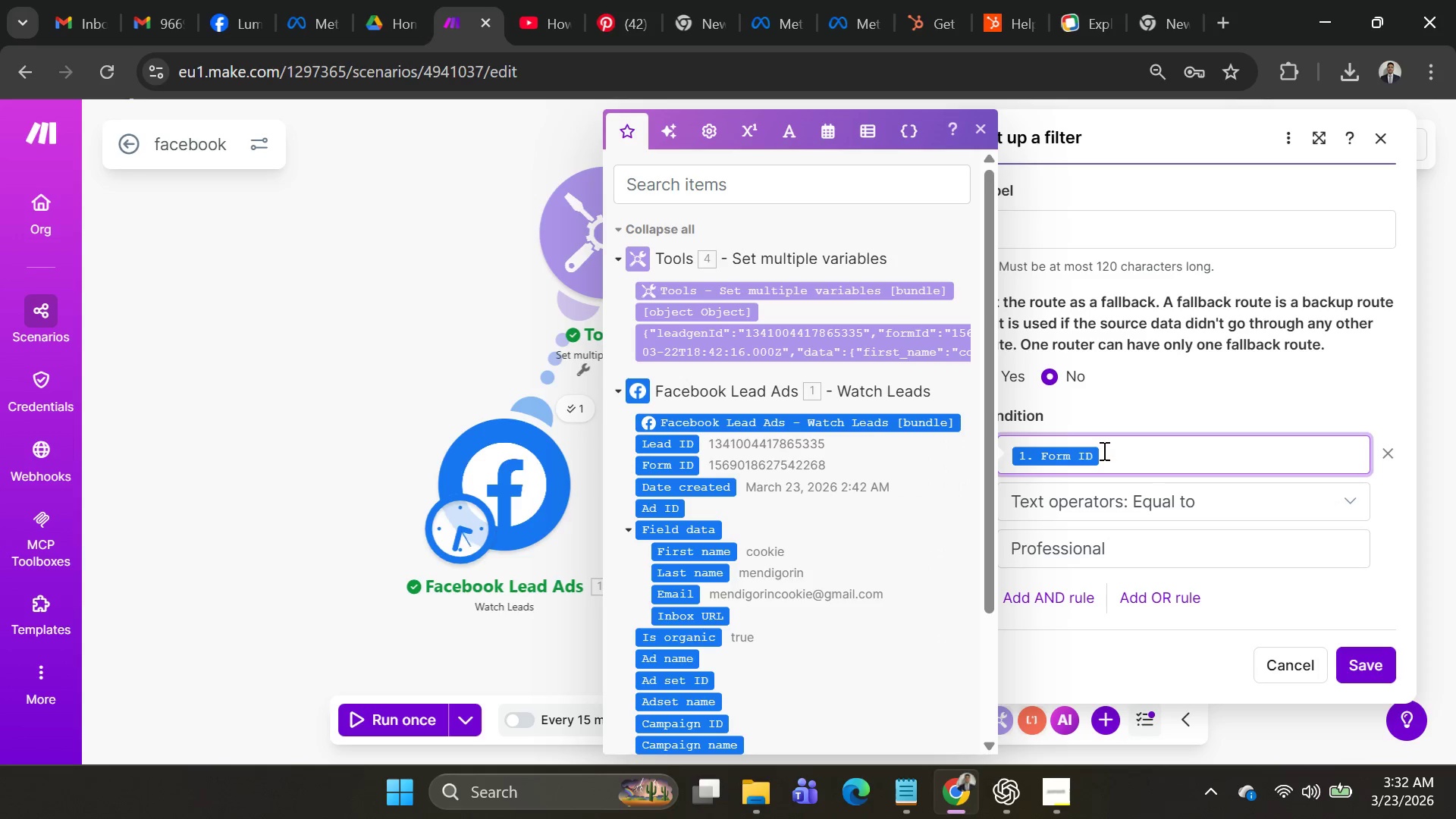 
key(Backspace)
 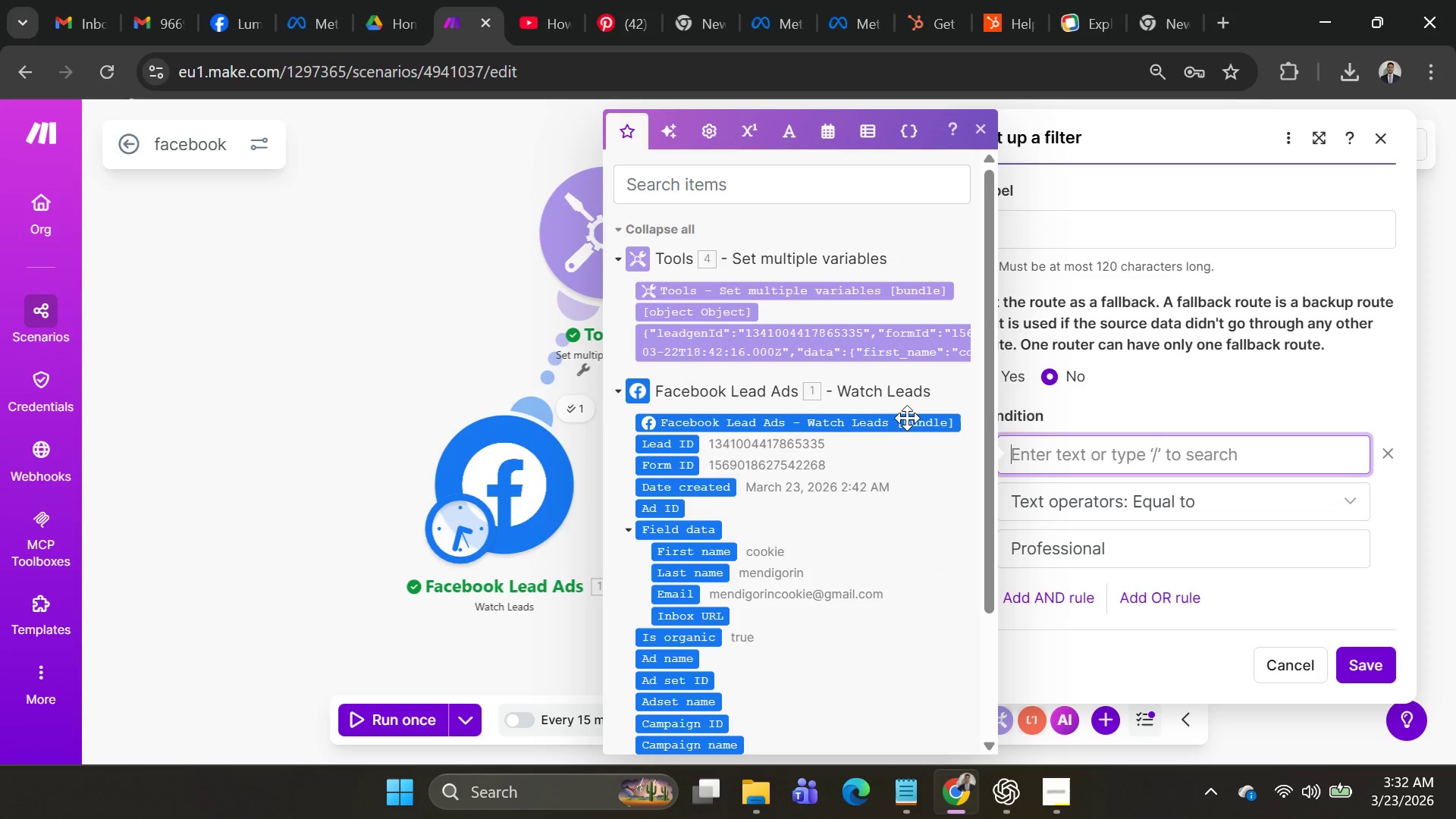 
left_click([907, 418])
 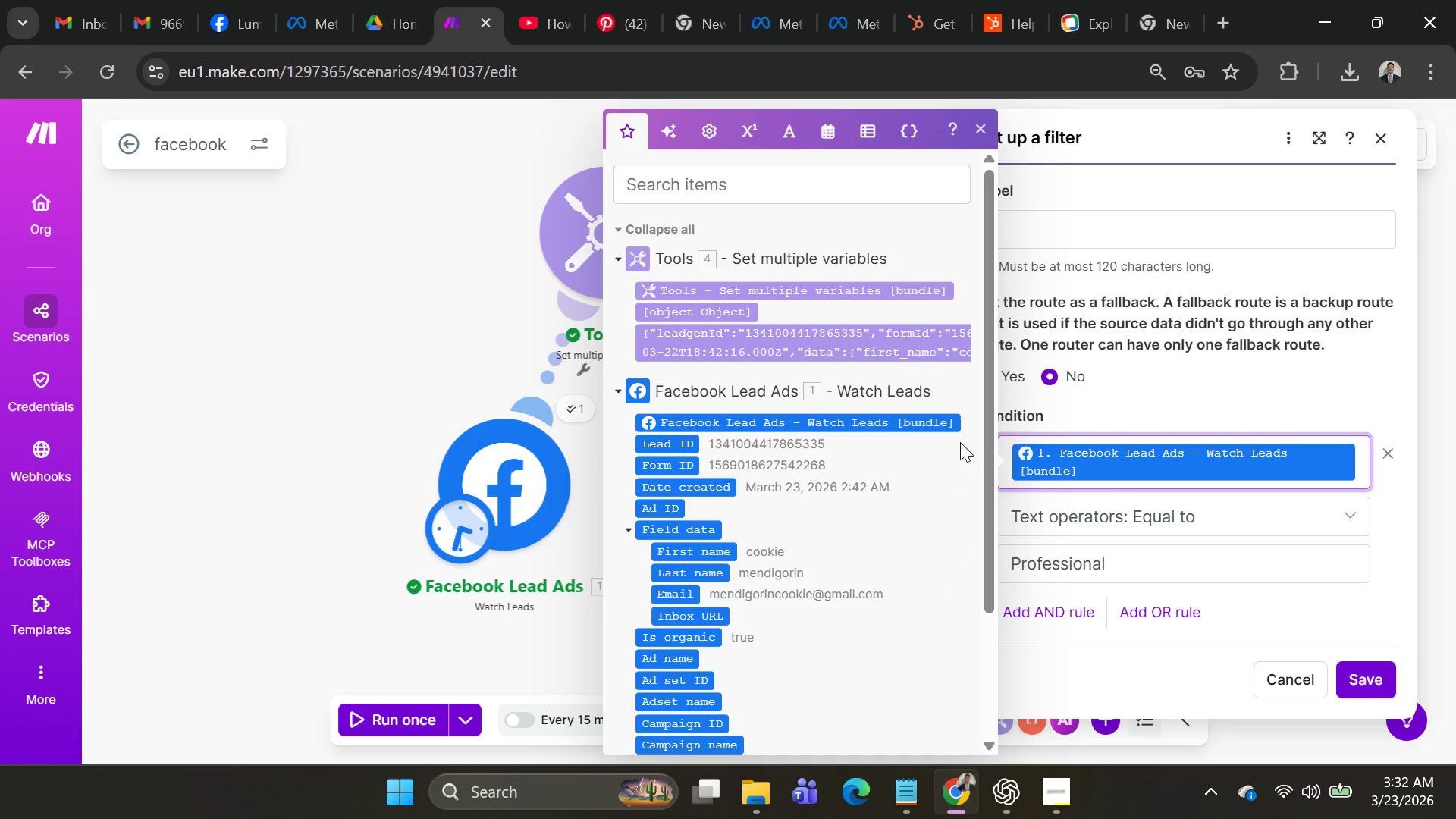 
left_click([1383, 681])
 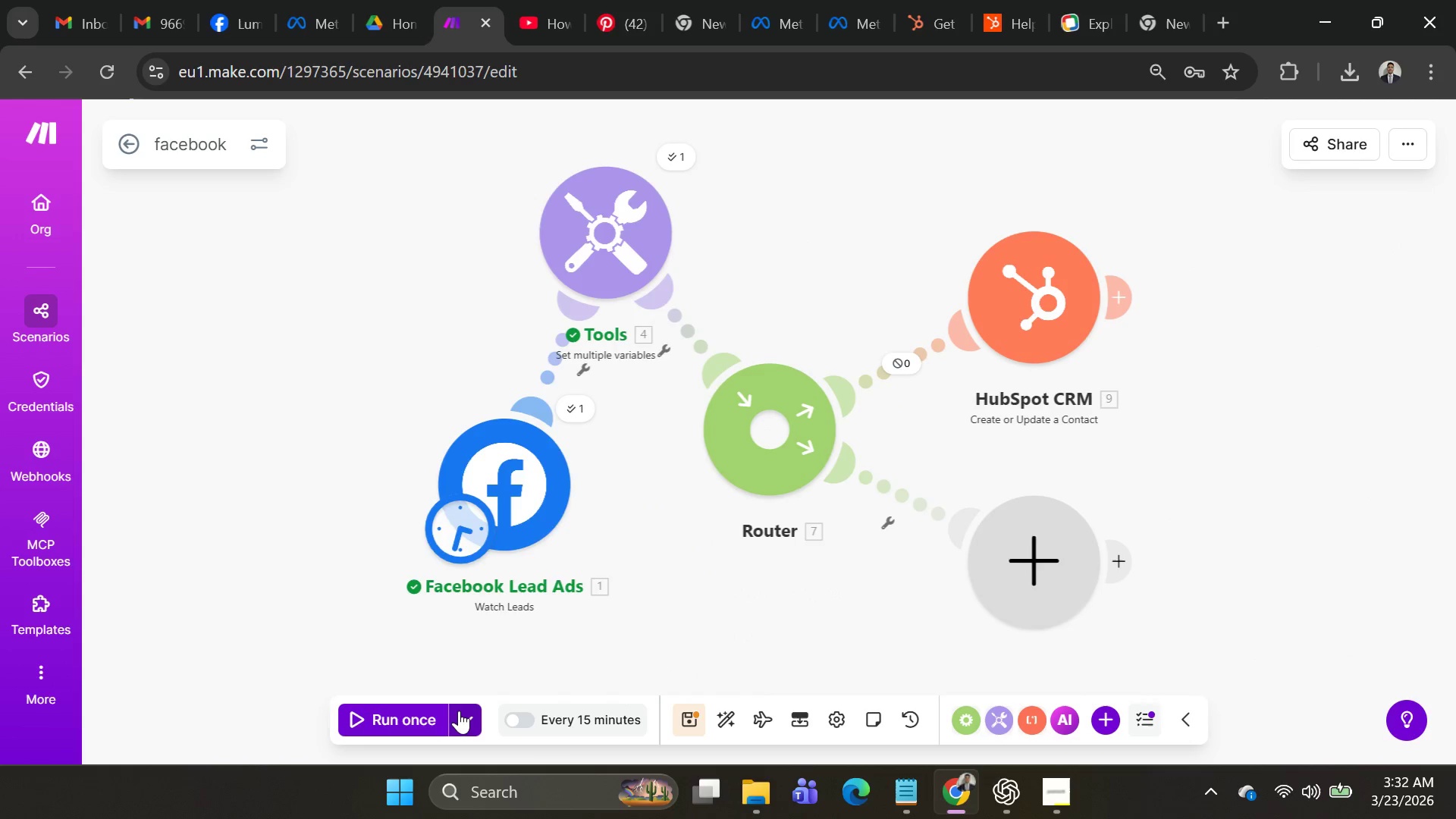 
scroll: coordinate [467, 669], scroll_direction: down, amount: 4.0
 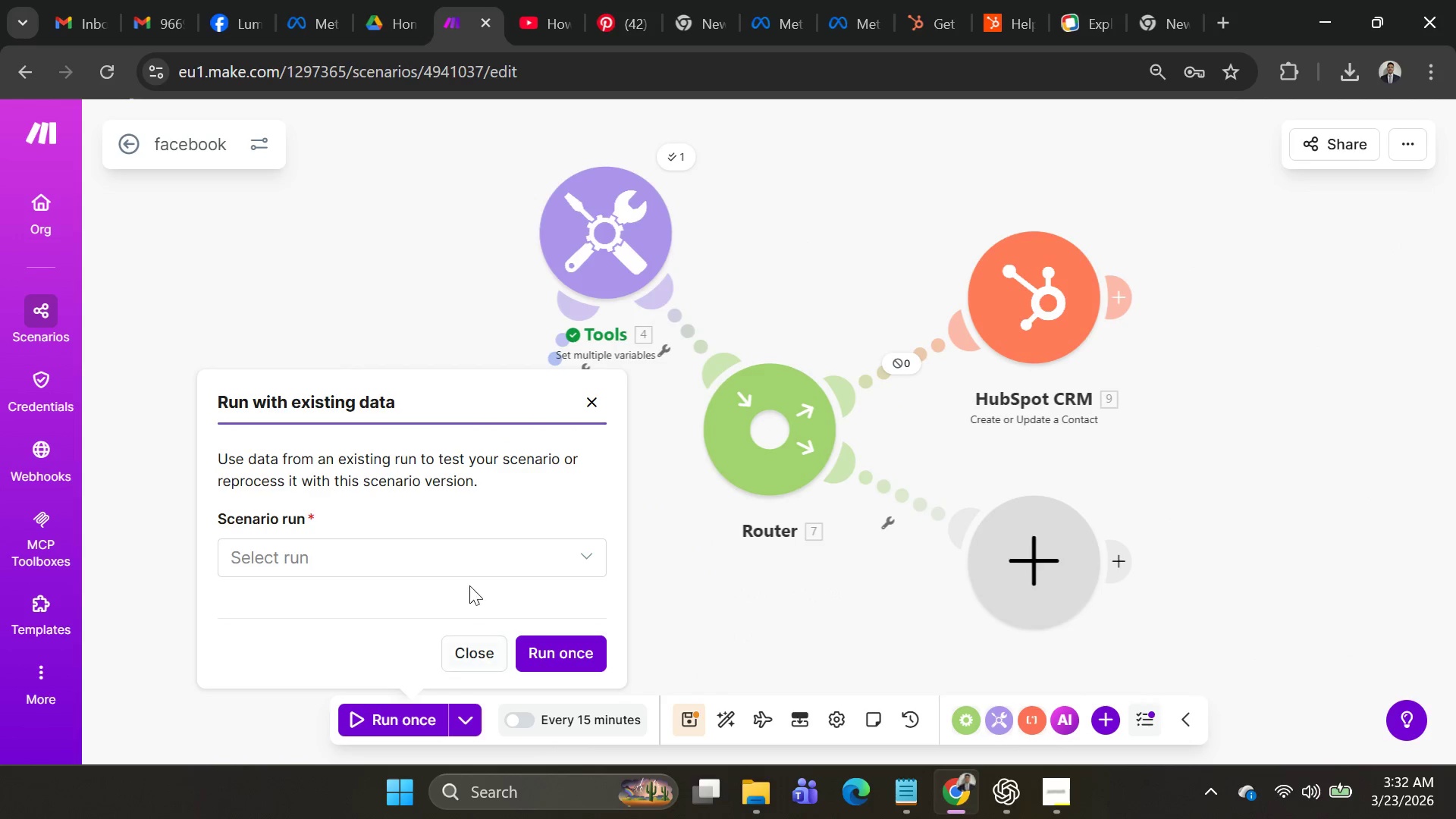 
left_click([475, 551])
 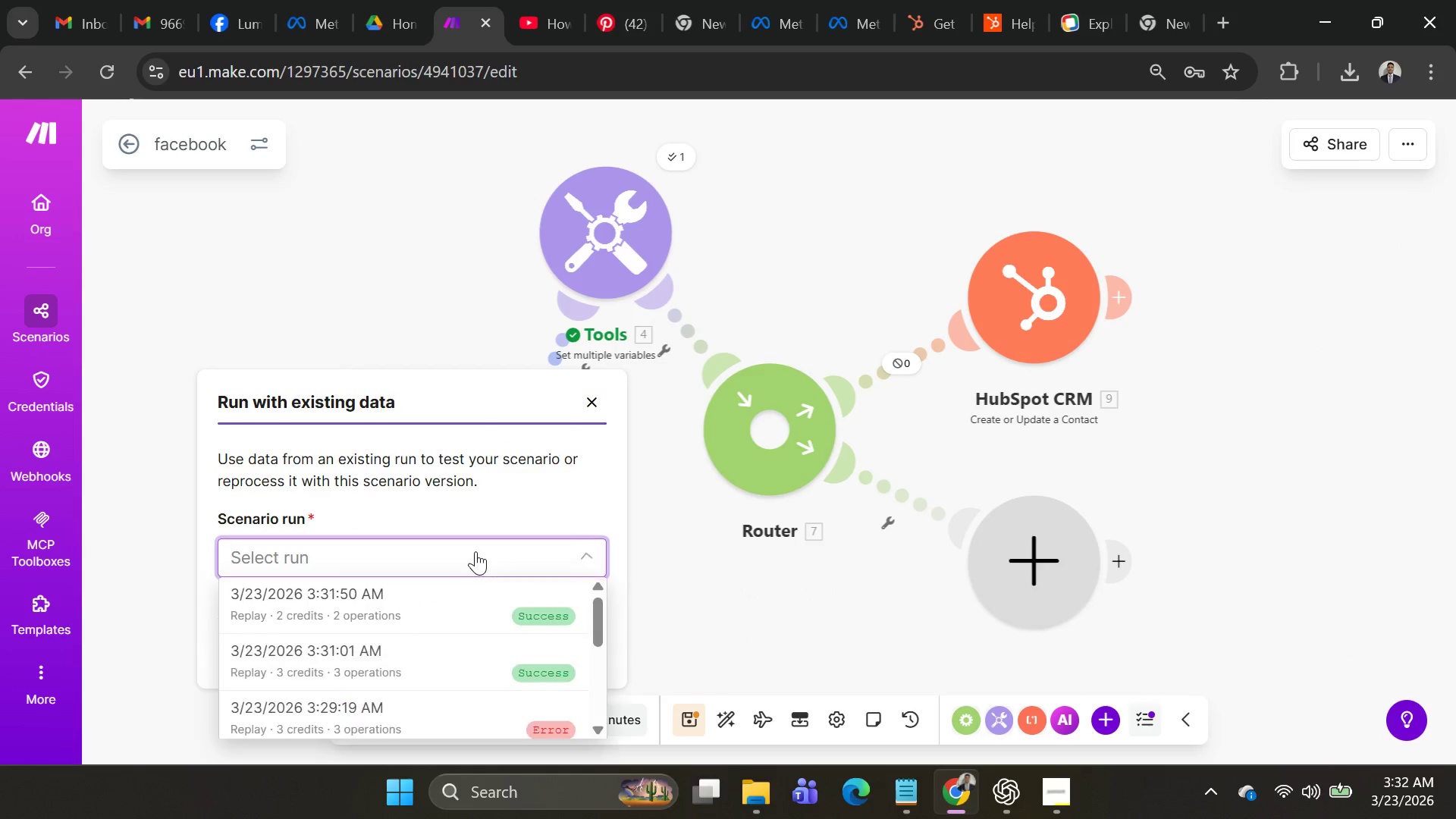 
left_click([438, 711])
 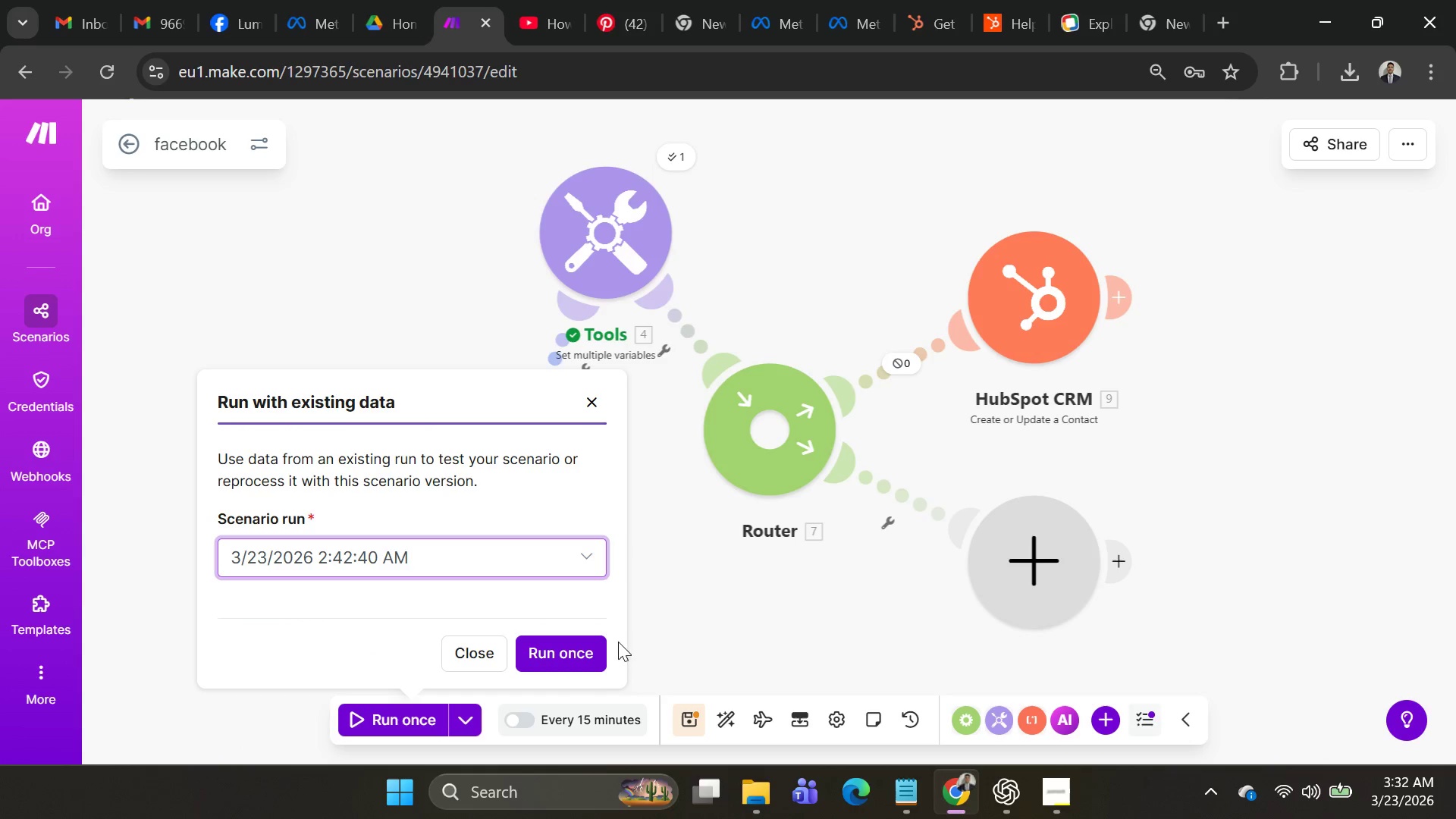 
scroll: coordinate [463, 667], scroll_direction: down, amount: 20.0
 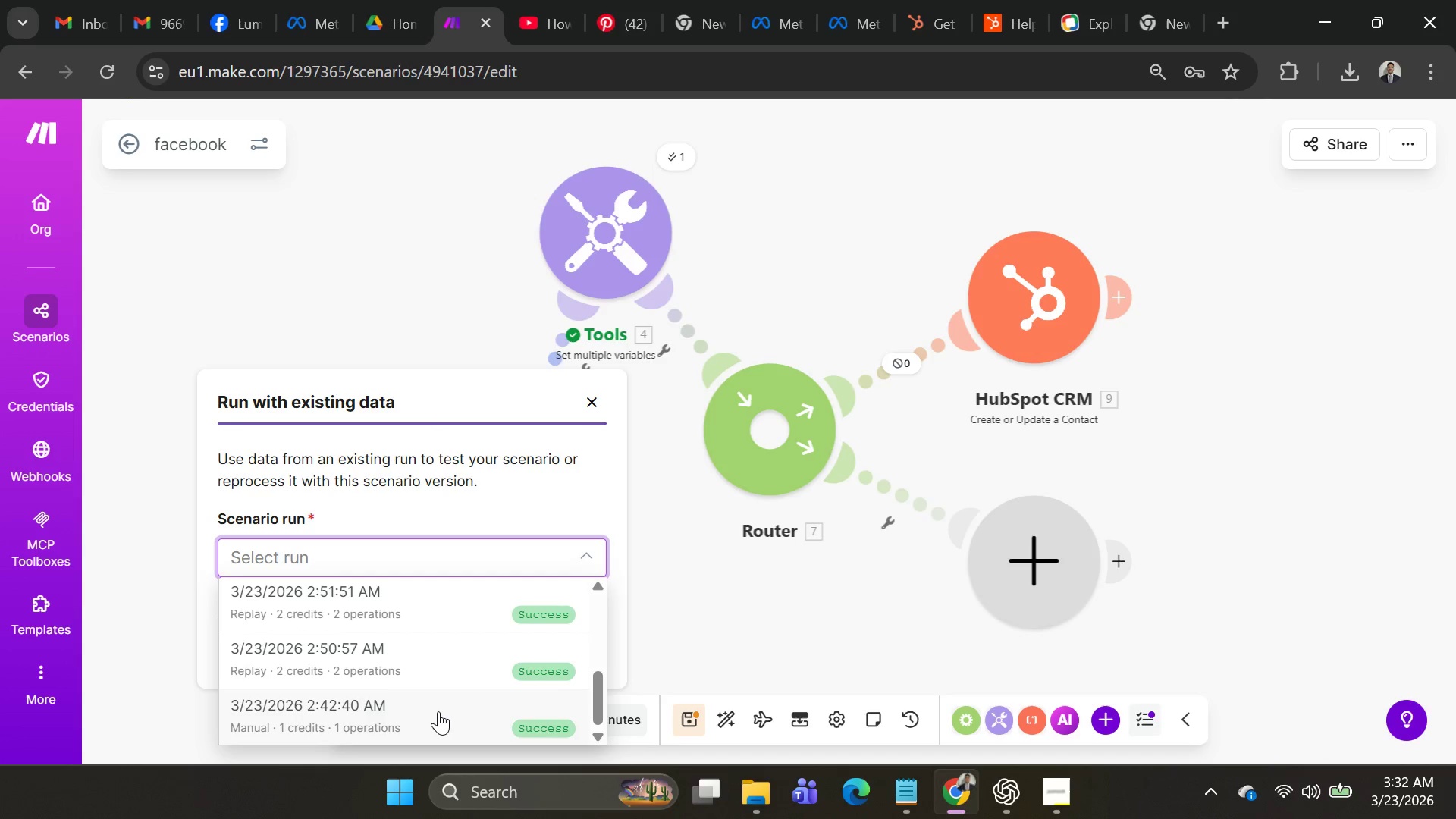 
left_click([590, 664])
 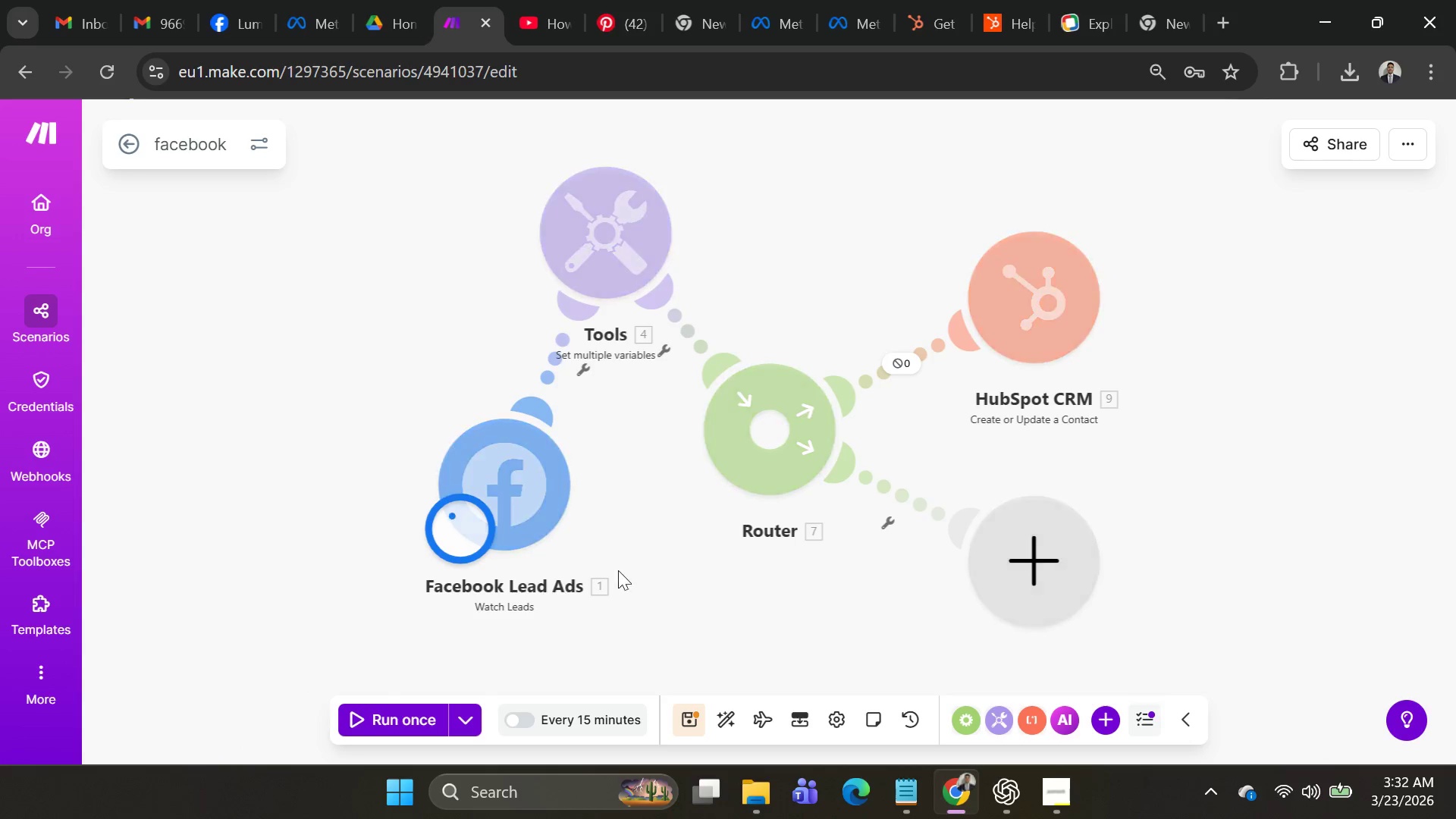 
mouse_move([633, 431])
 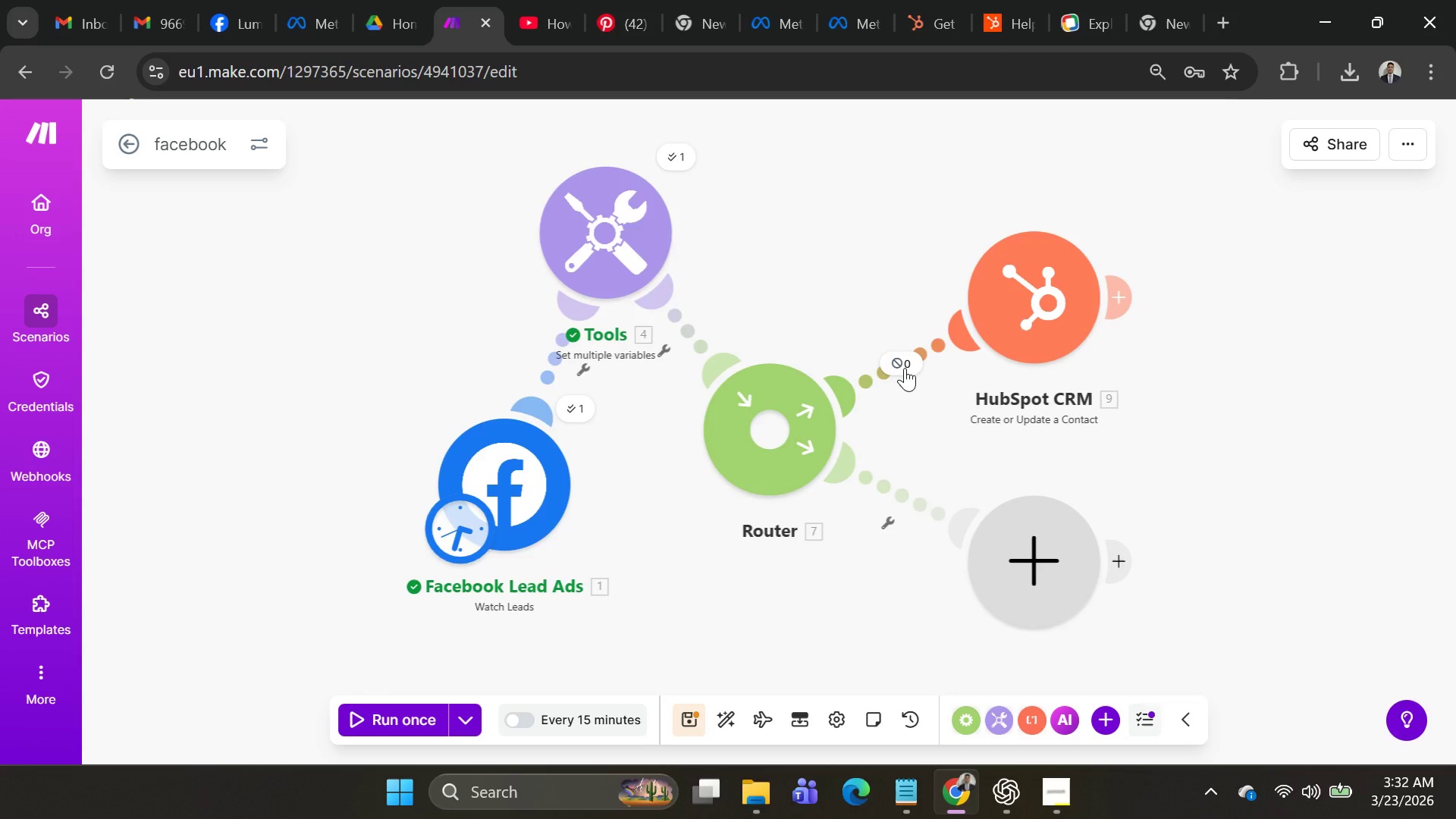 
left_click([905, 368])
 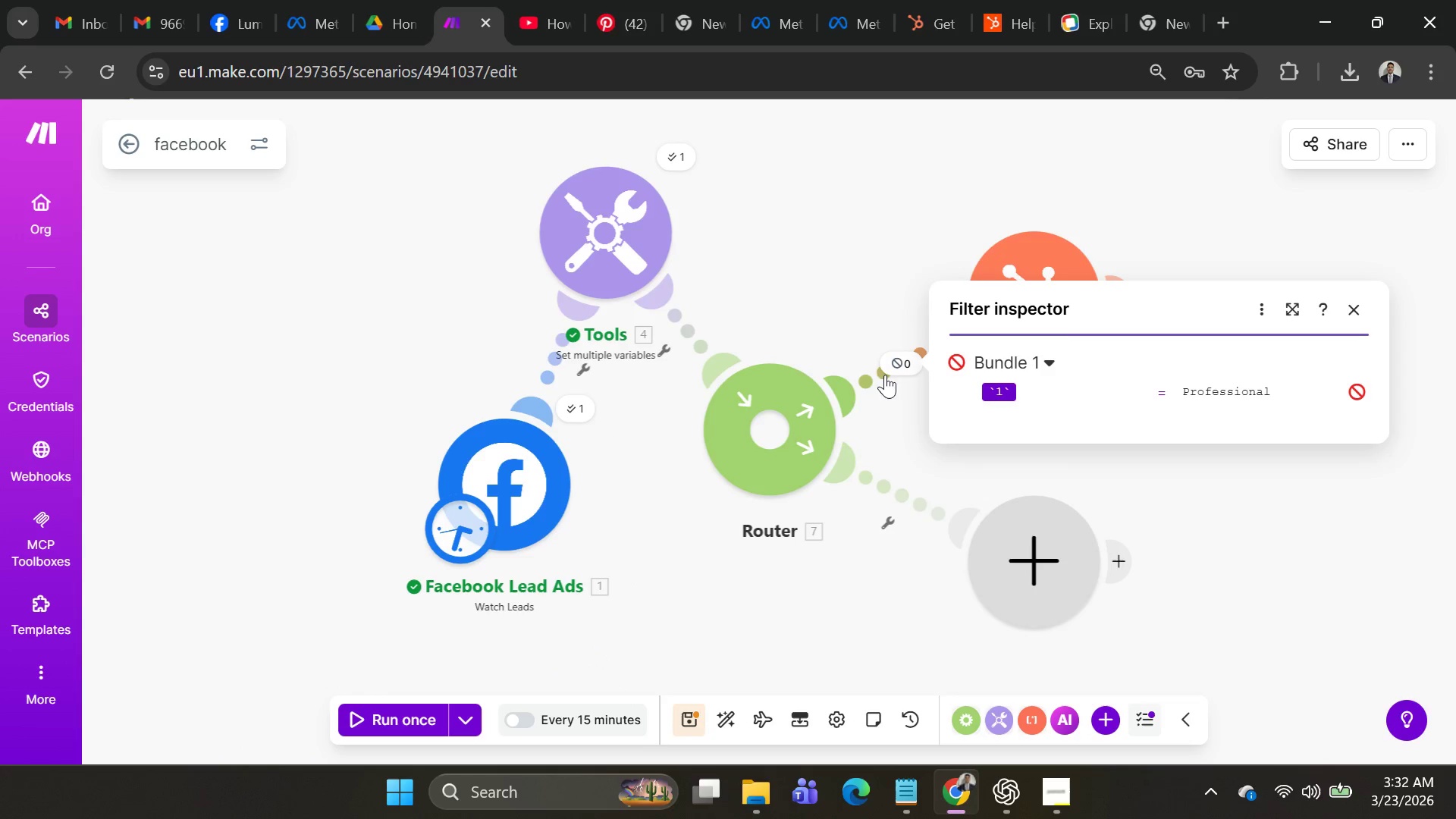 
double_click([874, 380])
 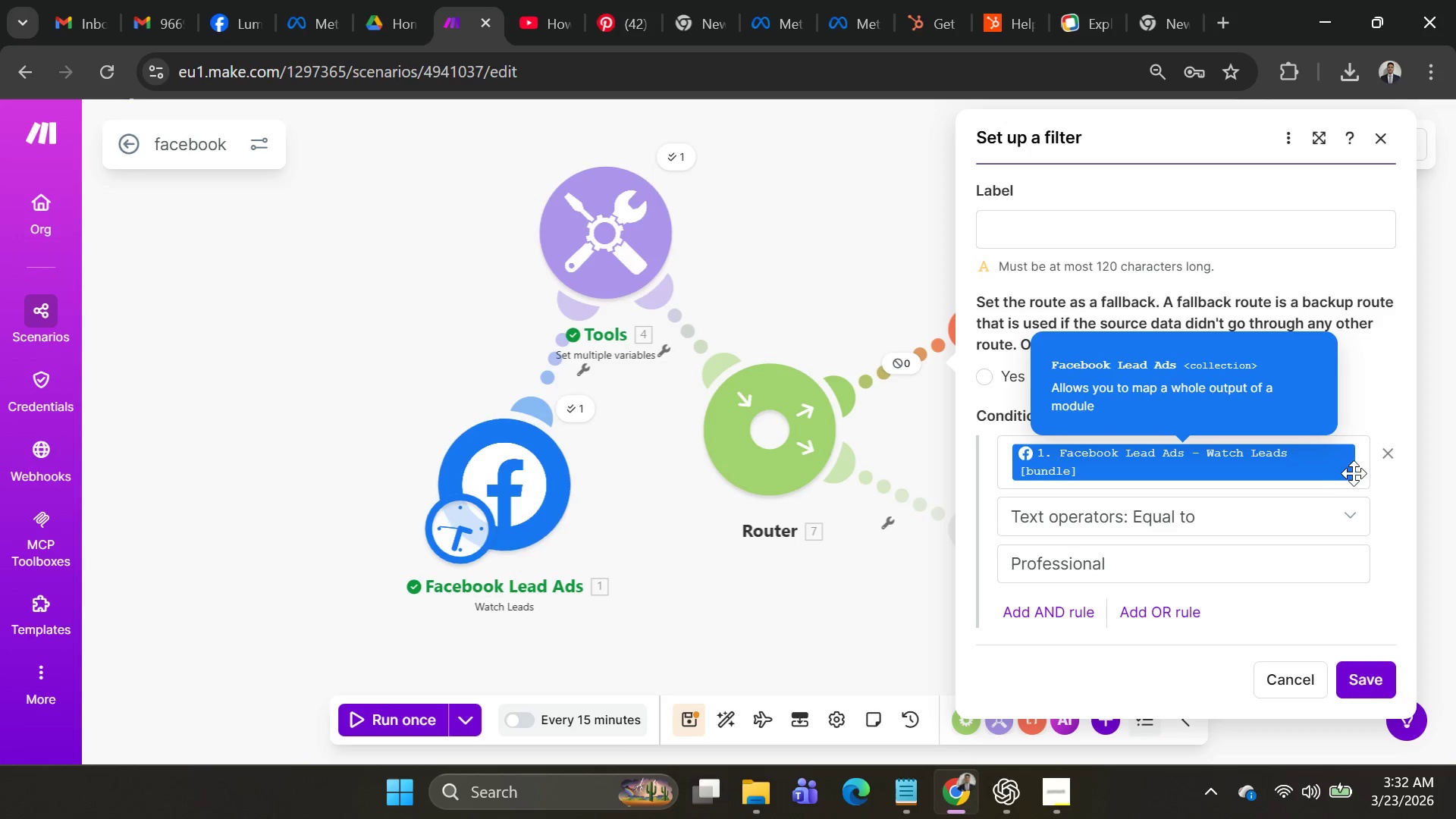 
double_click([1358, 473])
 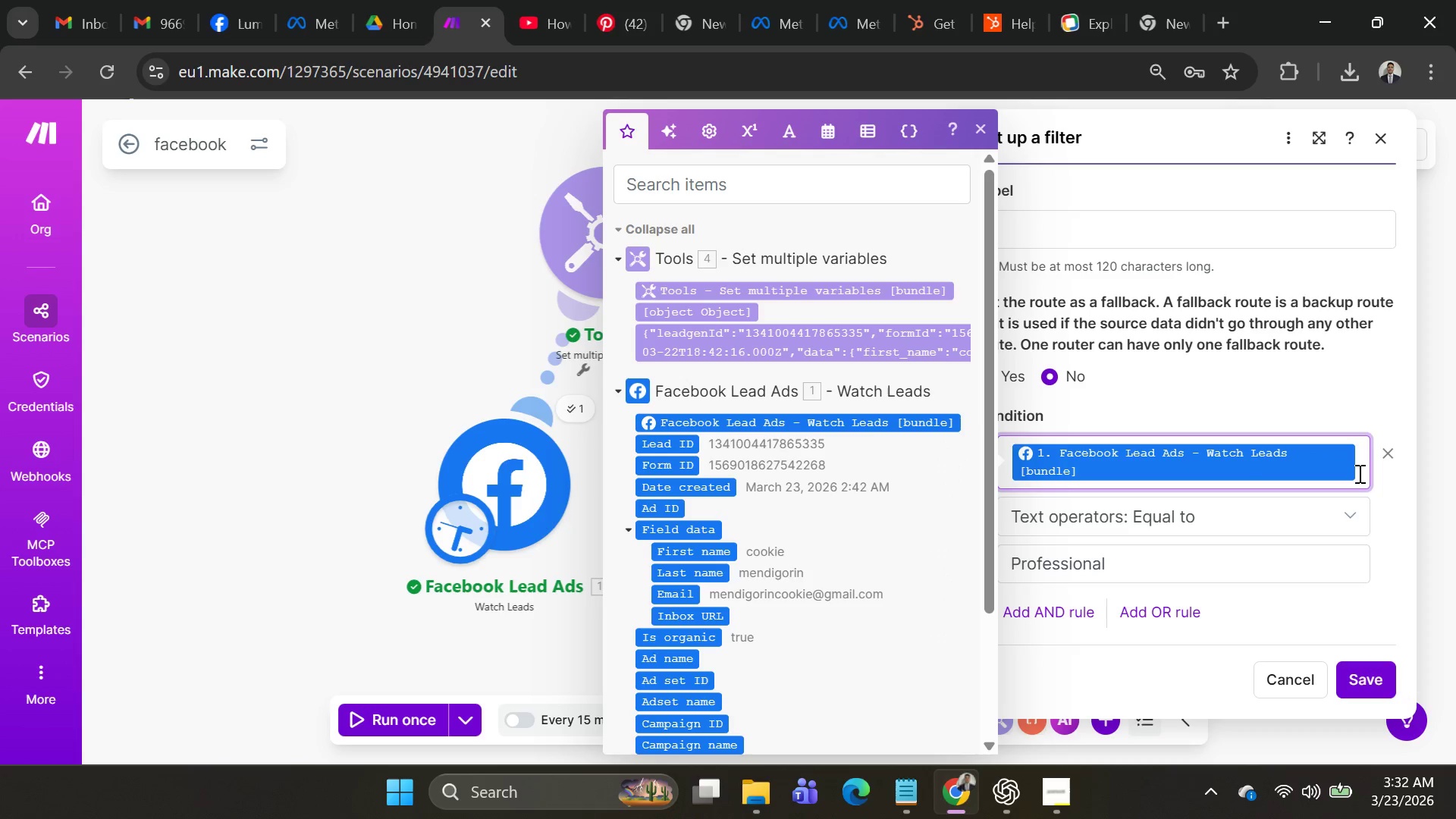 
key(Backslash)
 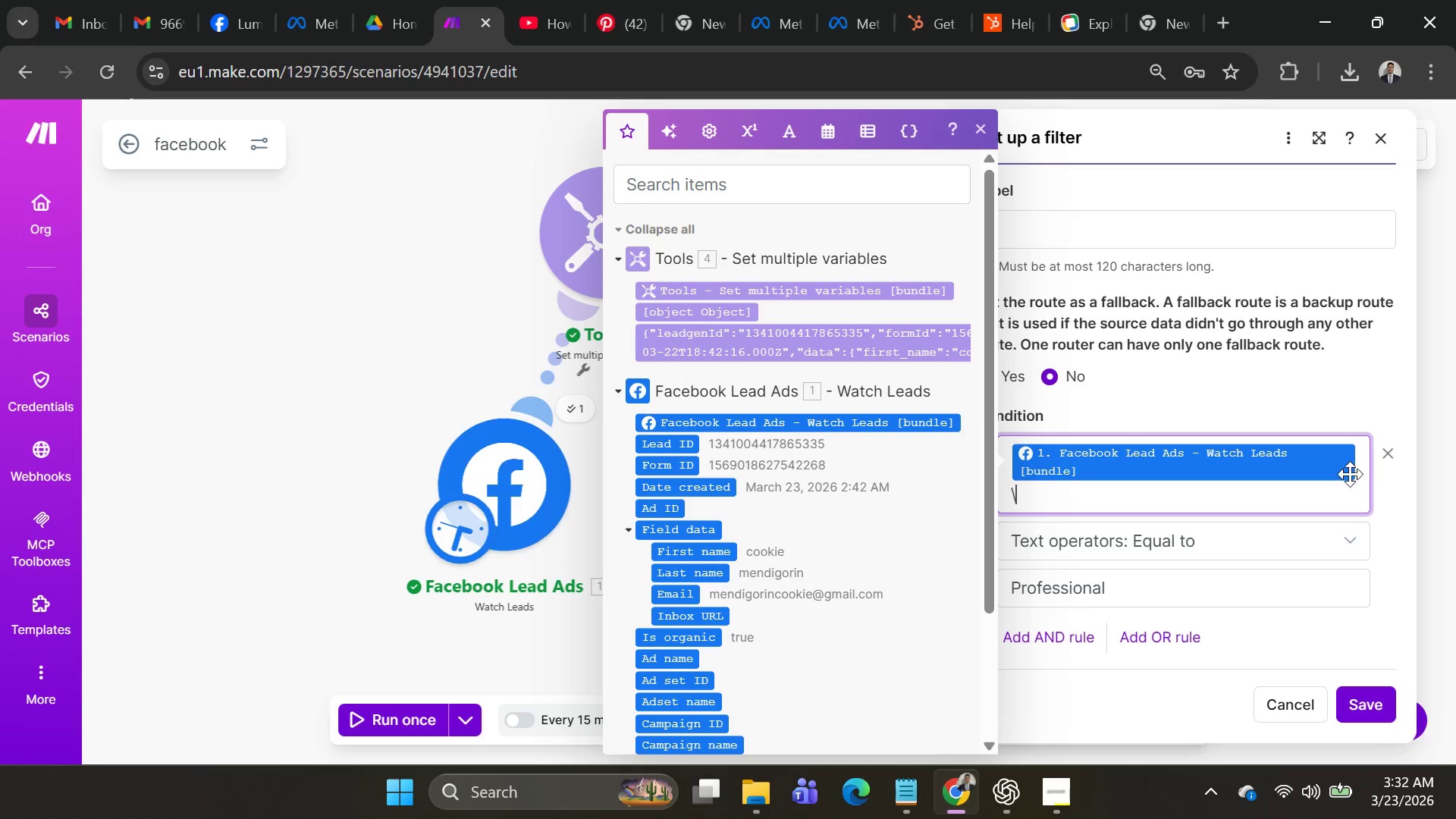 
key(Backslash)
 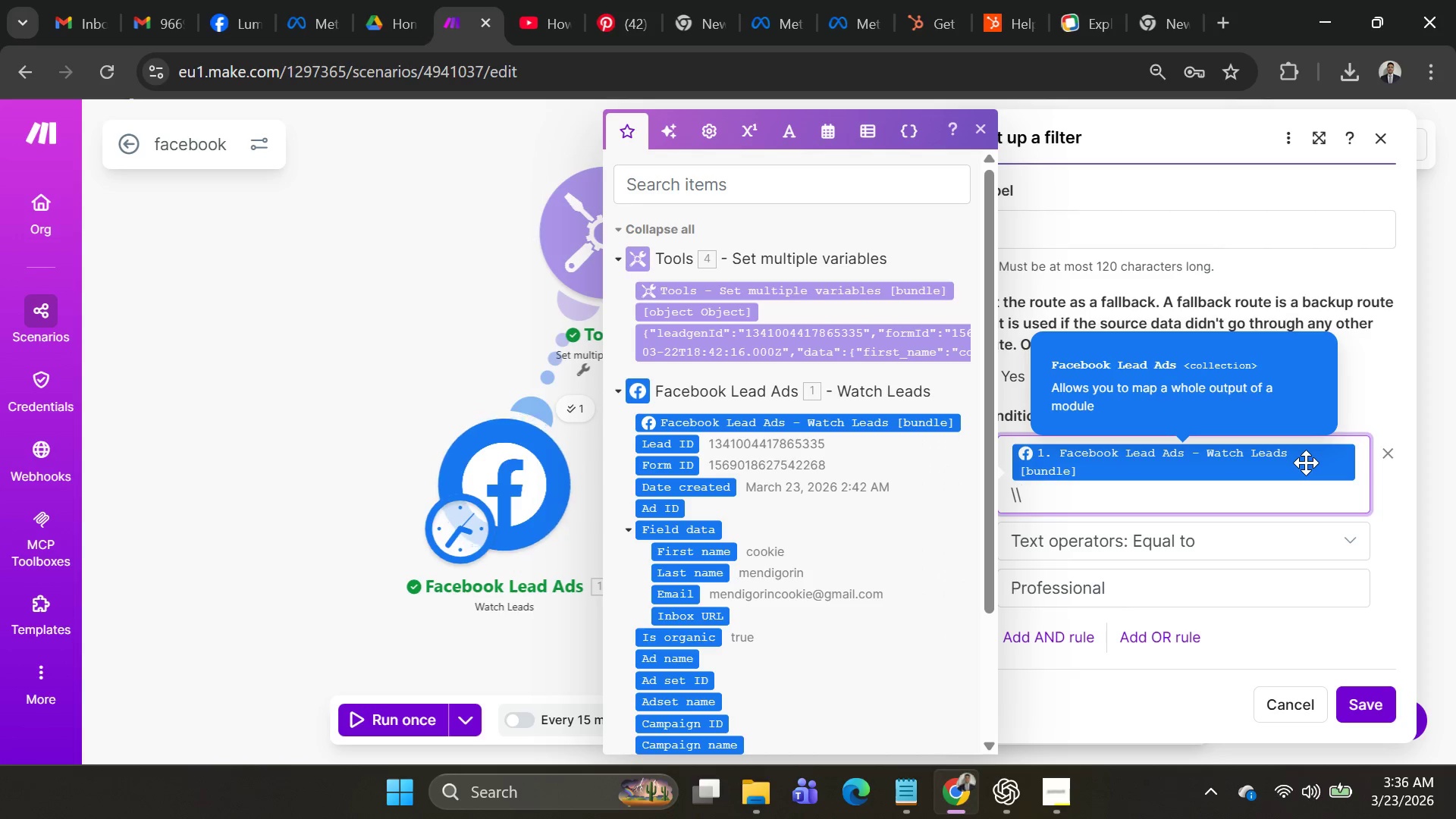 
wait(203.92)
 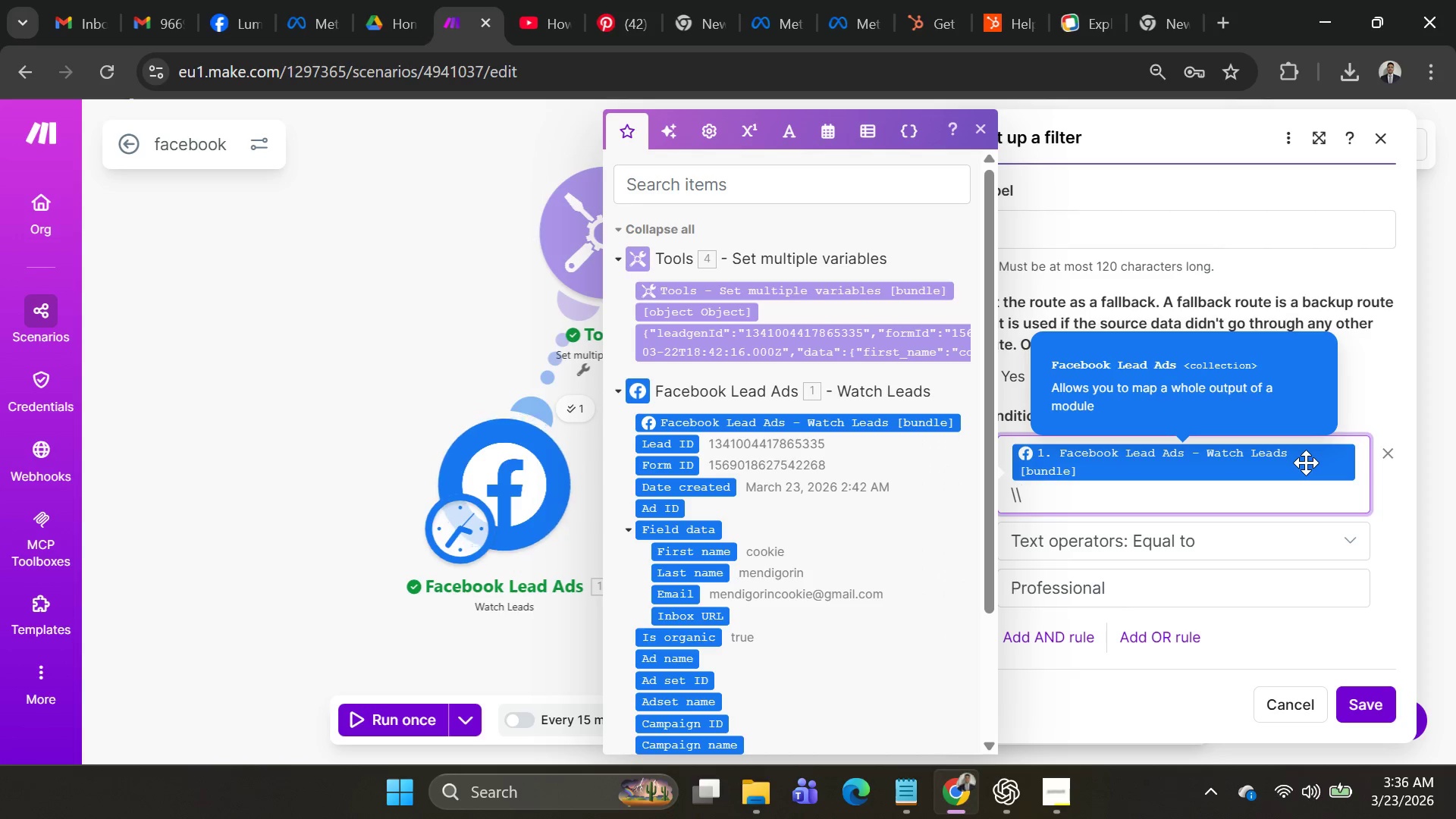 
left_click([1112, 500])
 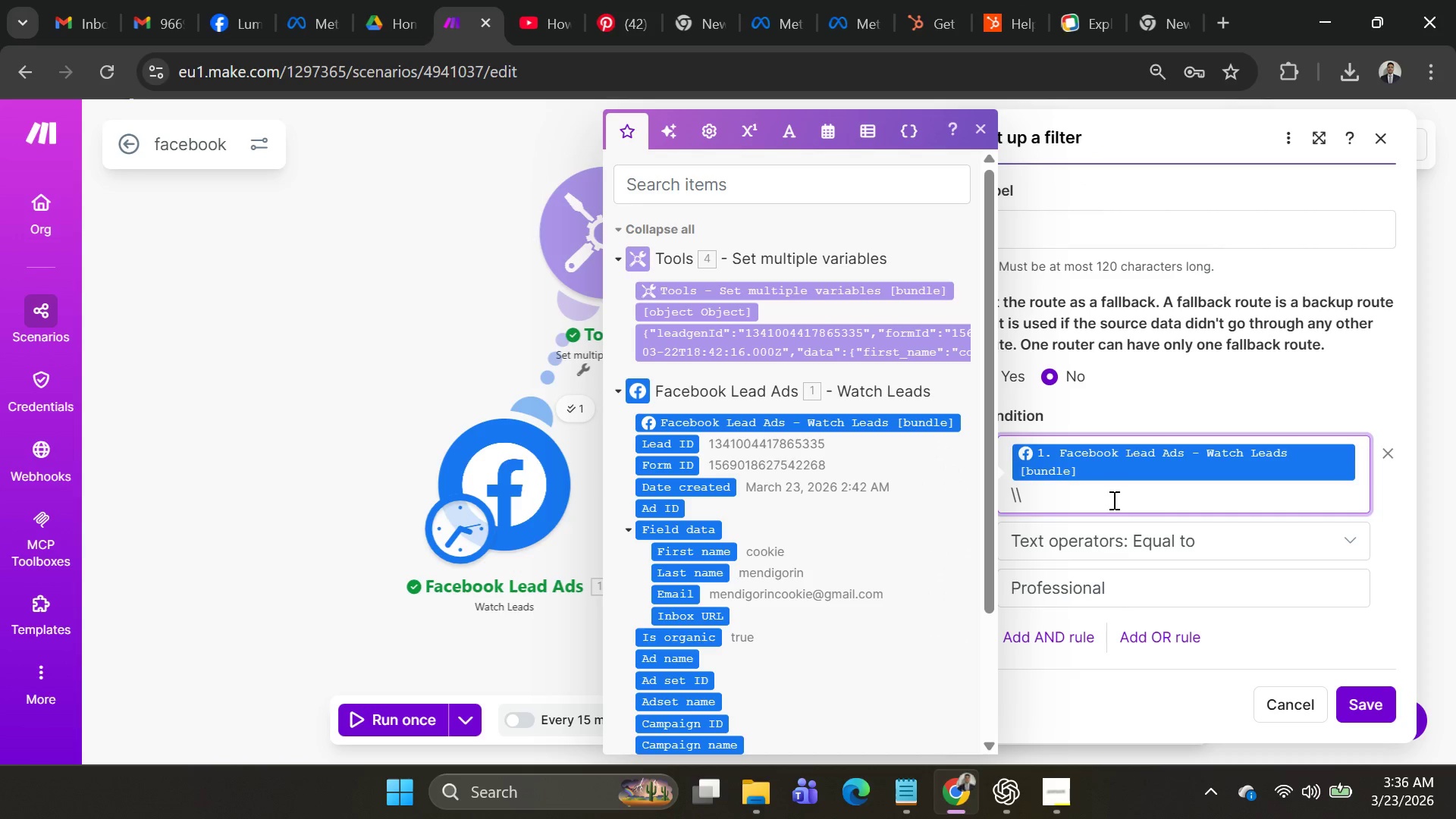 
key(Backspace)
 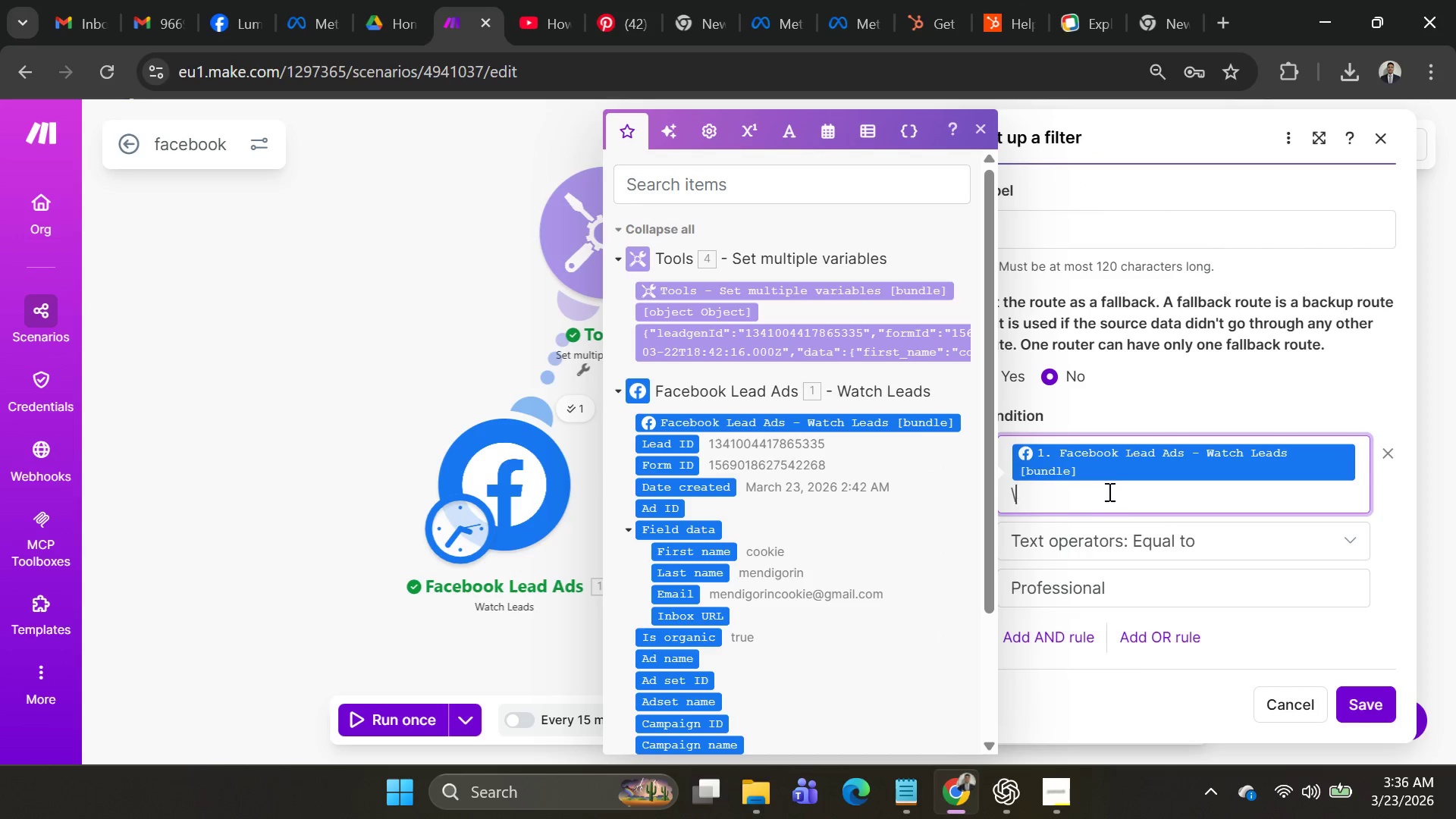 
key(Backspace)
 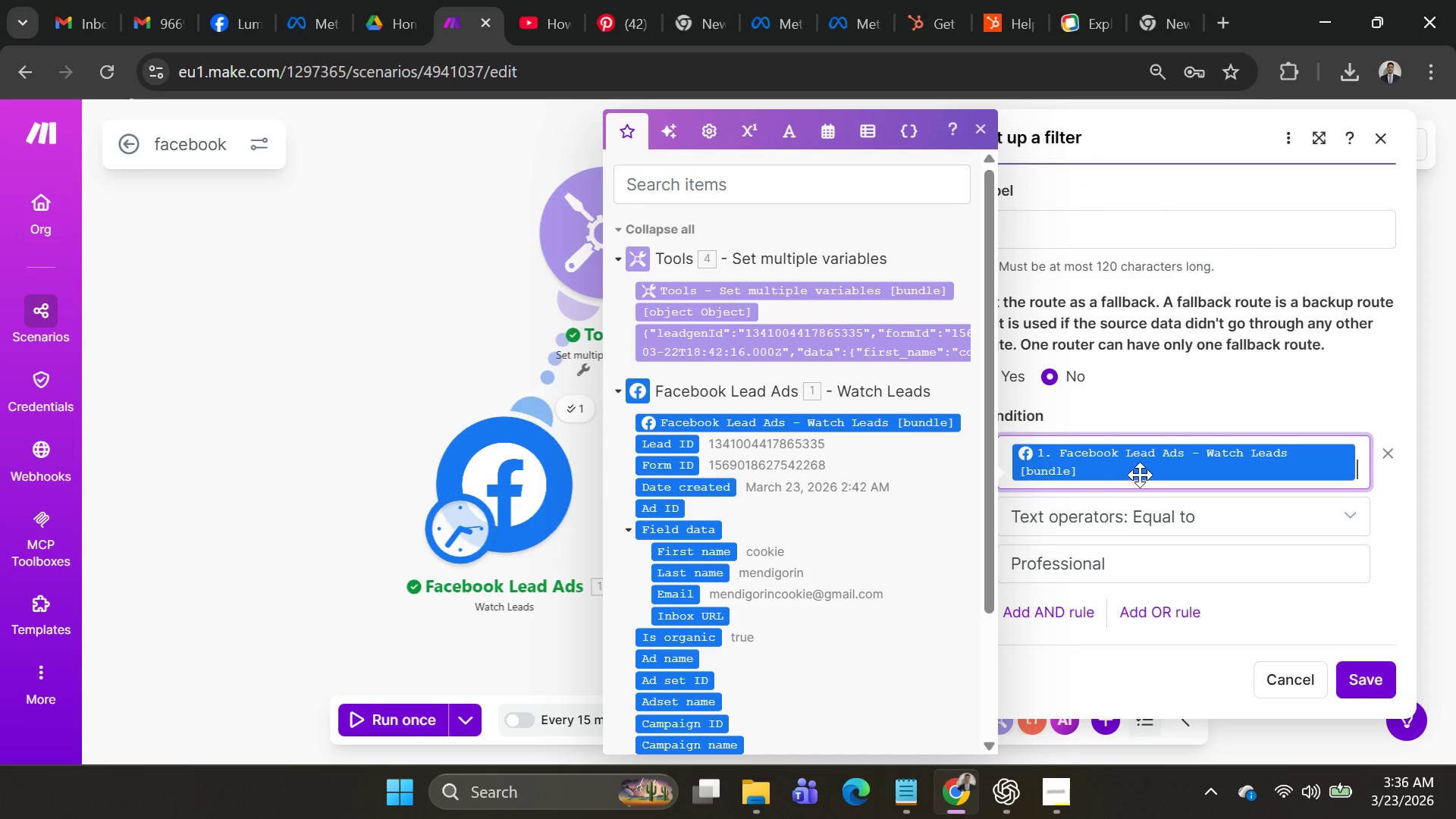 
key(Backspace)
 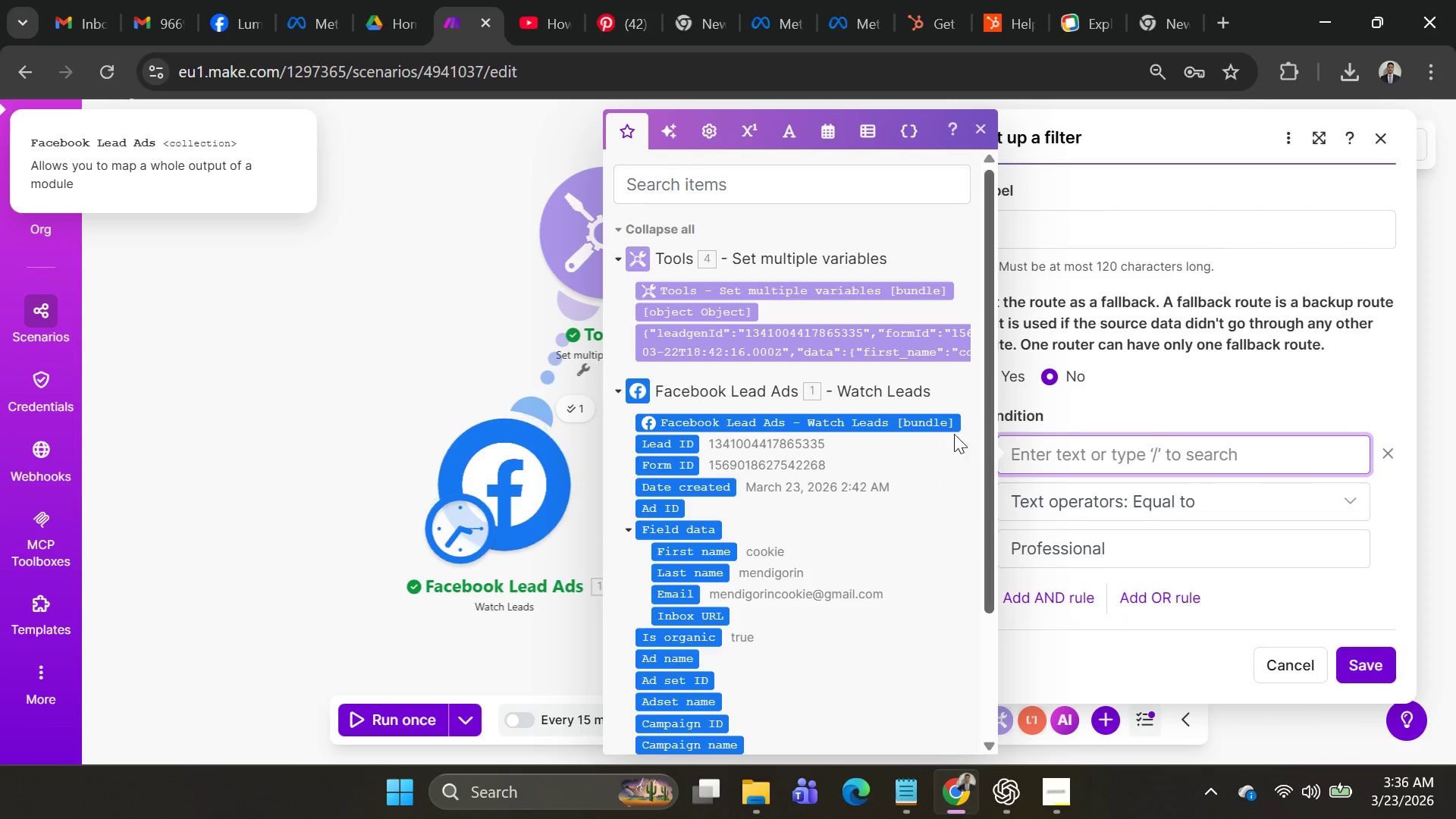 
scroll: coordinate [880, 462], scroll_direction: down, amount: 1.0
 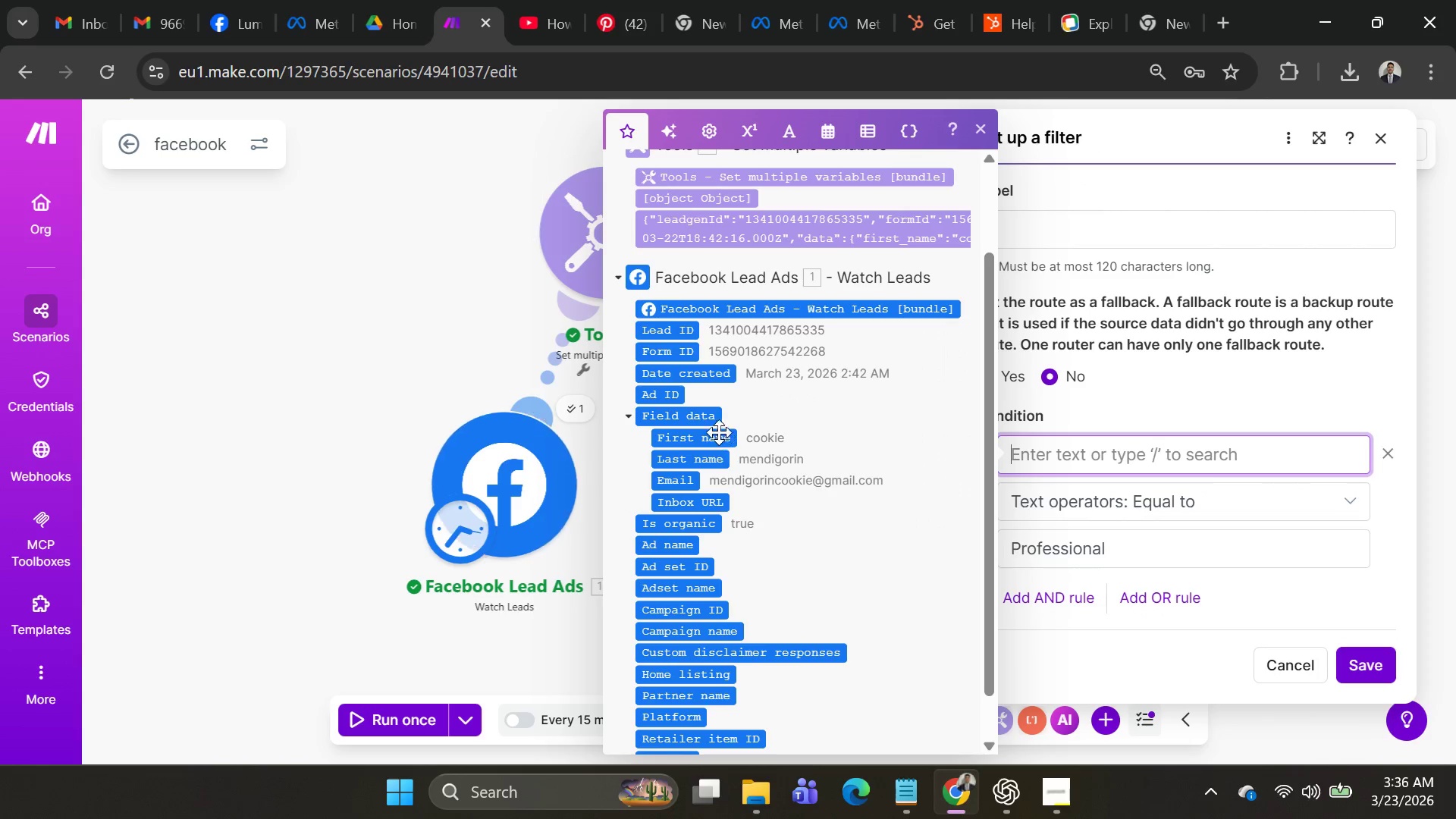 
left_click([703, 420])
 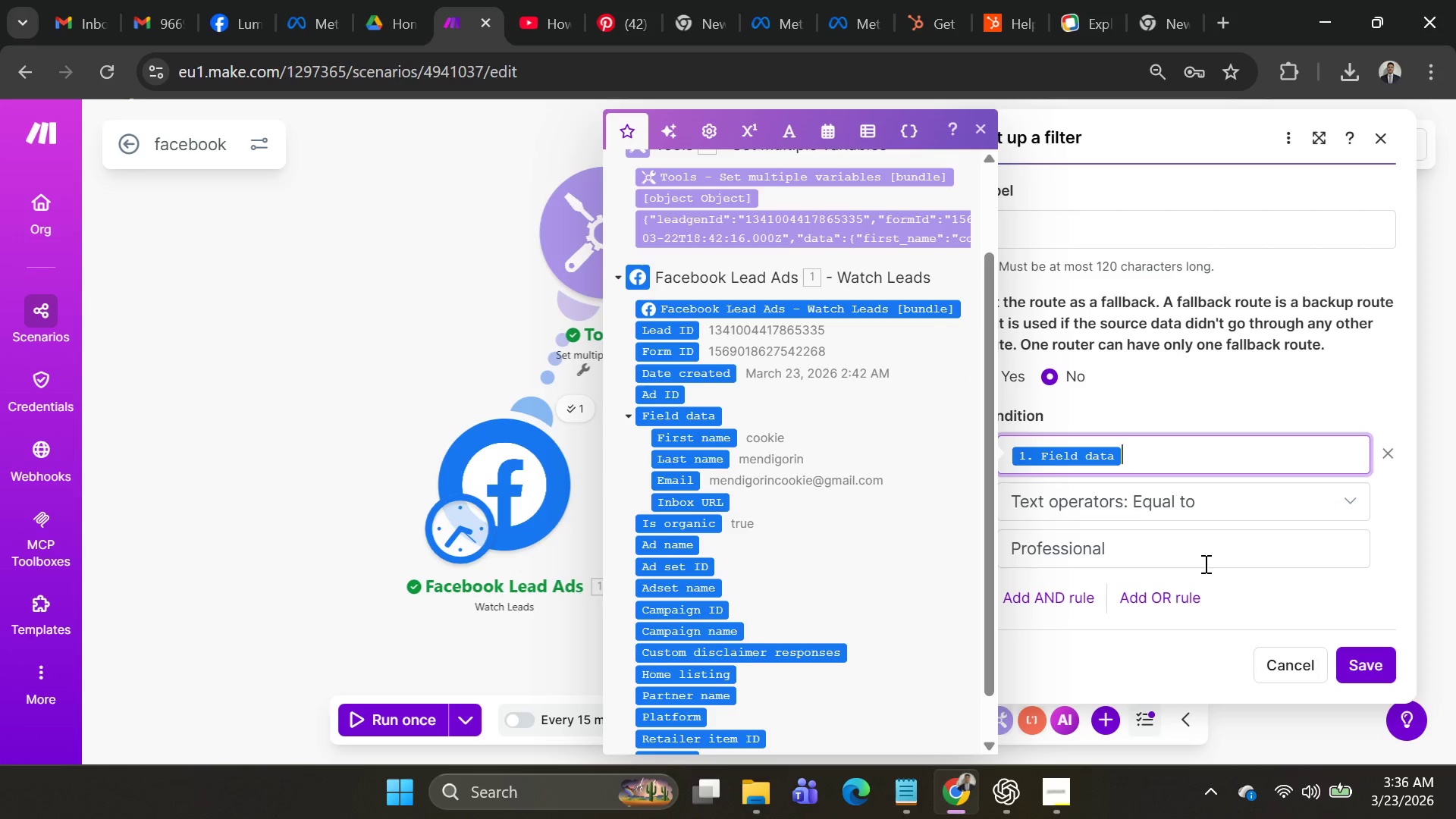 
left_click([1351, 648])
 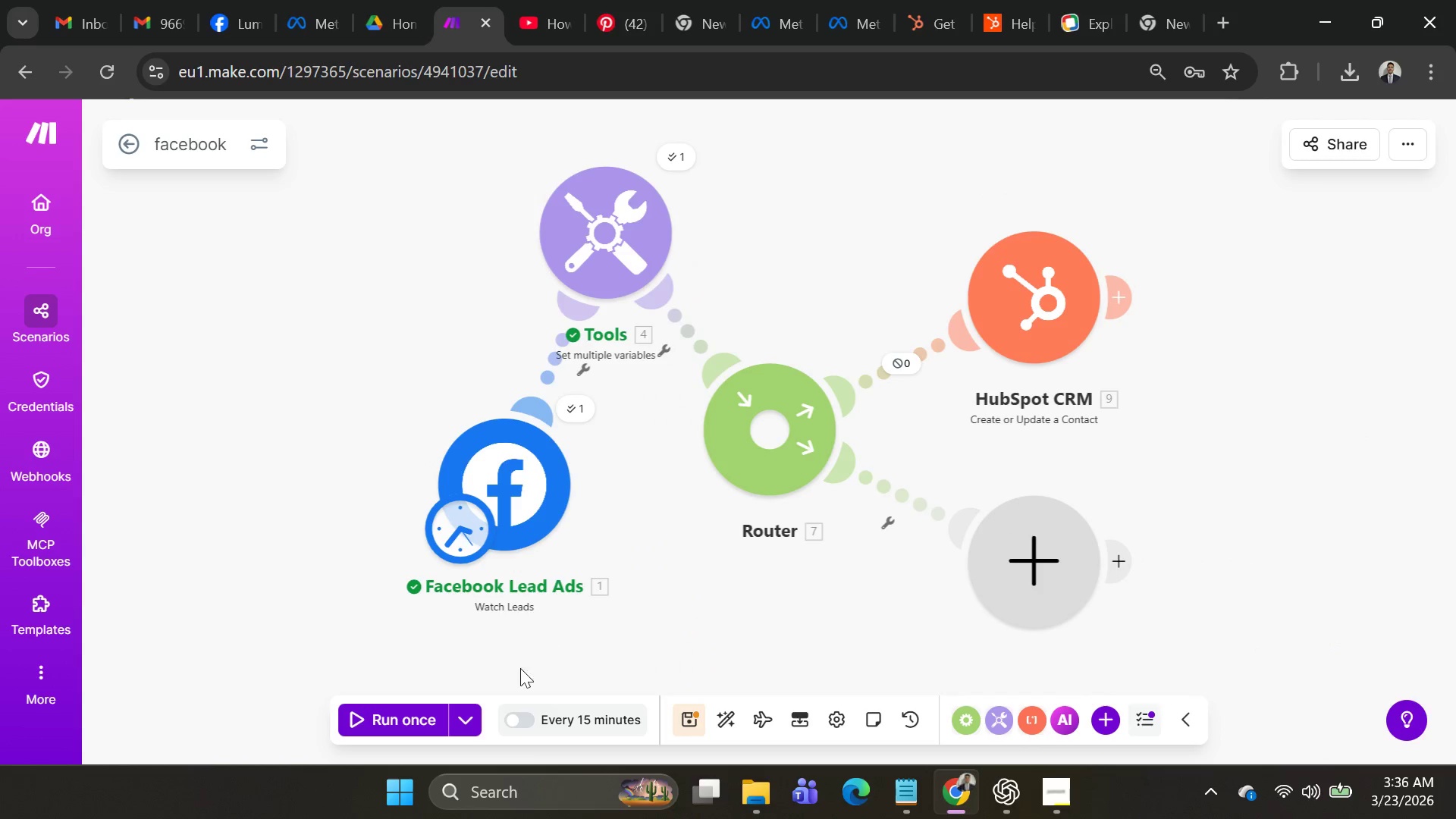 
left_click([474, 719])
 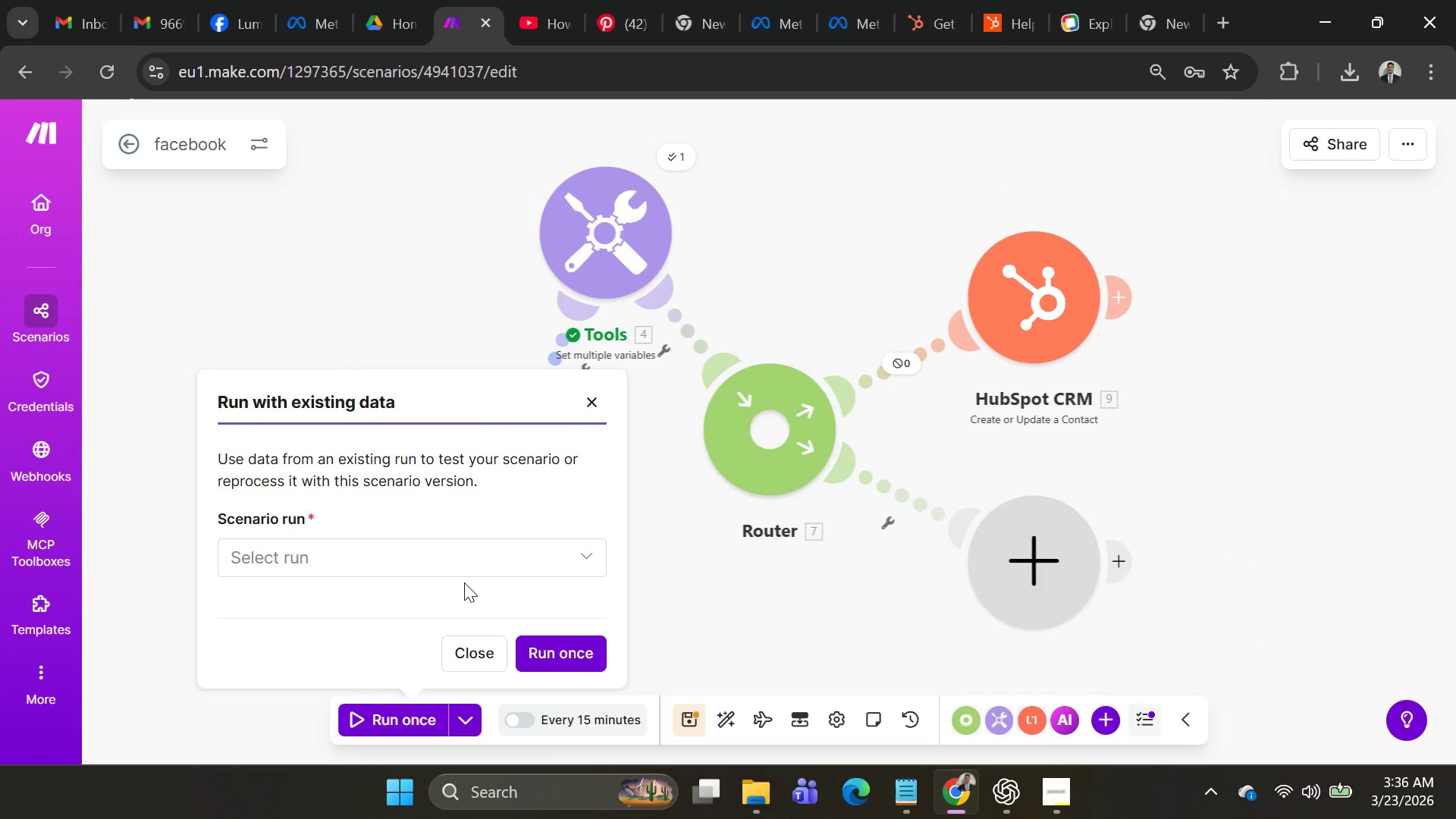 
left_click([464, 569])
 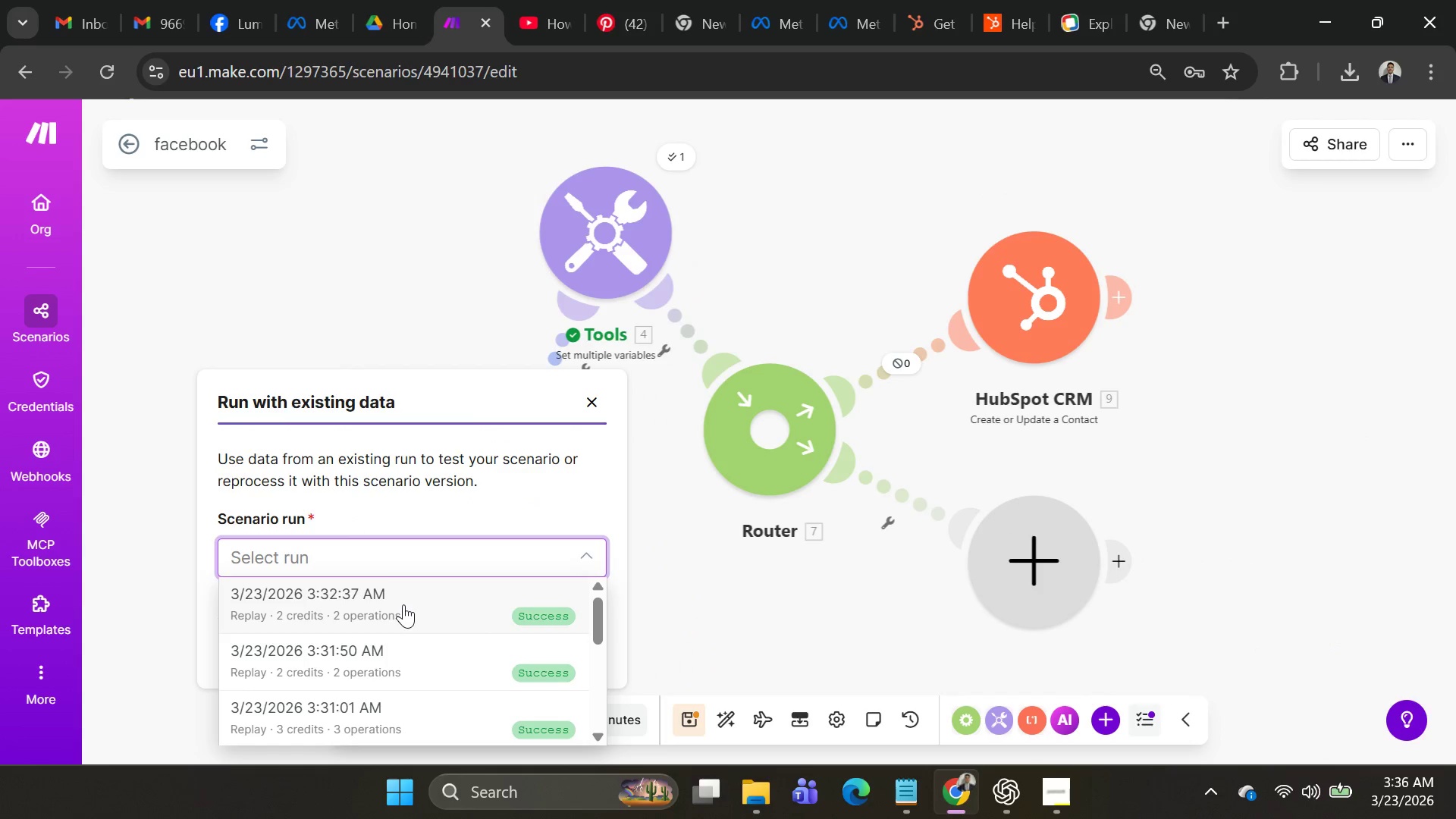 
left_click([403, 604])
 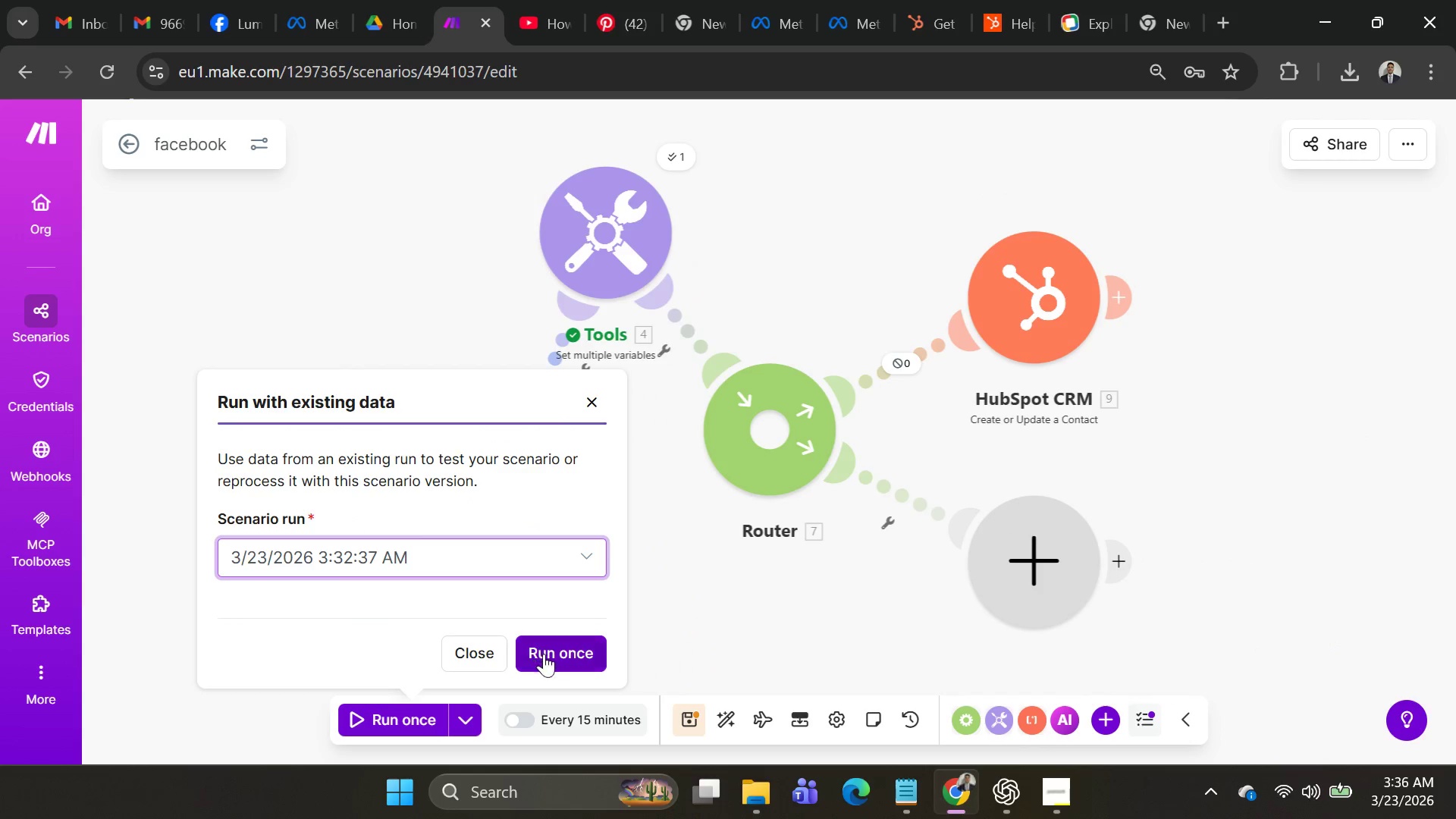 
left_click([549, 655])
 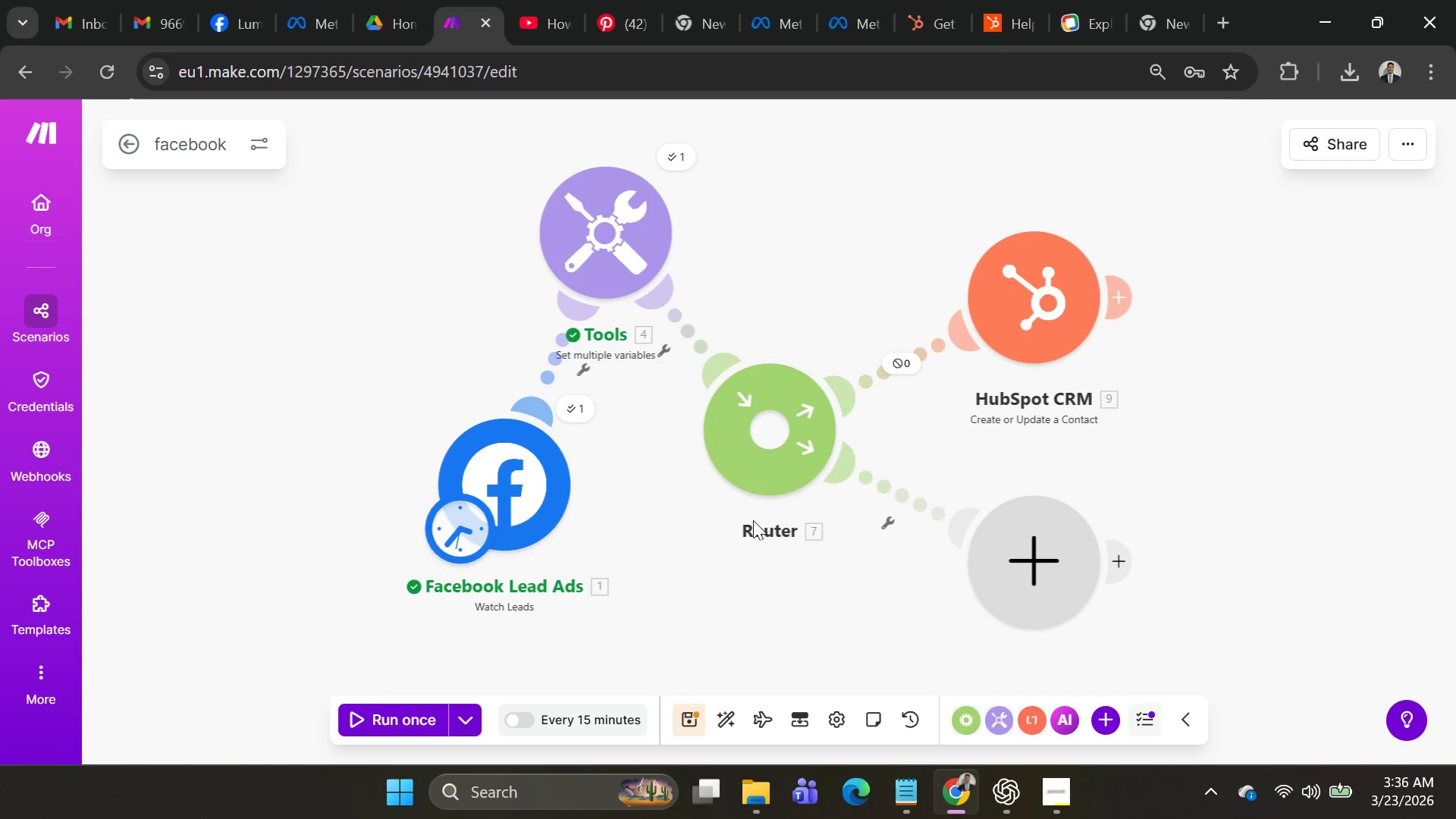 
left_click([888, 371])
 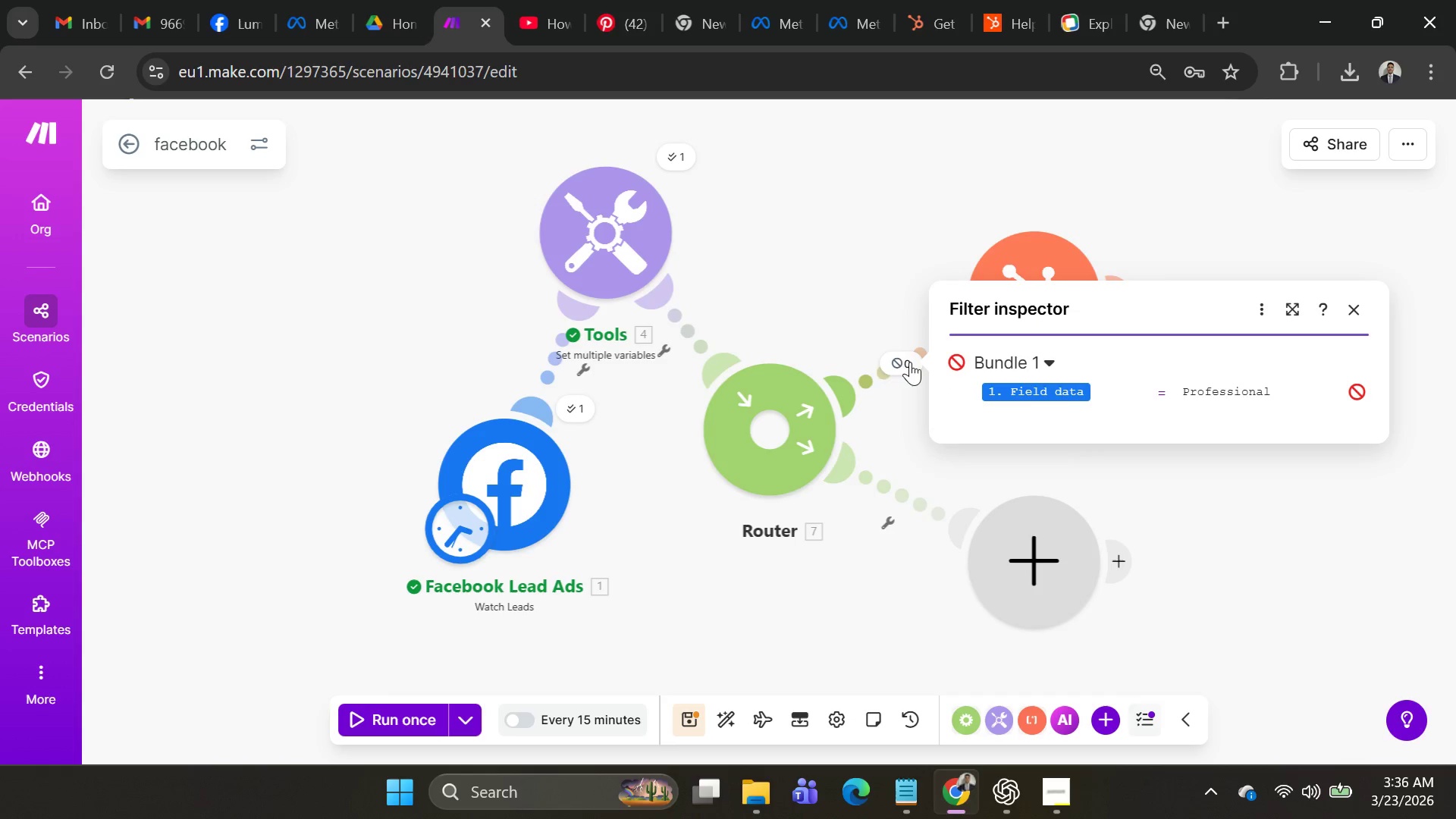 
double_click([881, 378])
 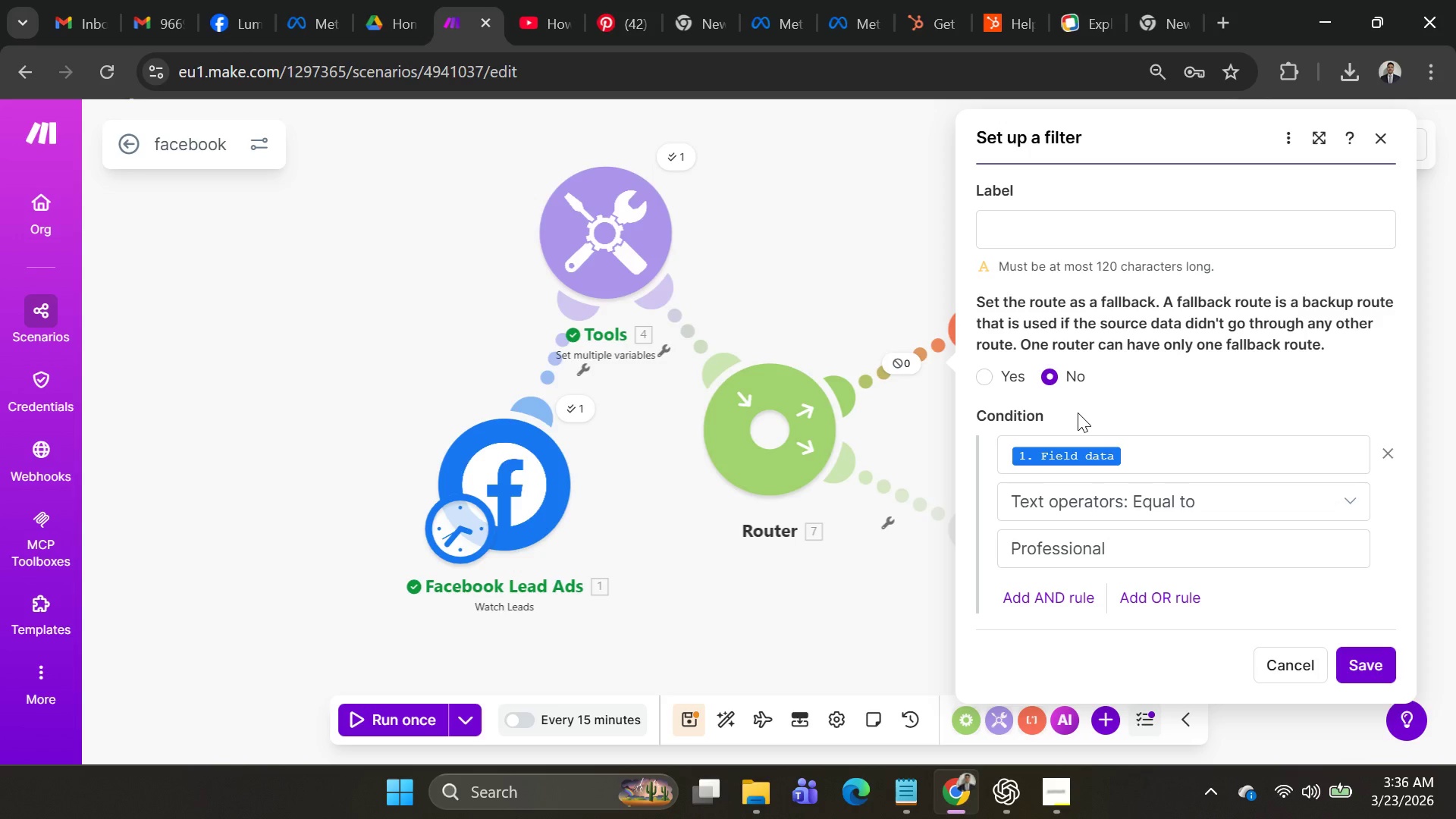 
wait(7.22)
 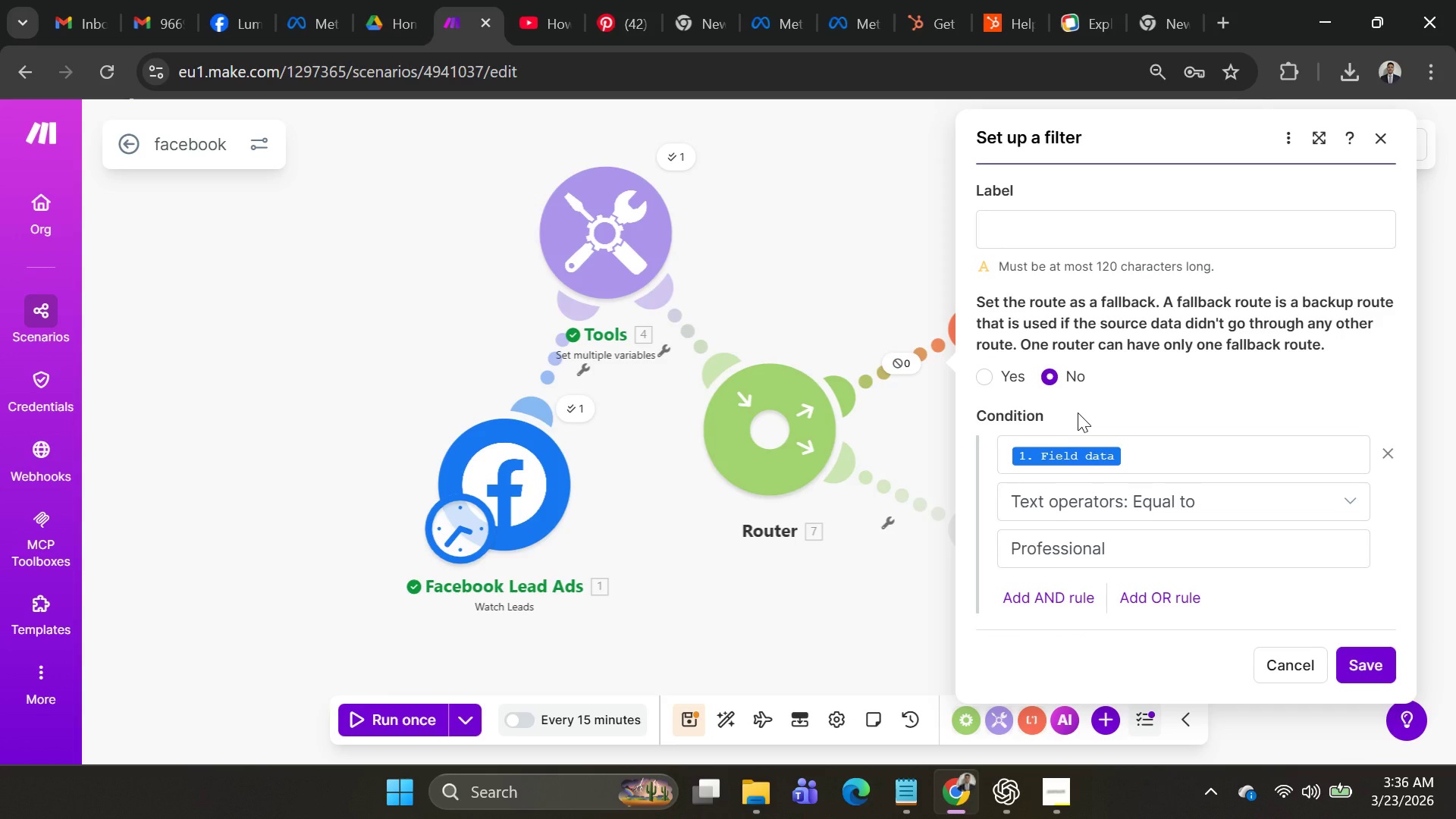 
left_click([1136, 465])
 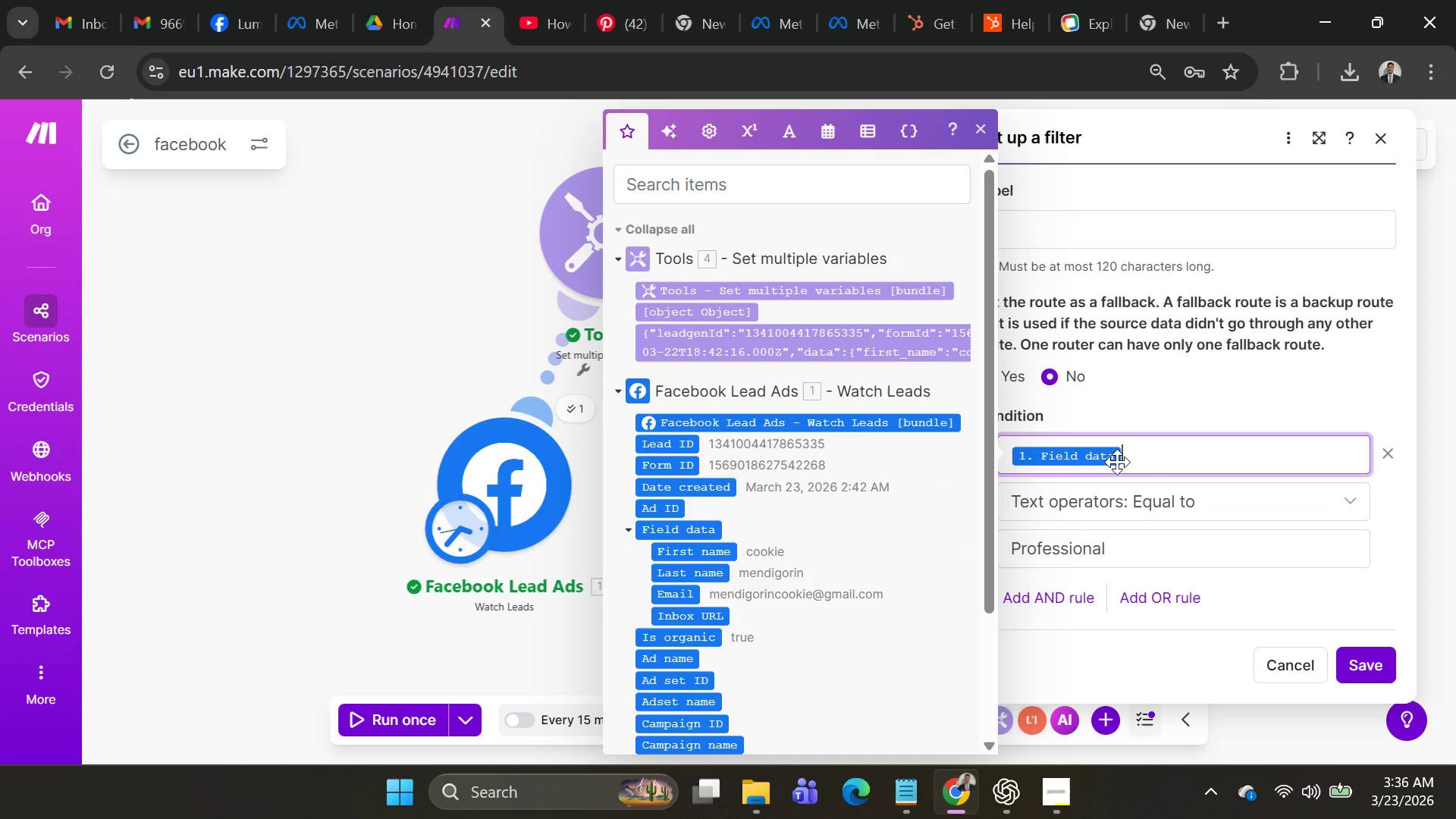 
key(Backspace)
 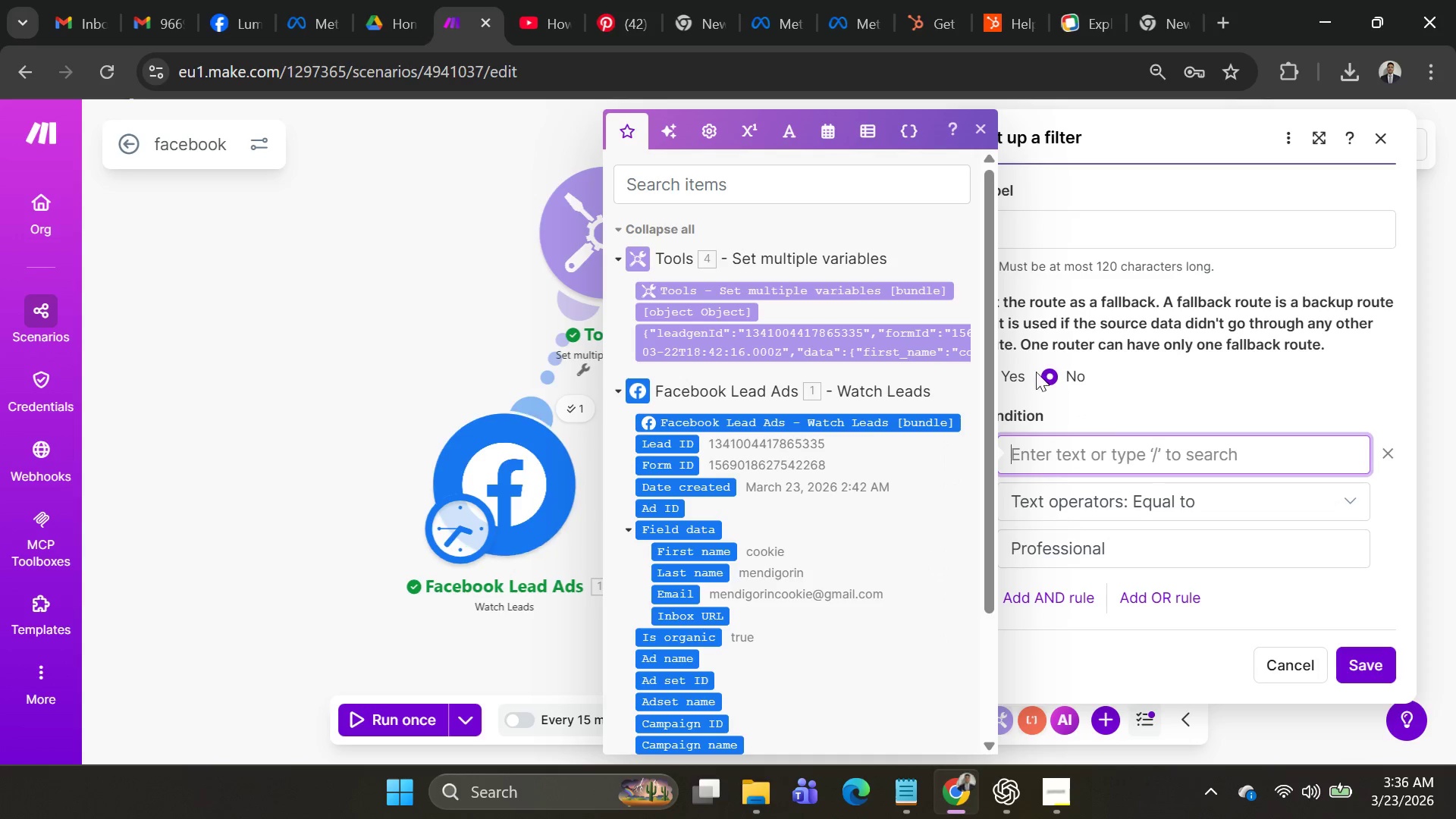 
mouse_move([989, 438])
 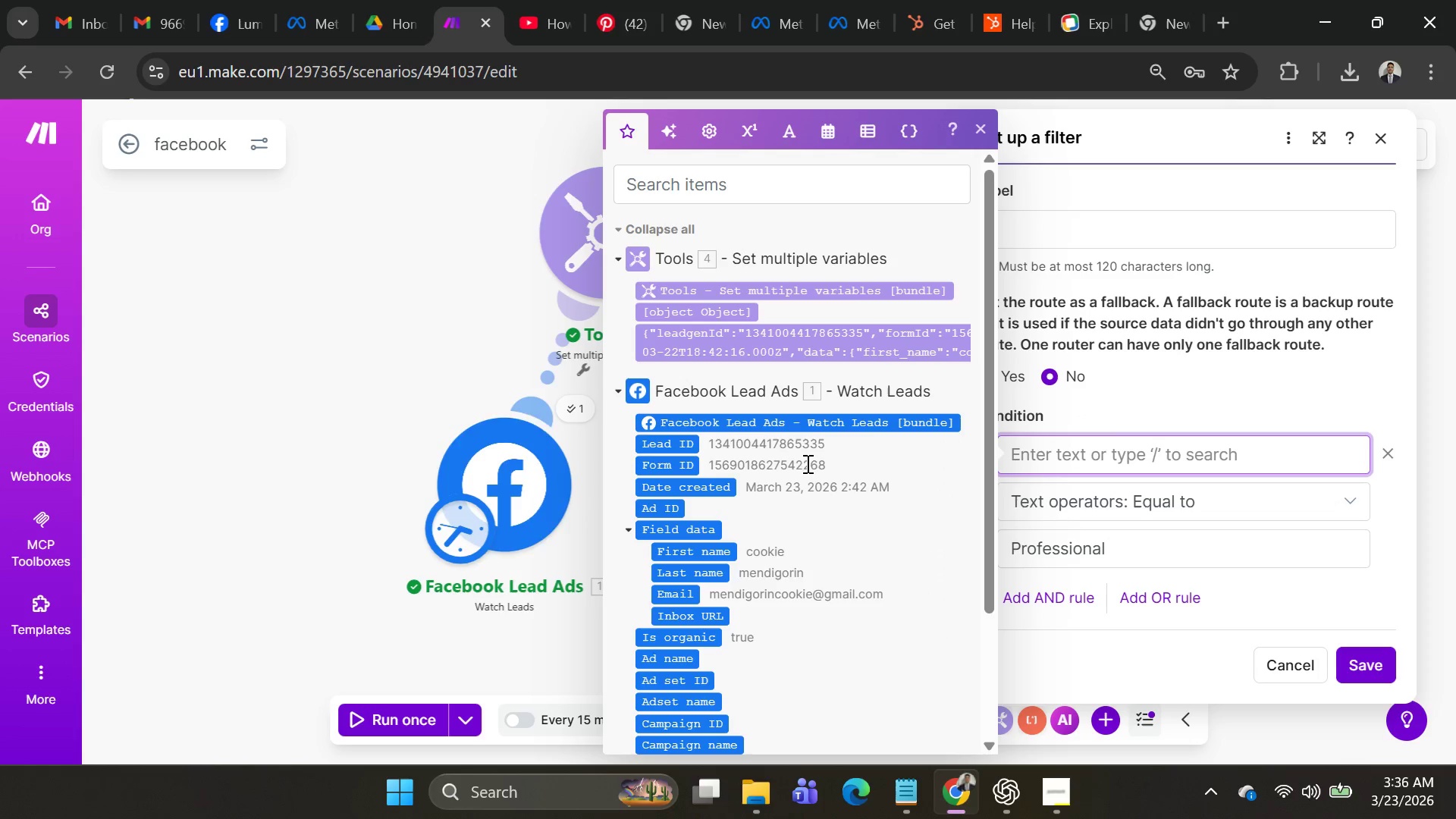 
scroll: coordinate [800, 482], scroll_direction: down, amount: 3.0
 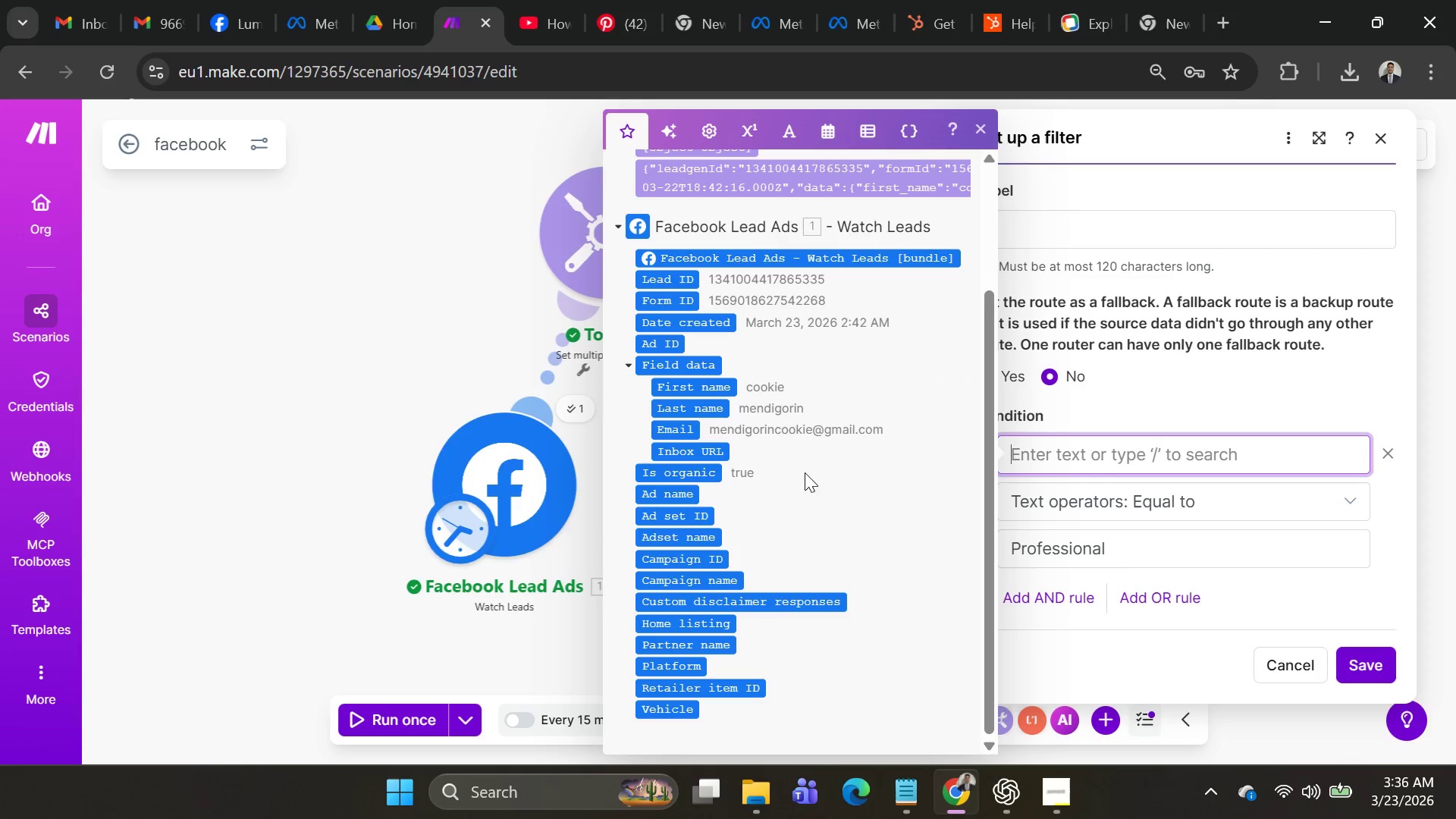 
scroll: coordinate [801, 470], scroll_direction: up, amount: 2.0
 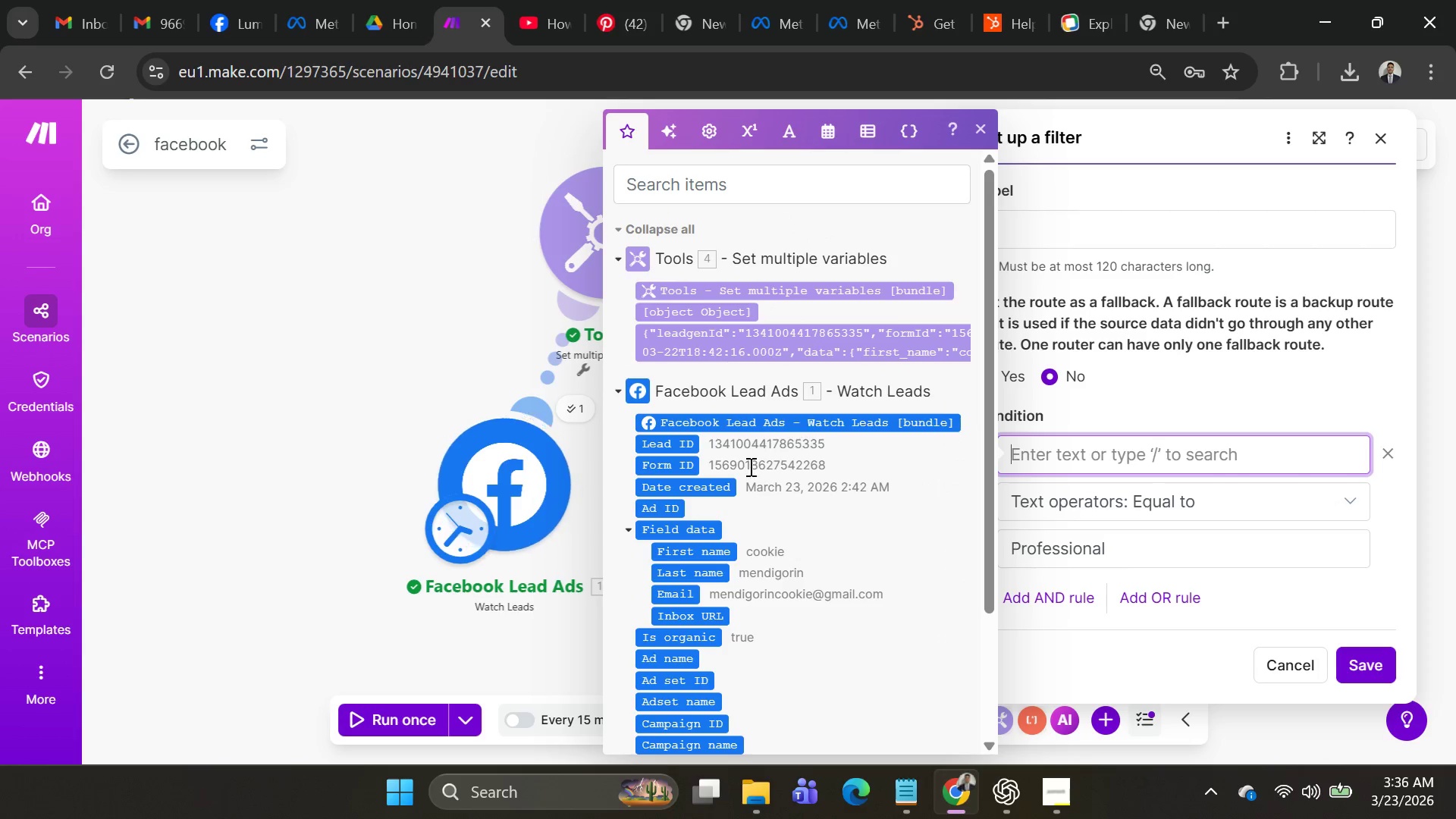 
left_click([673, 446])
 